 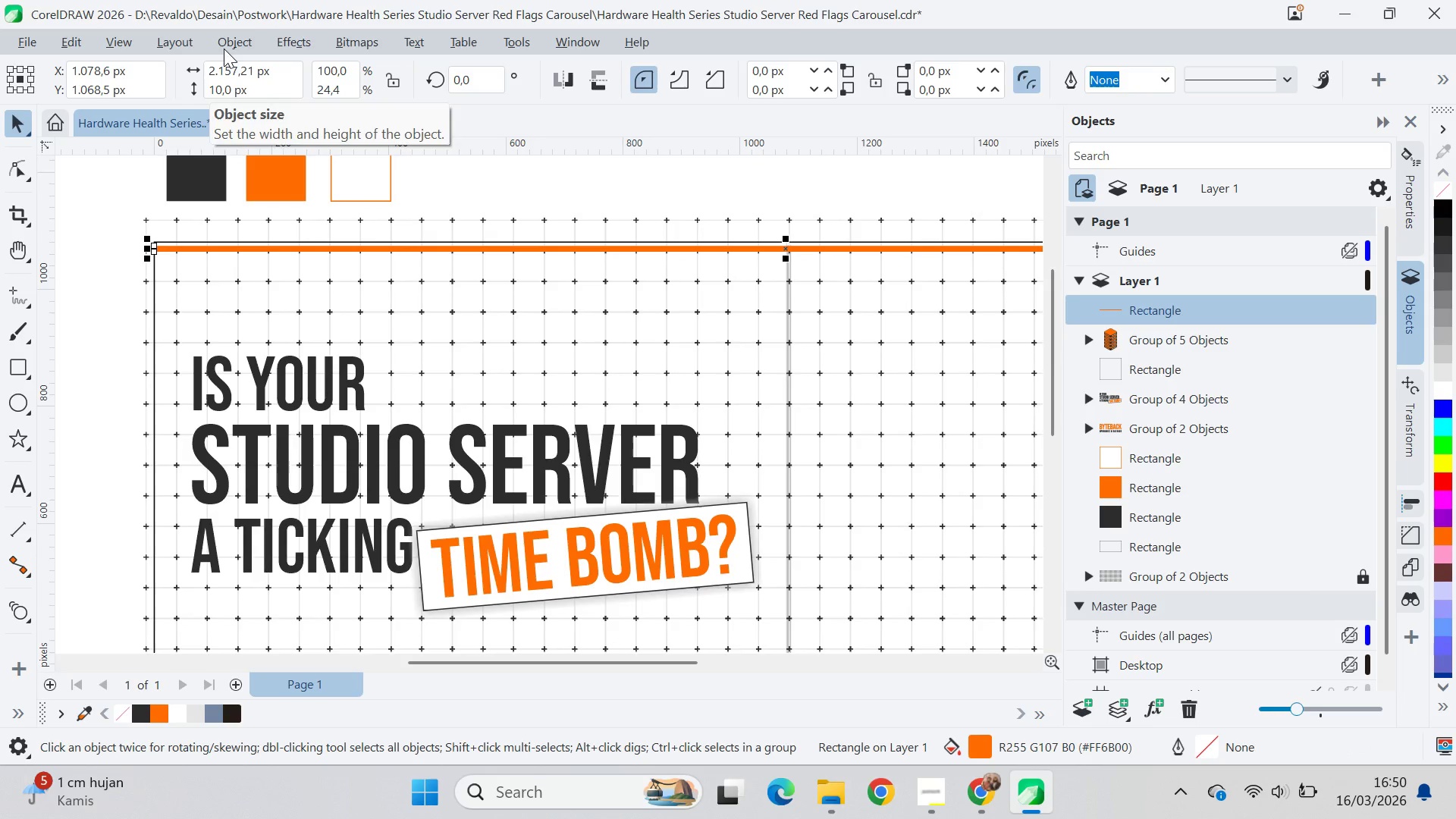 
left_click([253, 240])
 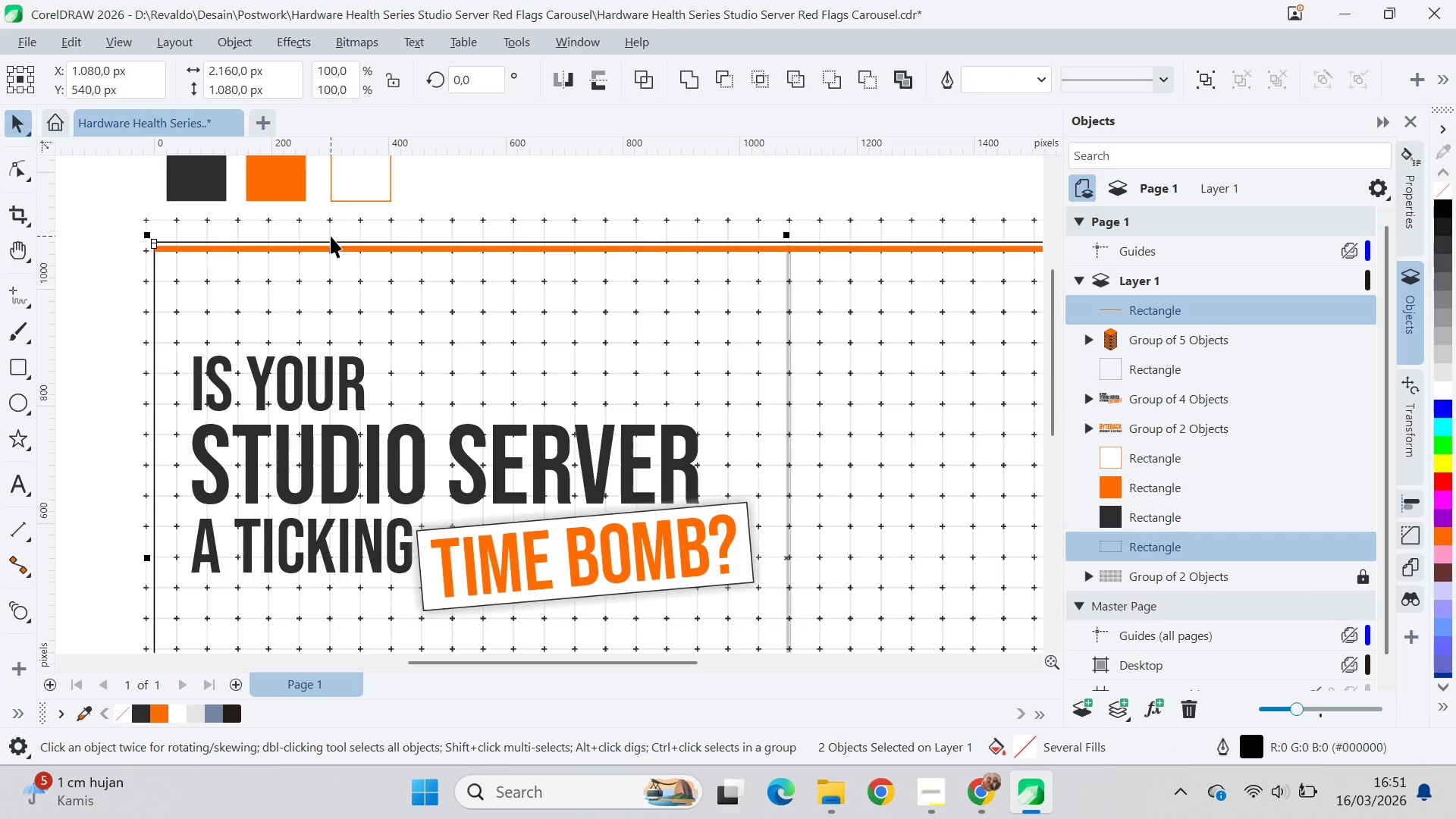 
key(T)
 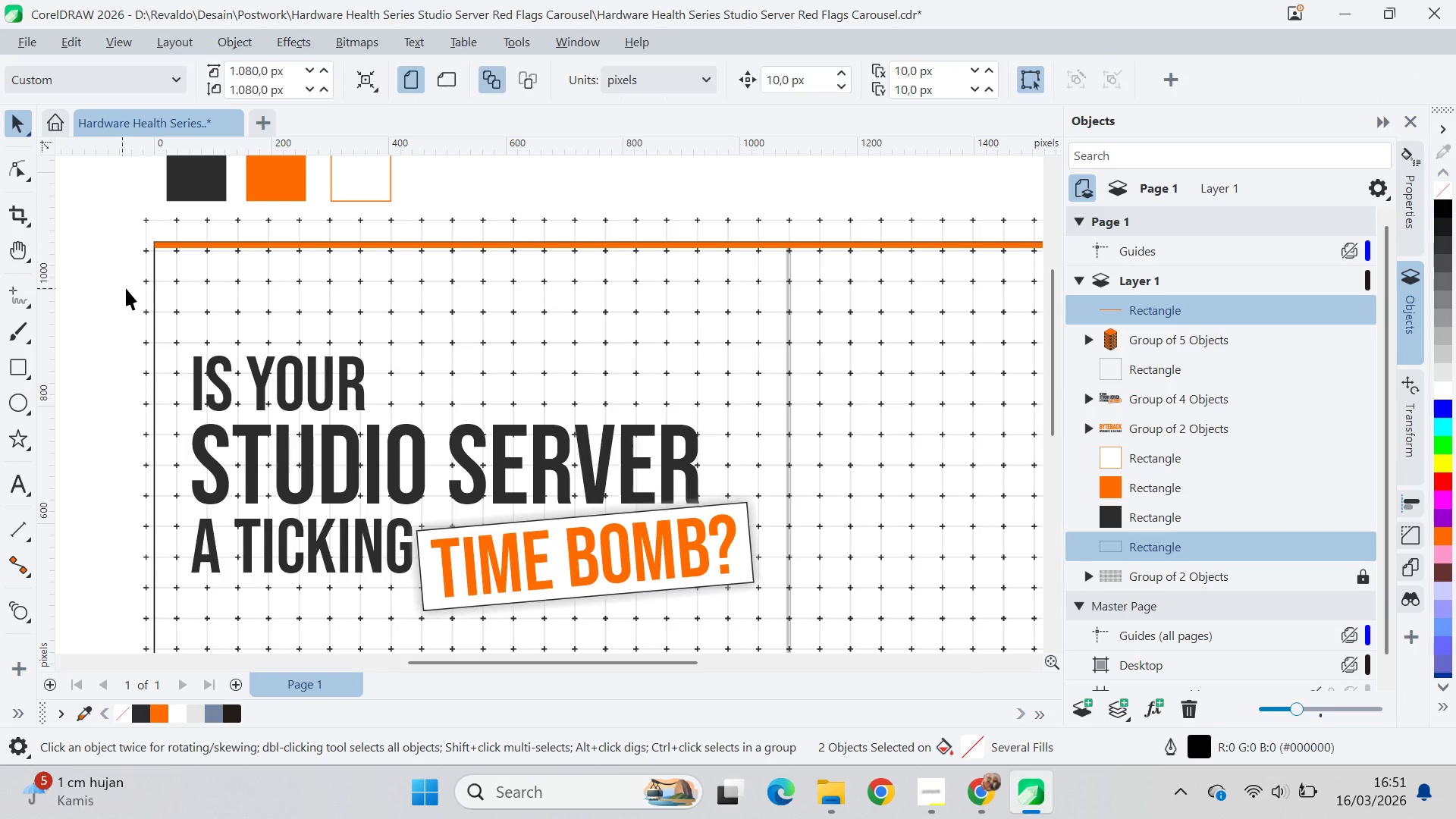 
scroll: coordinate [143, 284], scroll_direction: down, amount: 4.0
 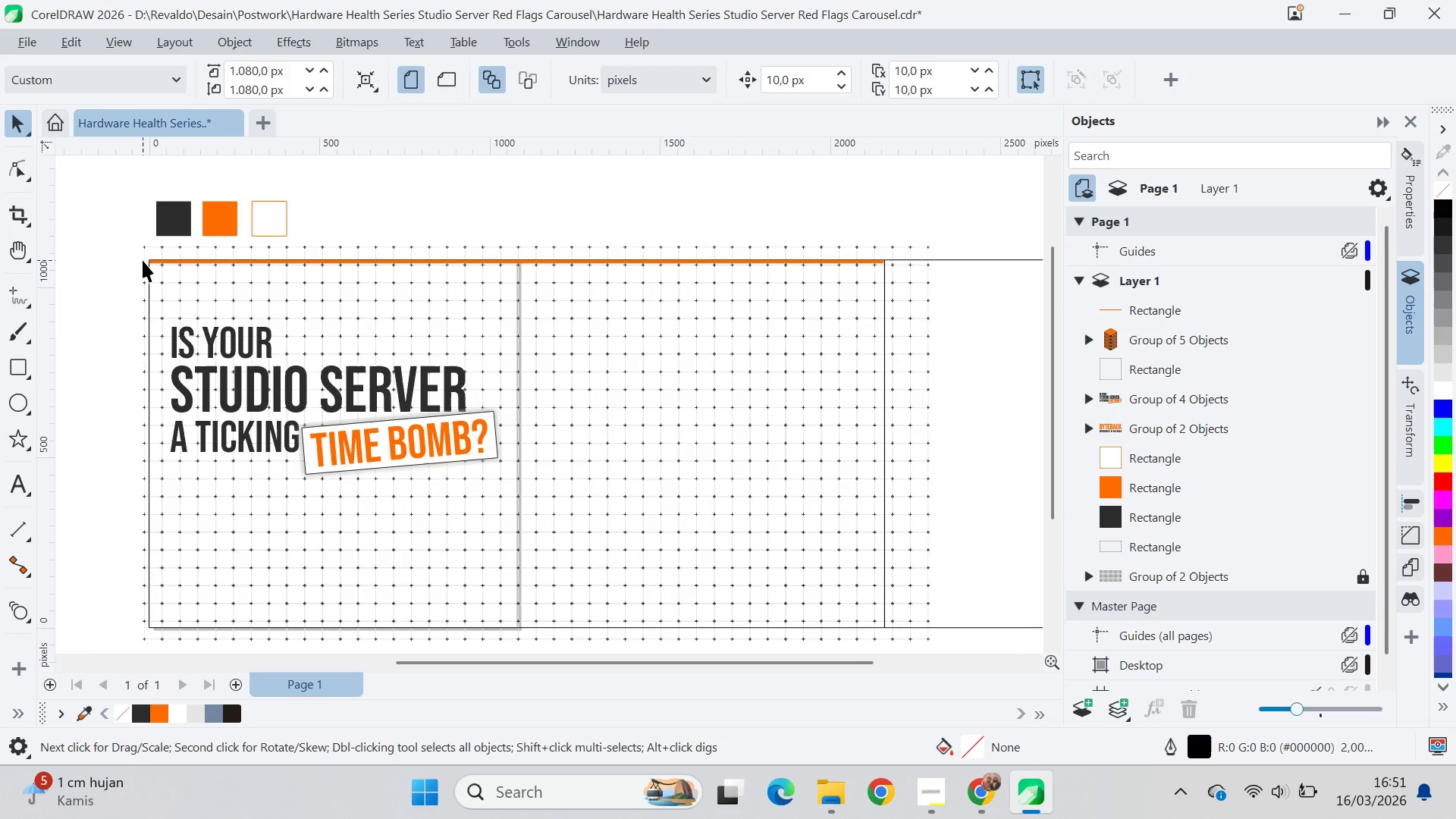 
left_click([143, 260])
 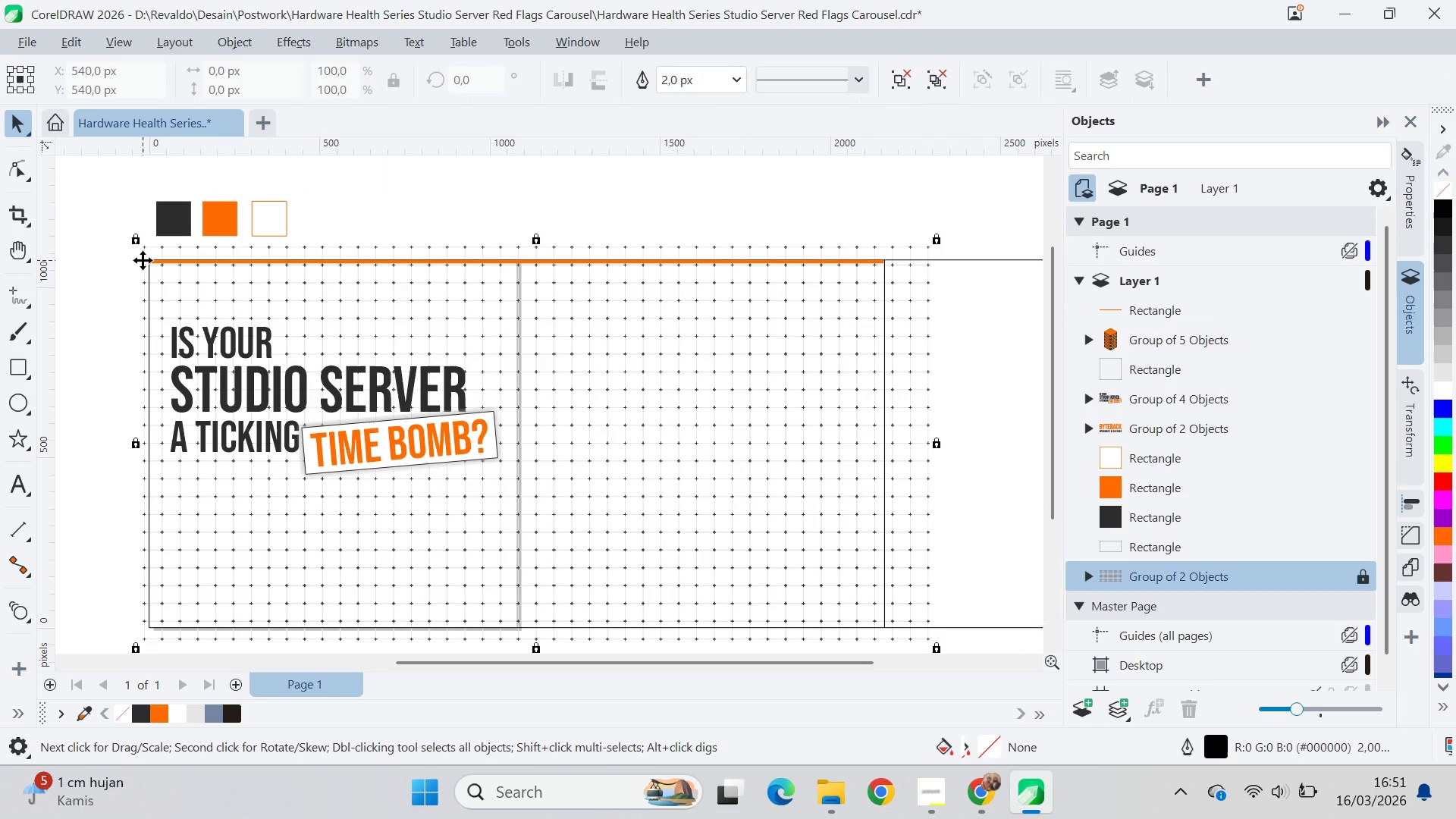 
right_click([143, 260])
 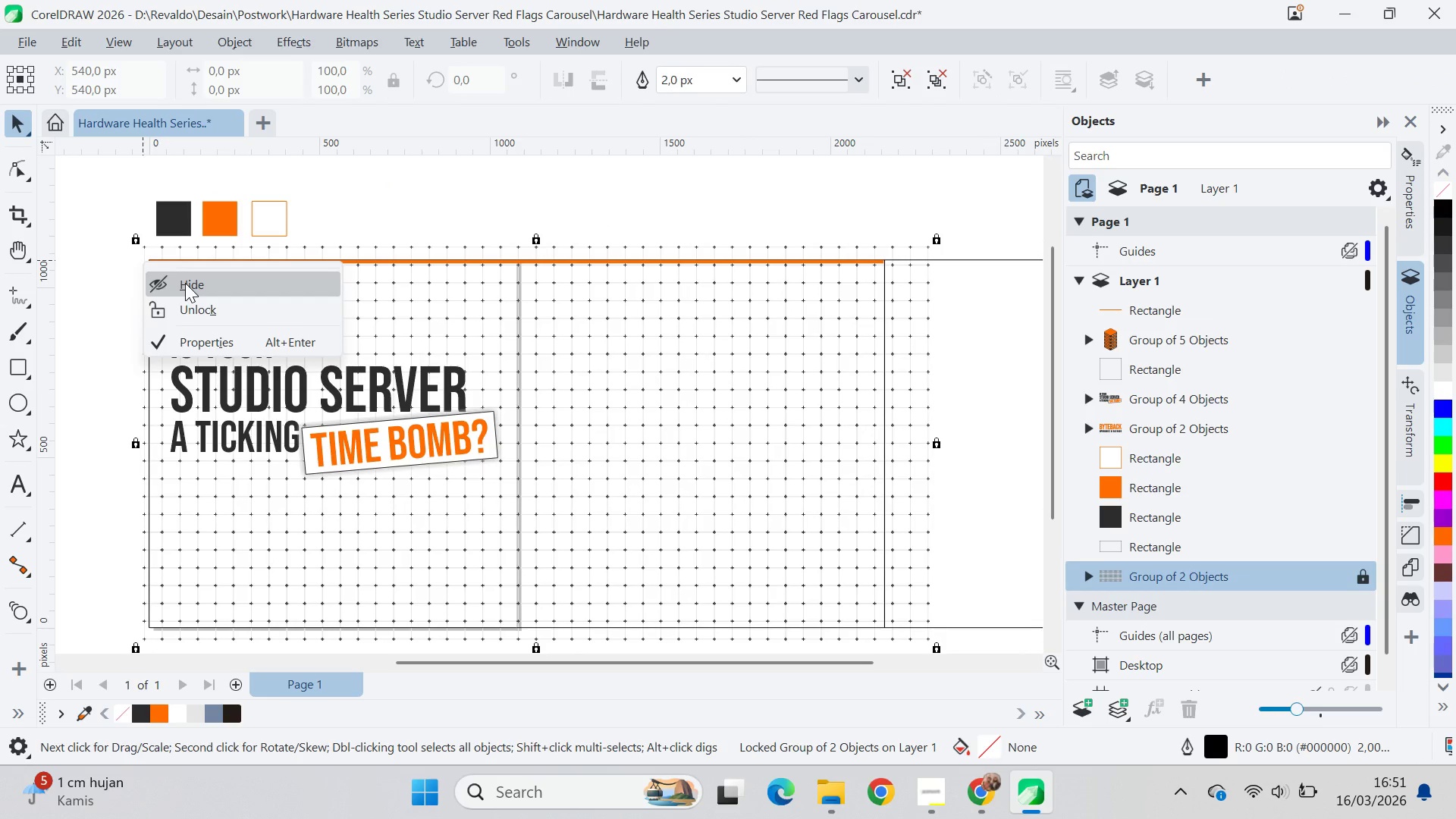 
left_click([200, 310])
 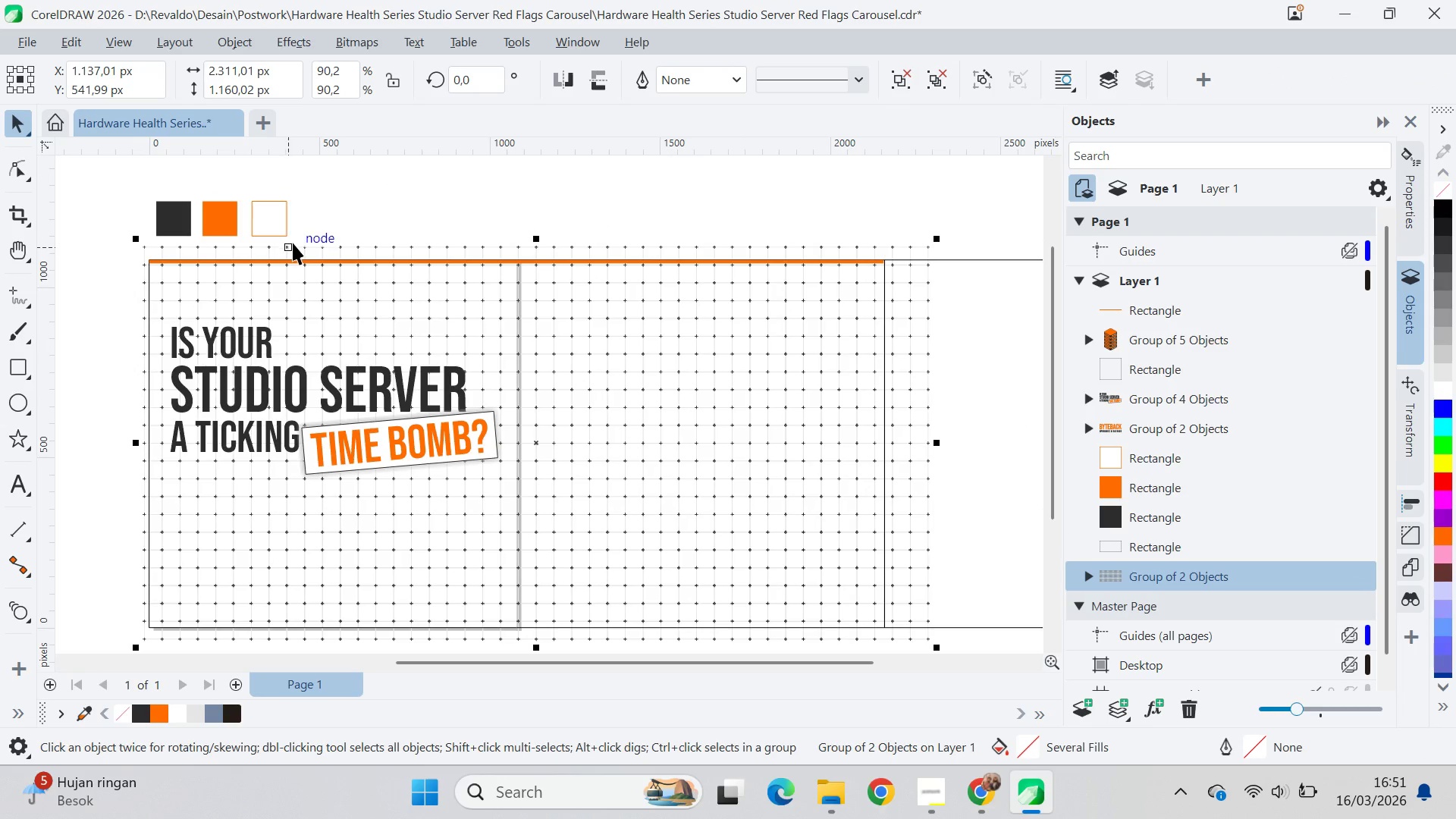 
scroll: coordinate [299, 253], scroll_direction: down, amount: 5.0
 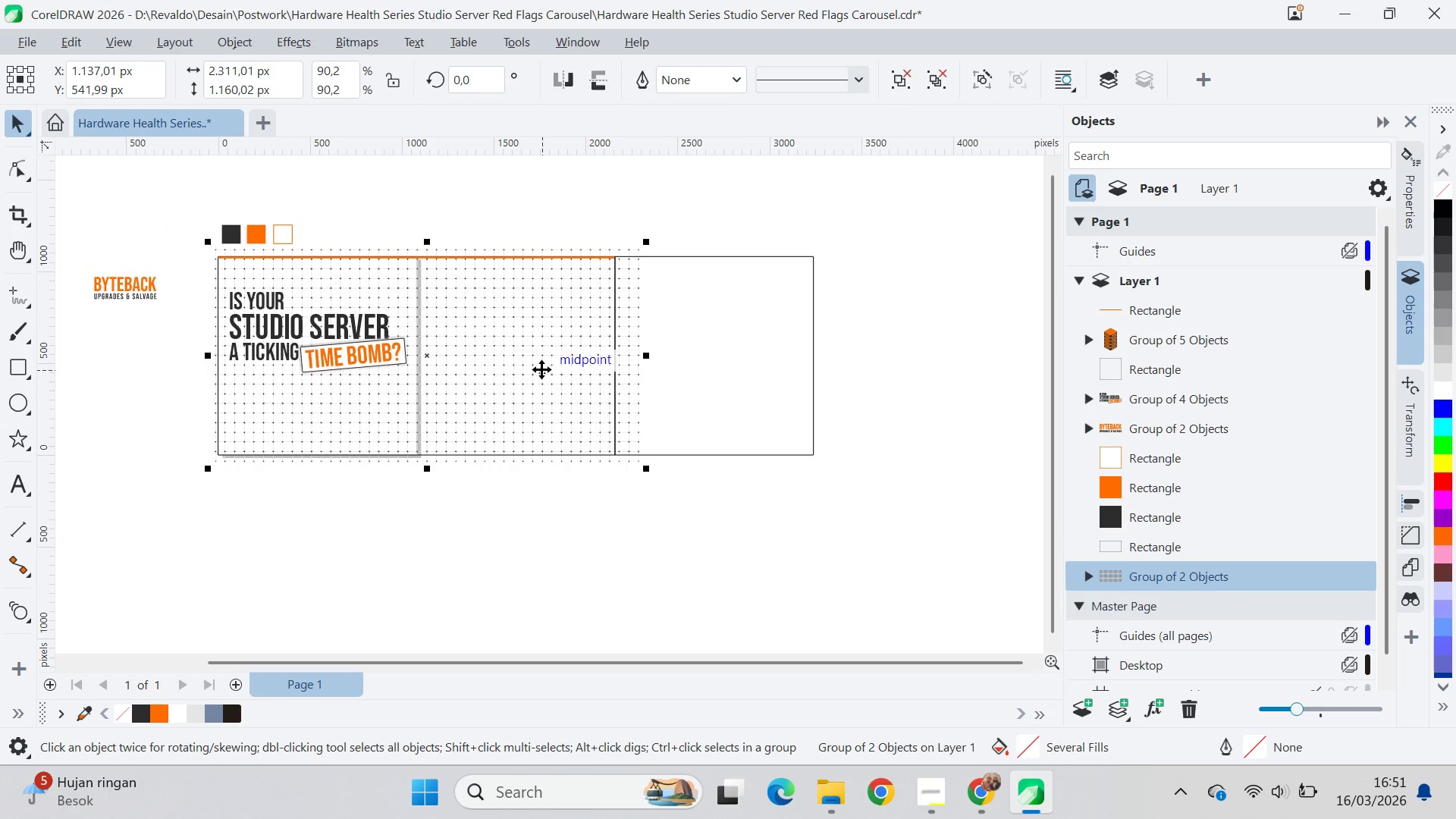 
left_click_drag(start_coordinate=[541, 369], to_coordinate=[477, 593])
 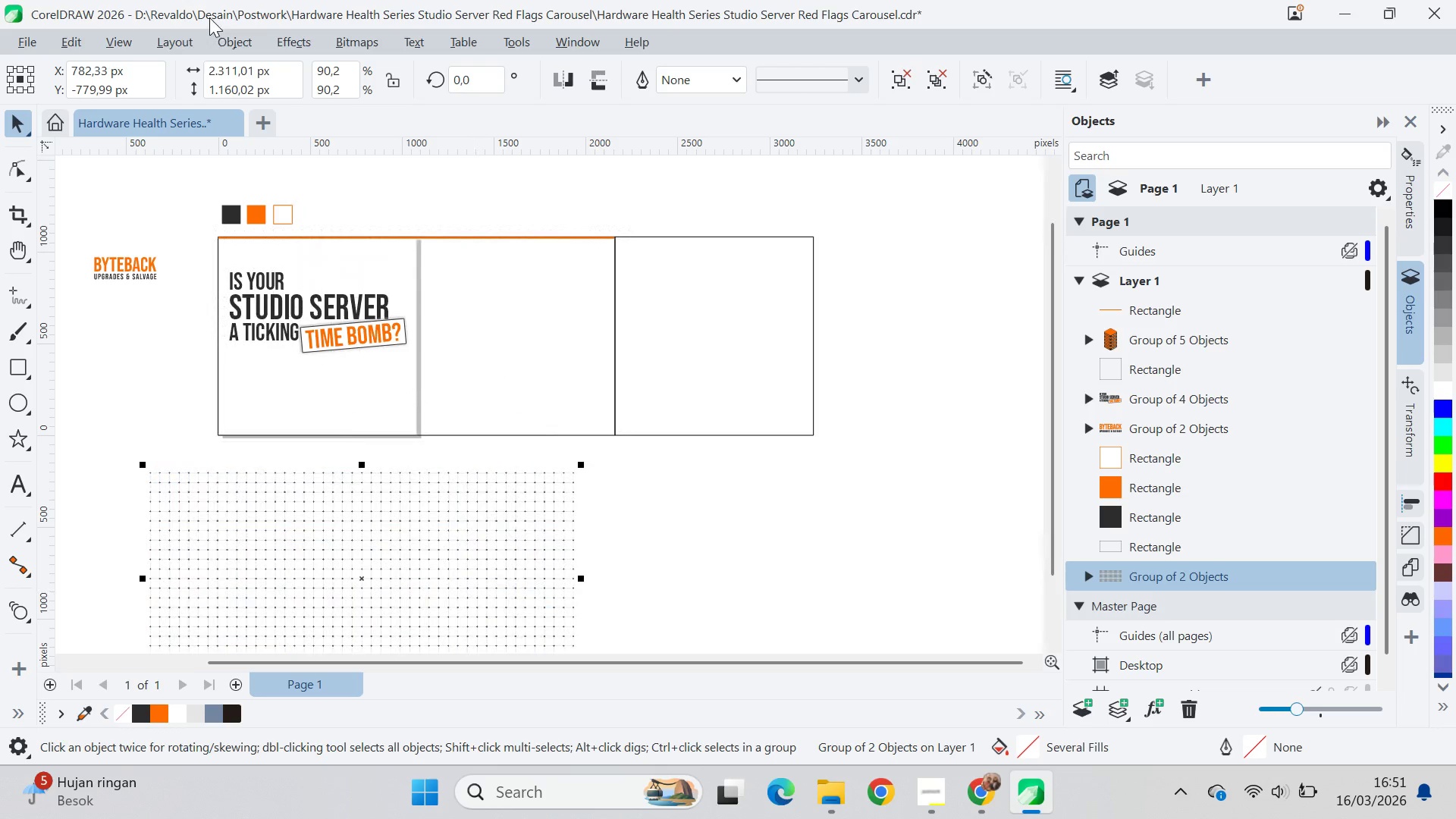 
left_click([222, 31])
 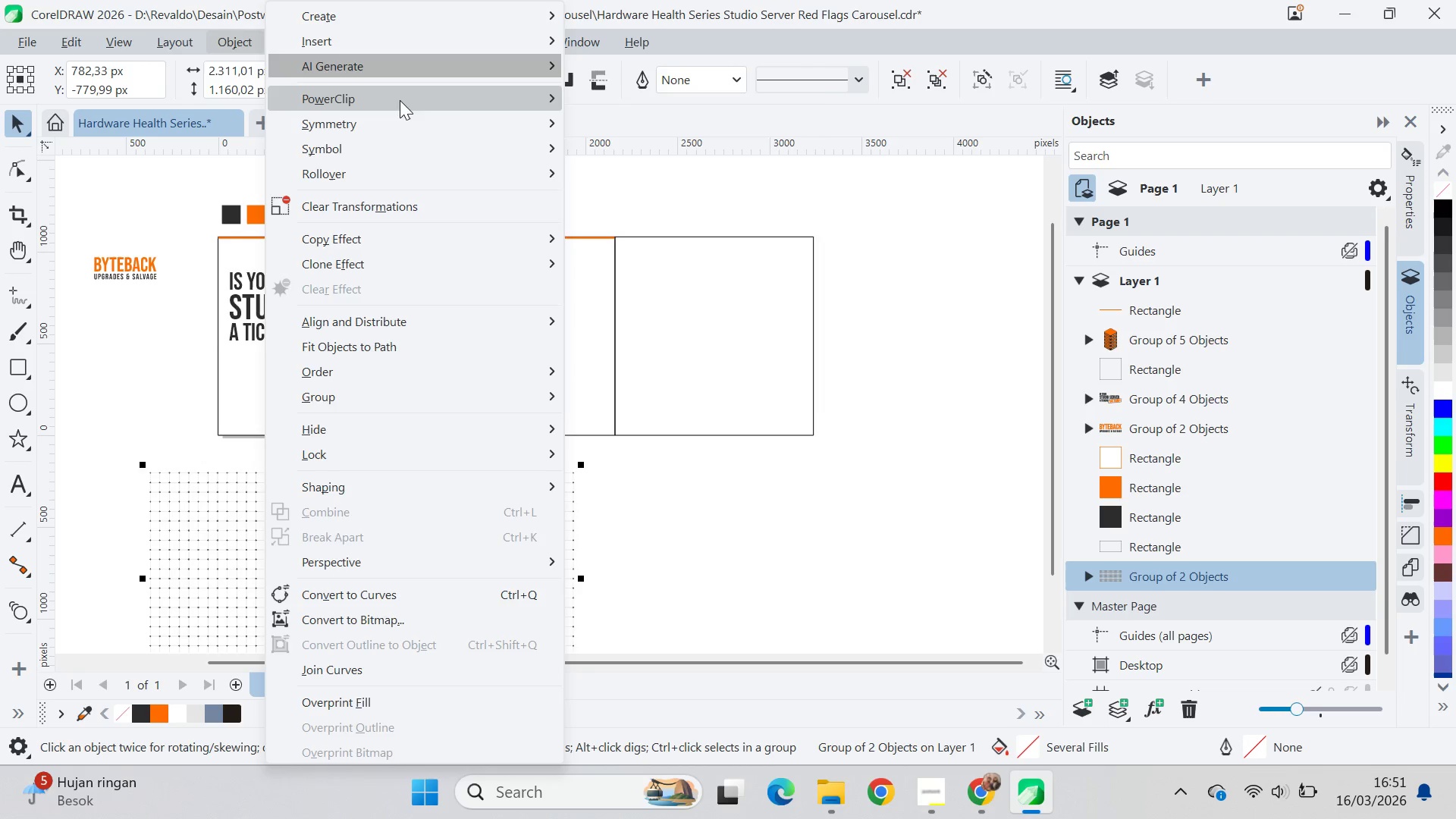 
double_click([525, 302])
 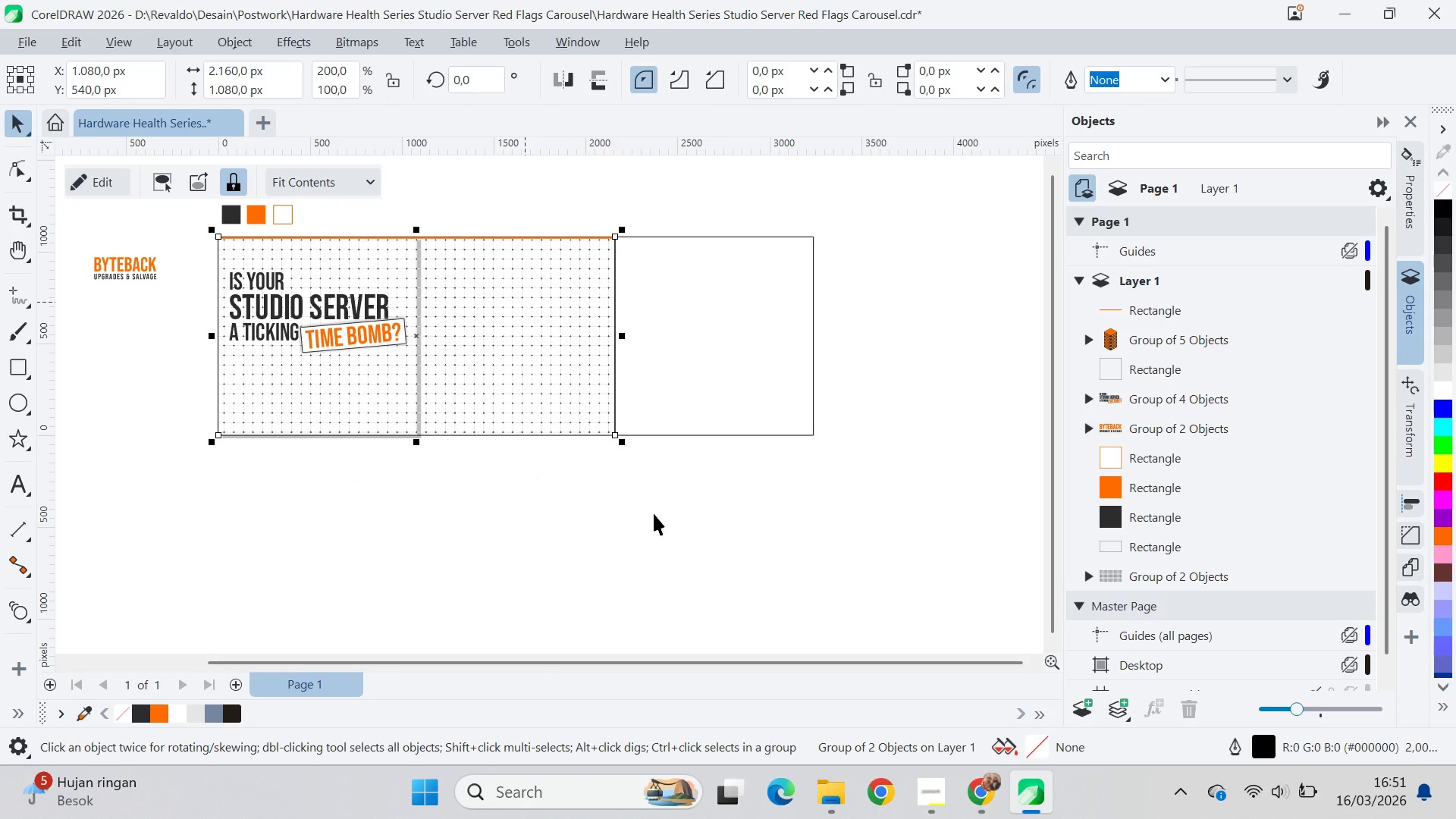 
left_click([665, 532])
 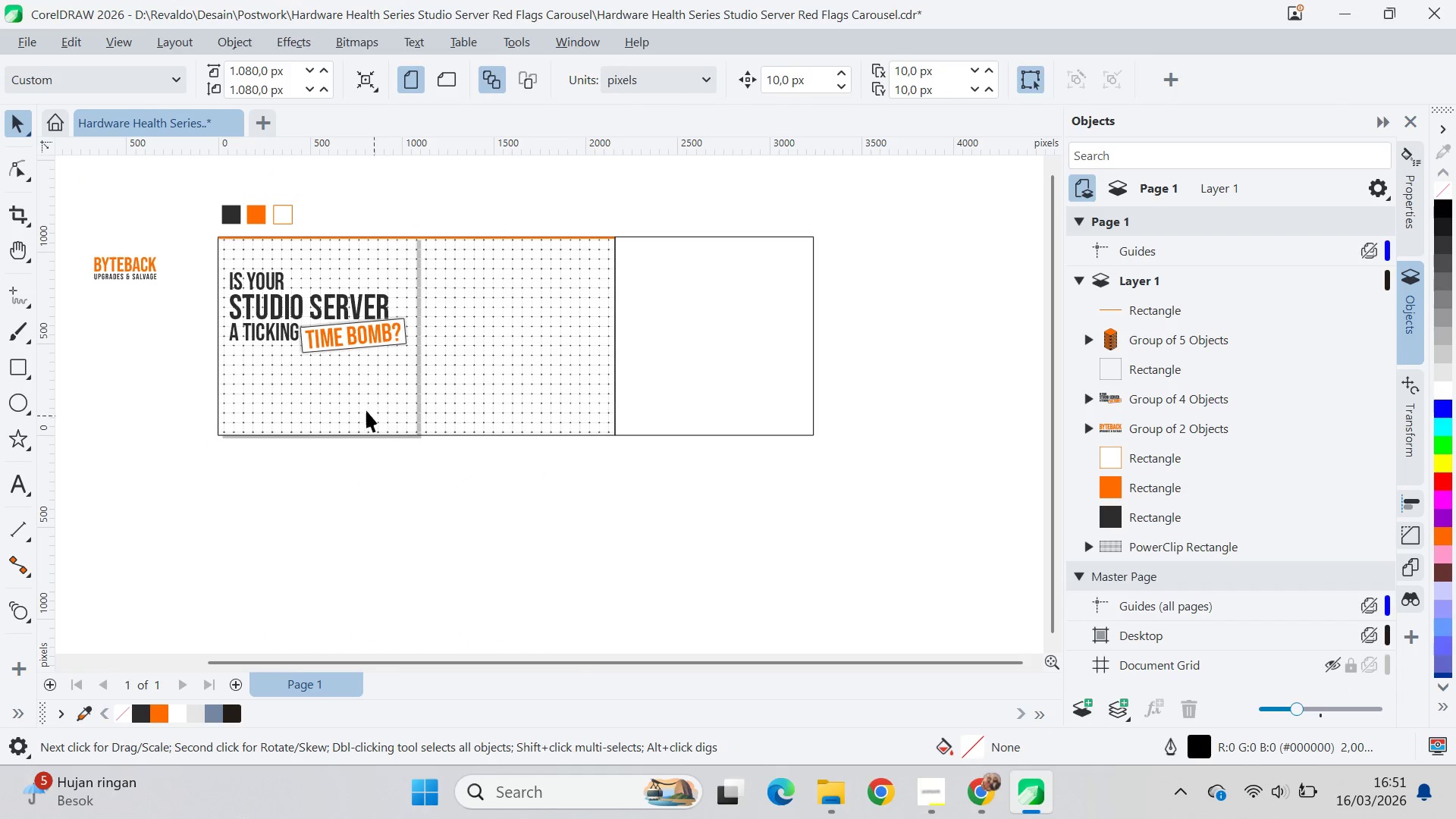 
key(Q)
 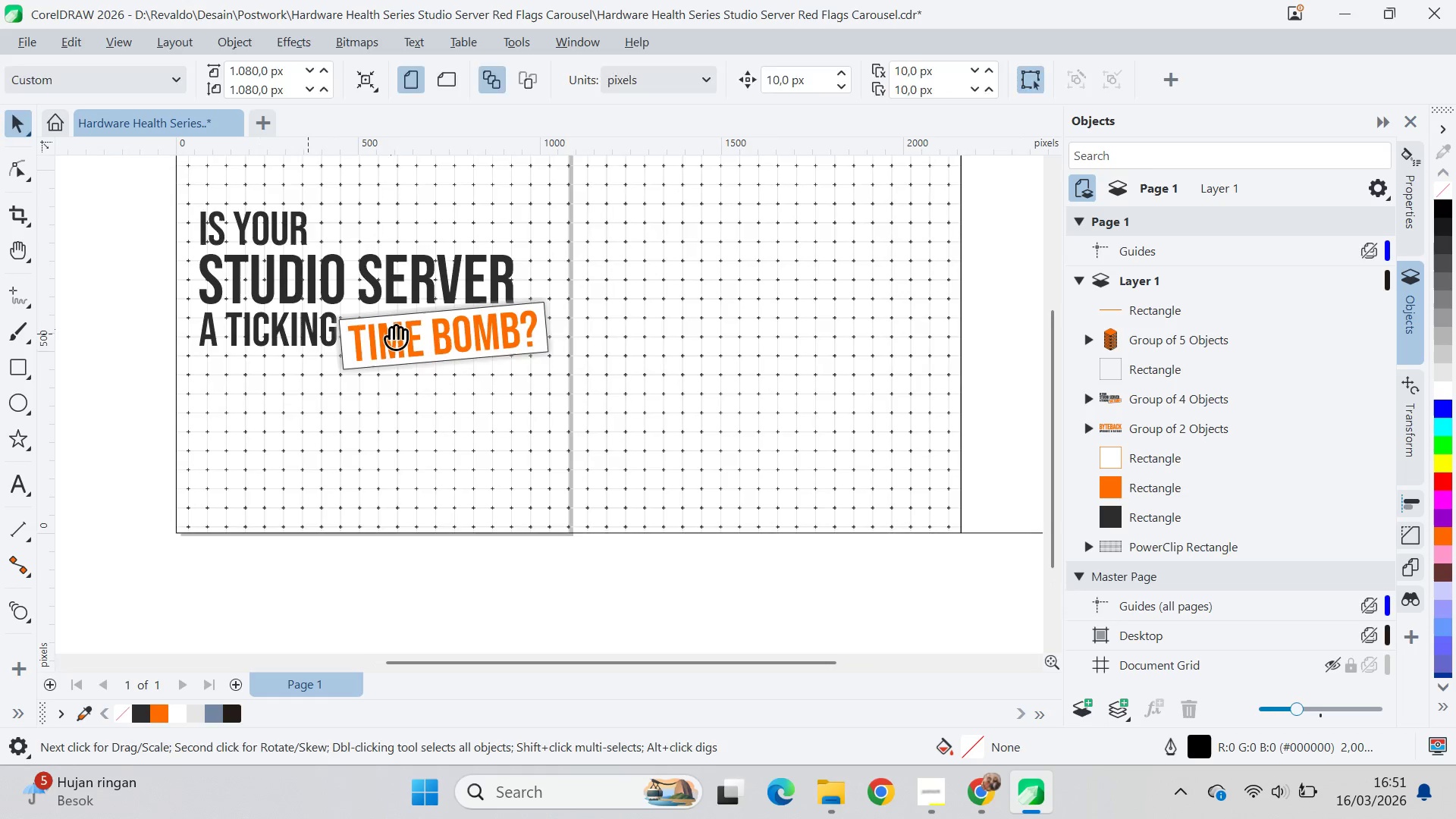 
left_click_drag(start_coordinate=[391, 329], to_coordinate=[426, 456])
 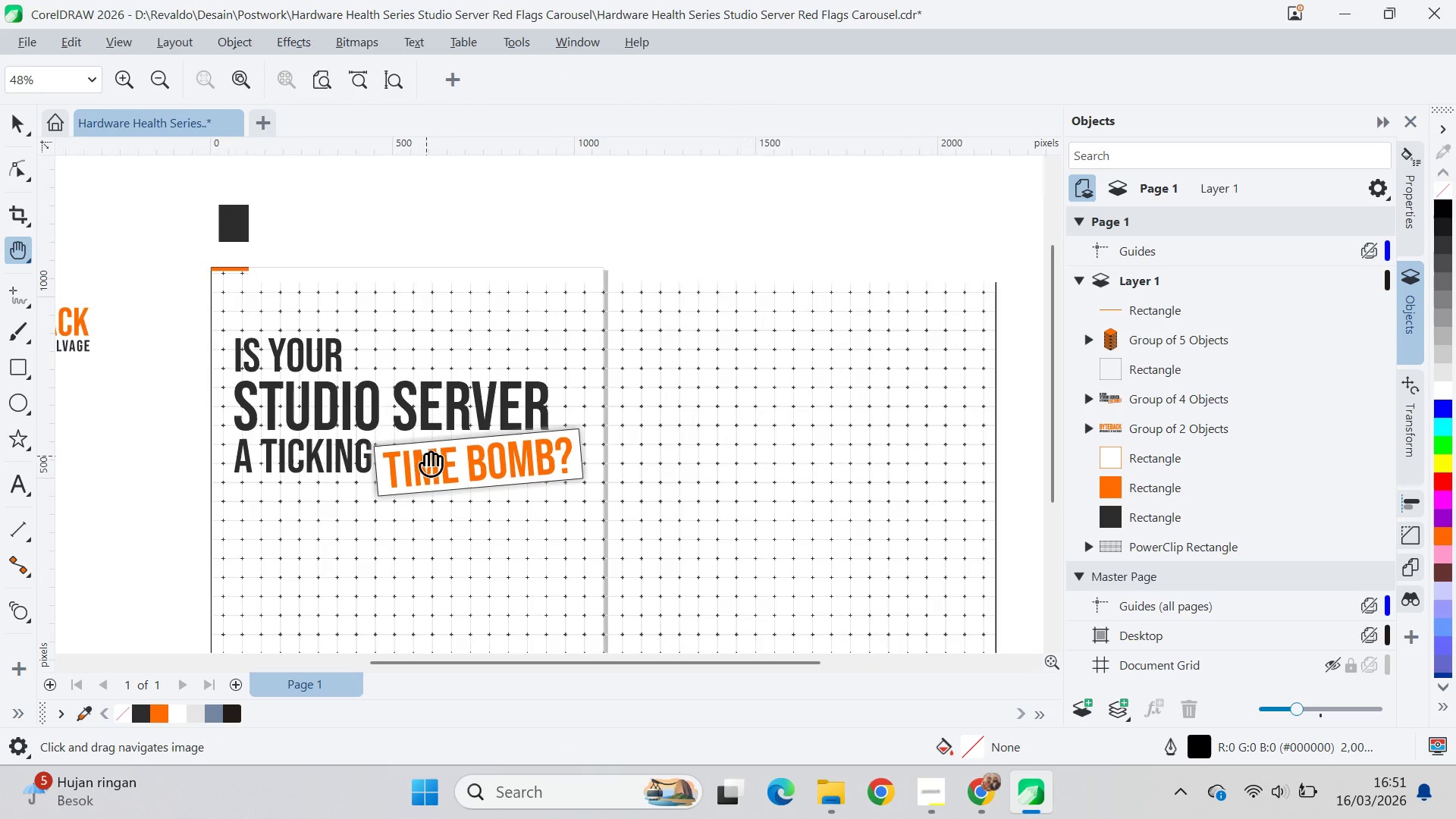 
scroll: coordinate [260, 334], scroll_direction: up, amount: 5.0
 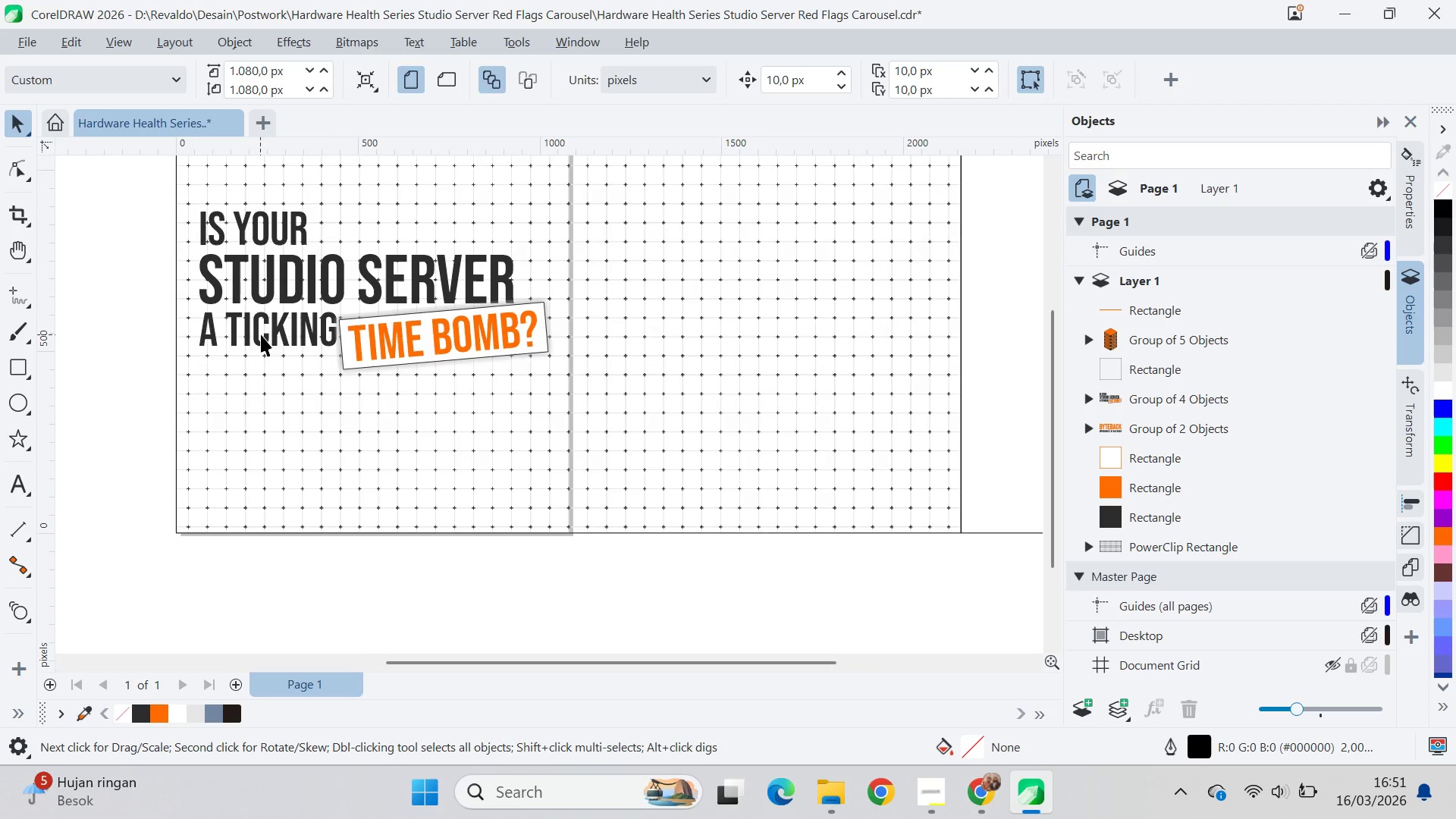 
key(V)
 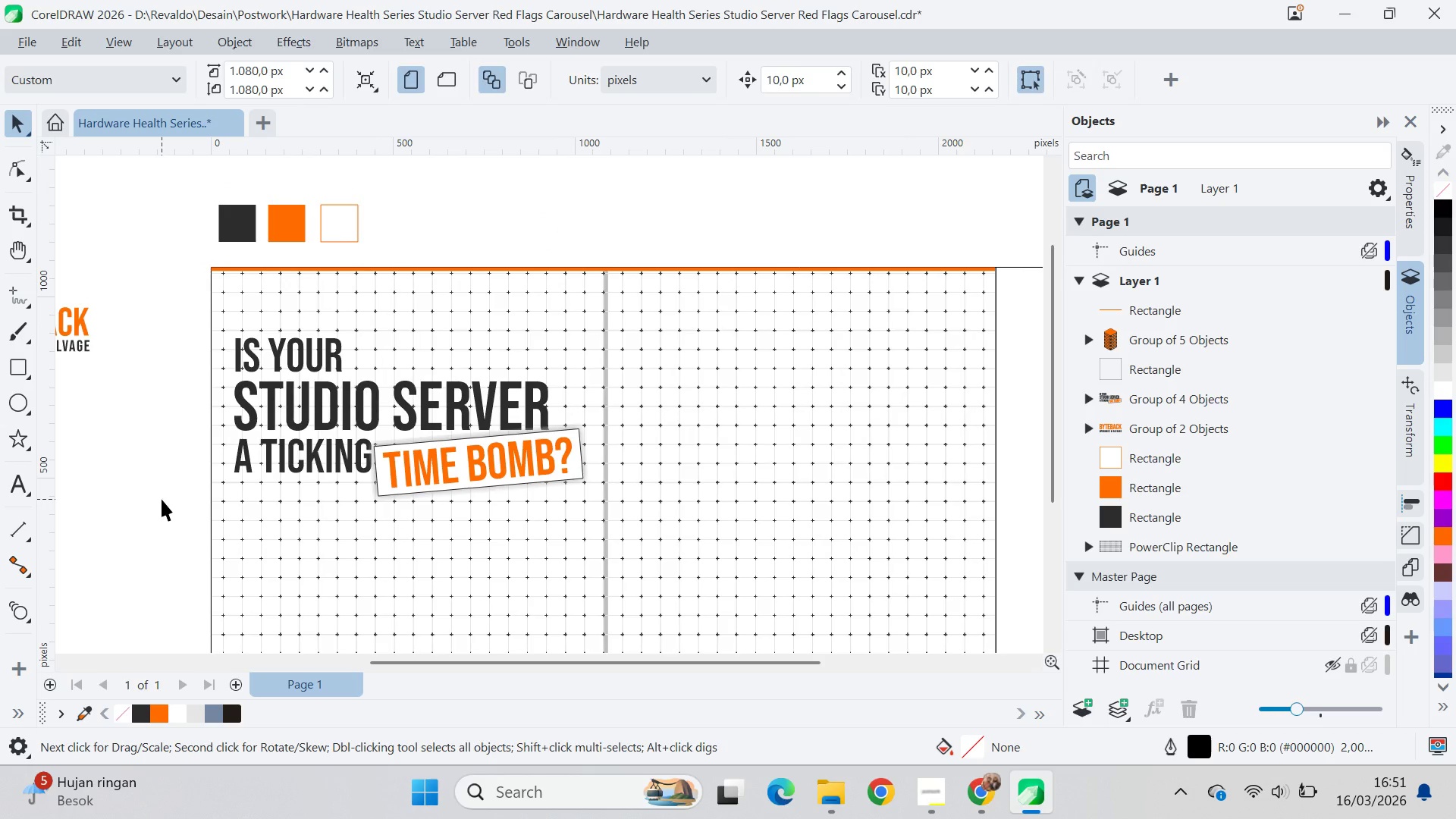 
key(Alt+AltLeft)
 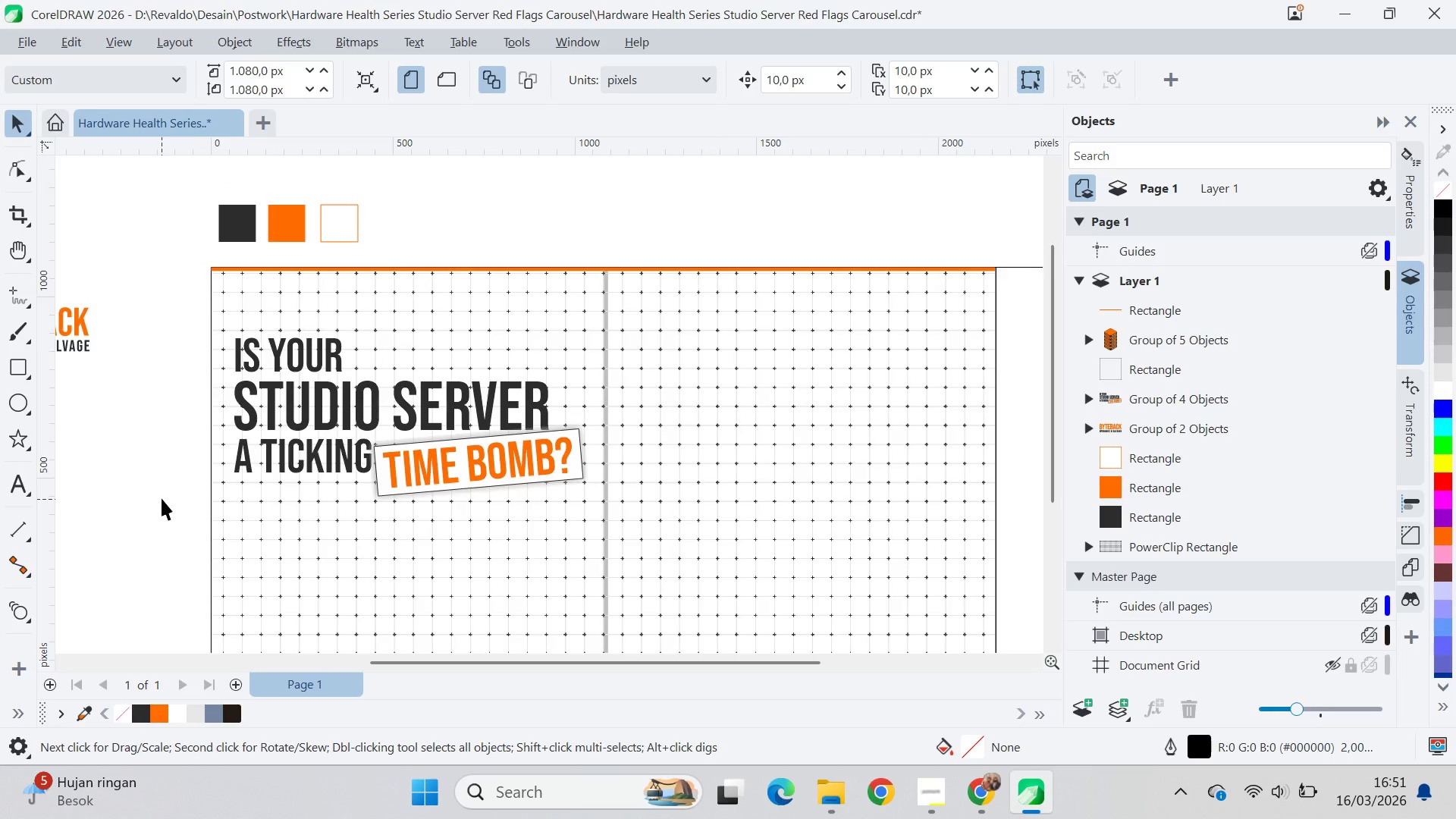 
key(Alt+Tab)
 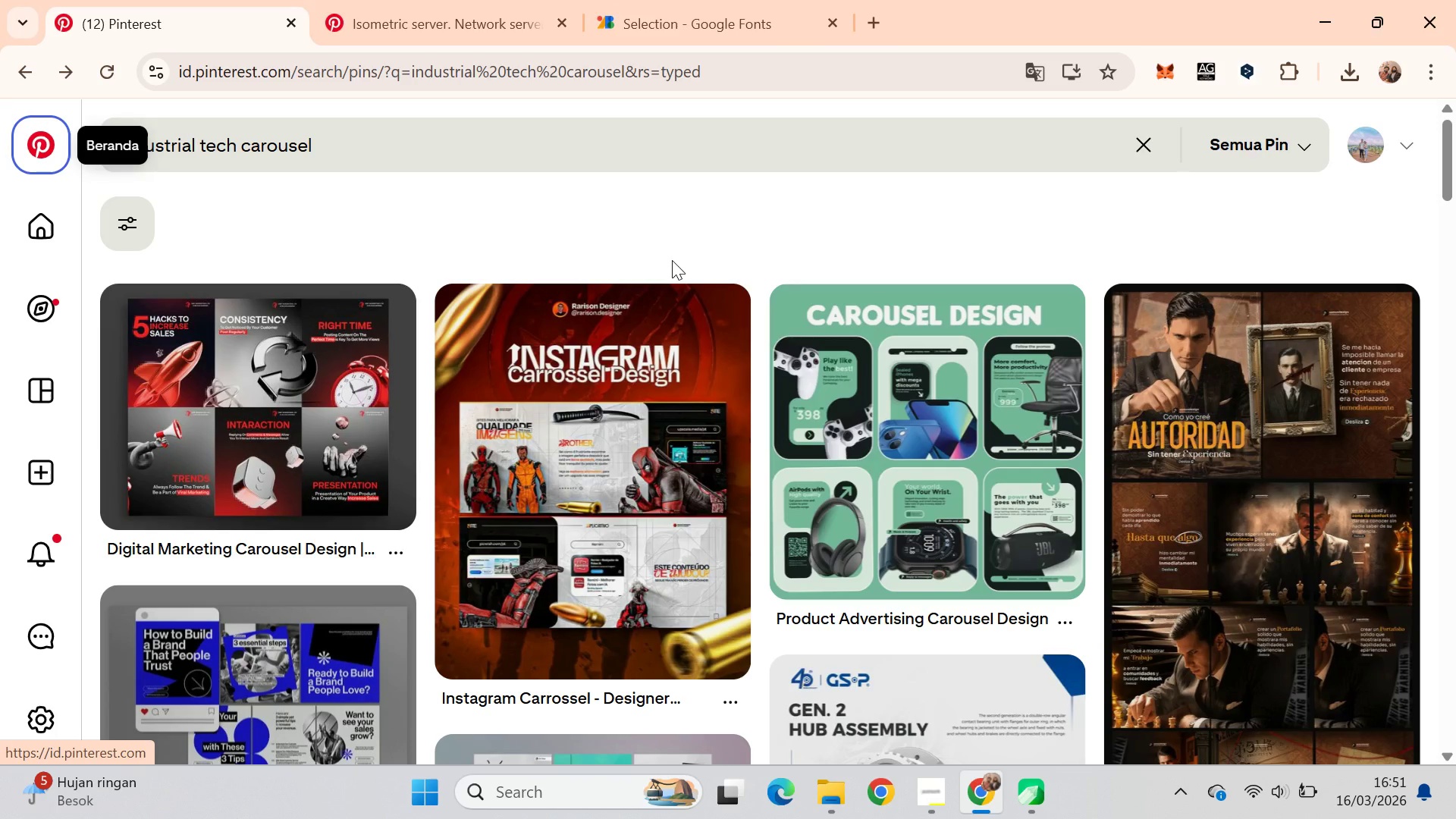 
key(Alt+AltLeft)
 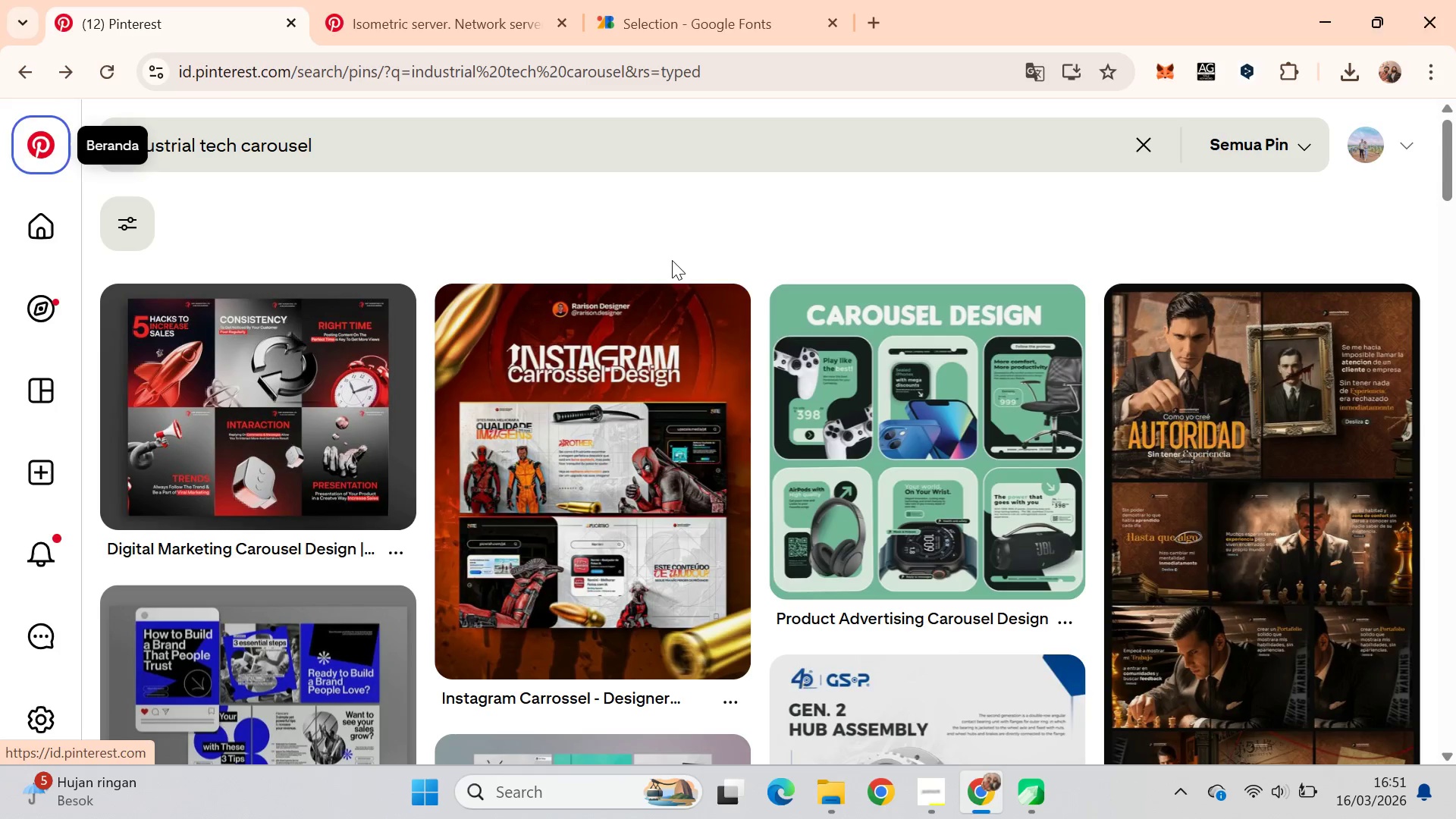 
key(Alt+Tab)
 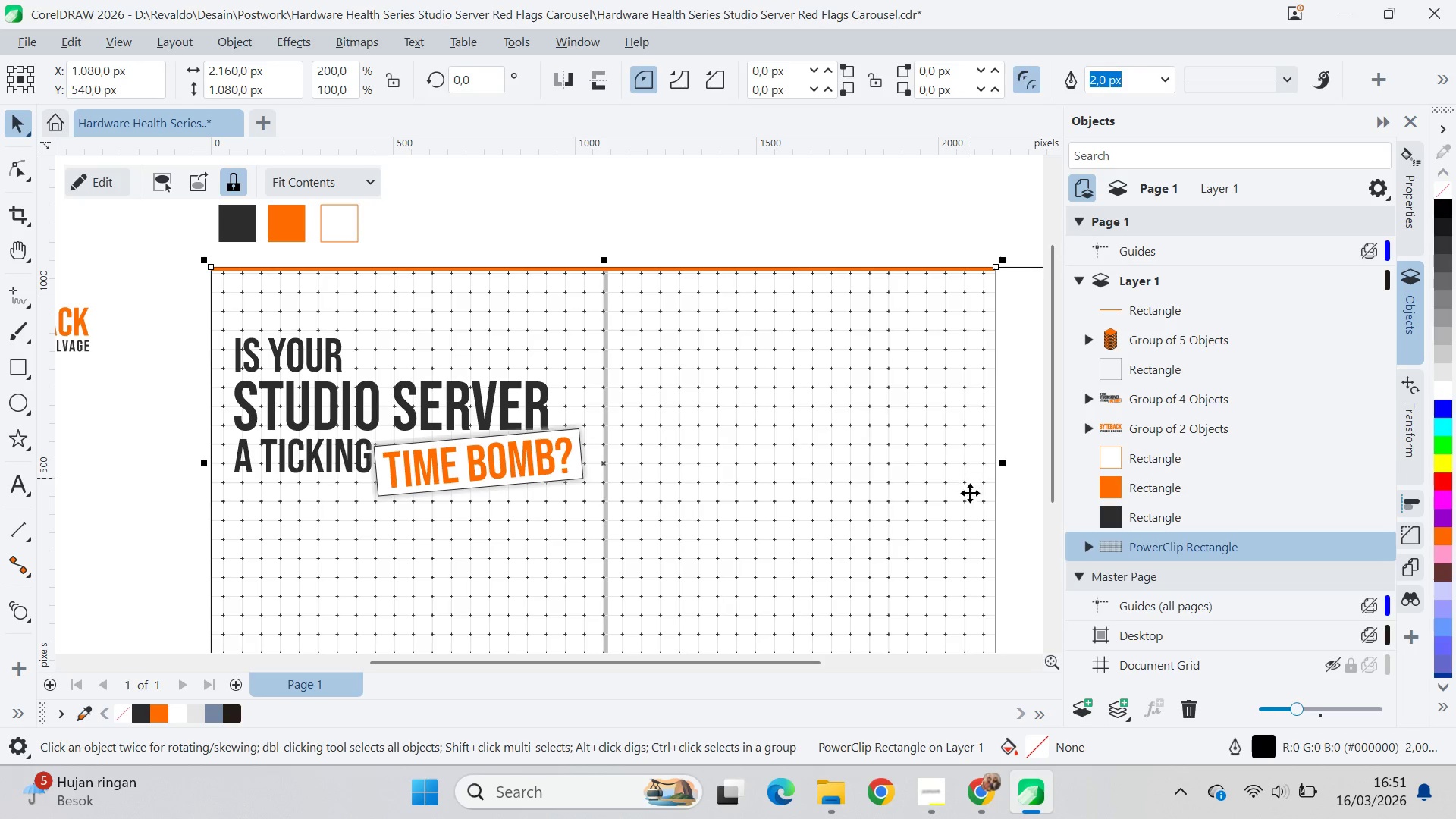 
left_click([1442, 395])
 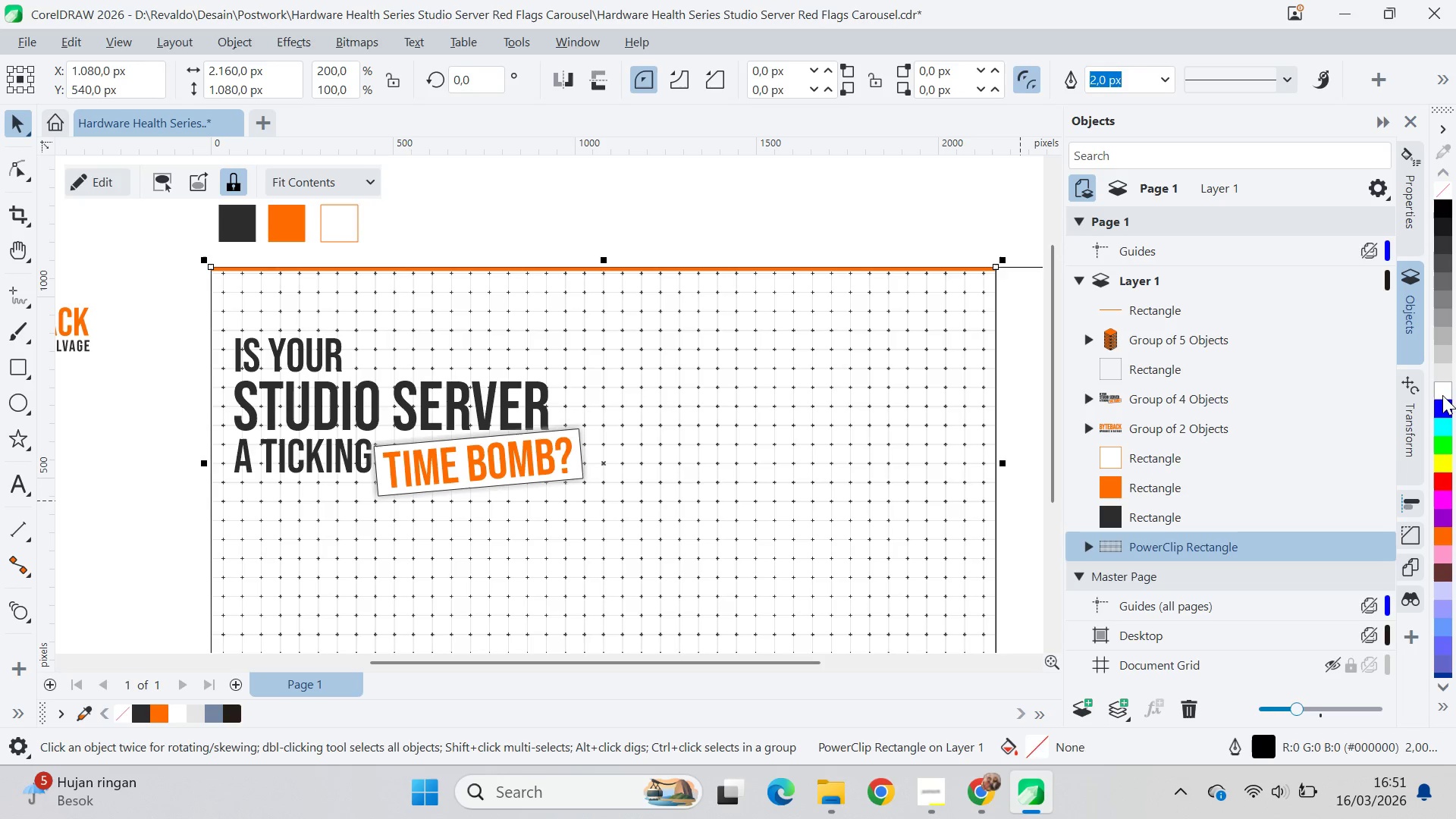 
left_click([1447, 372])
 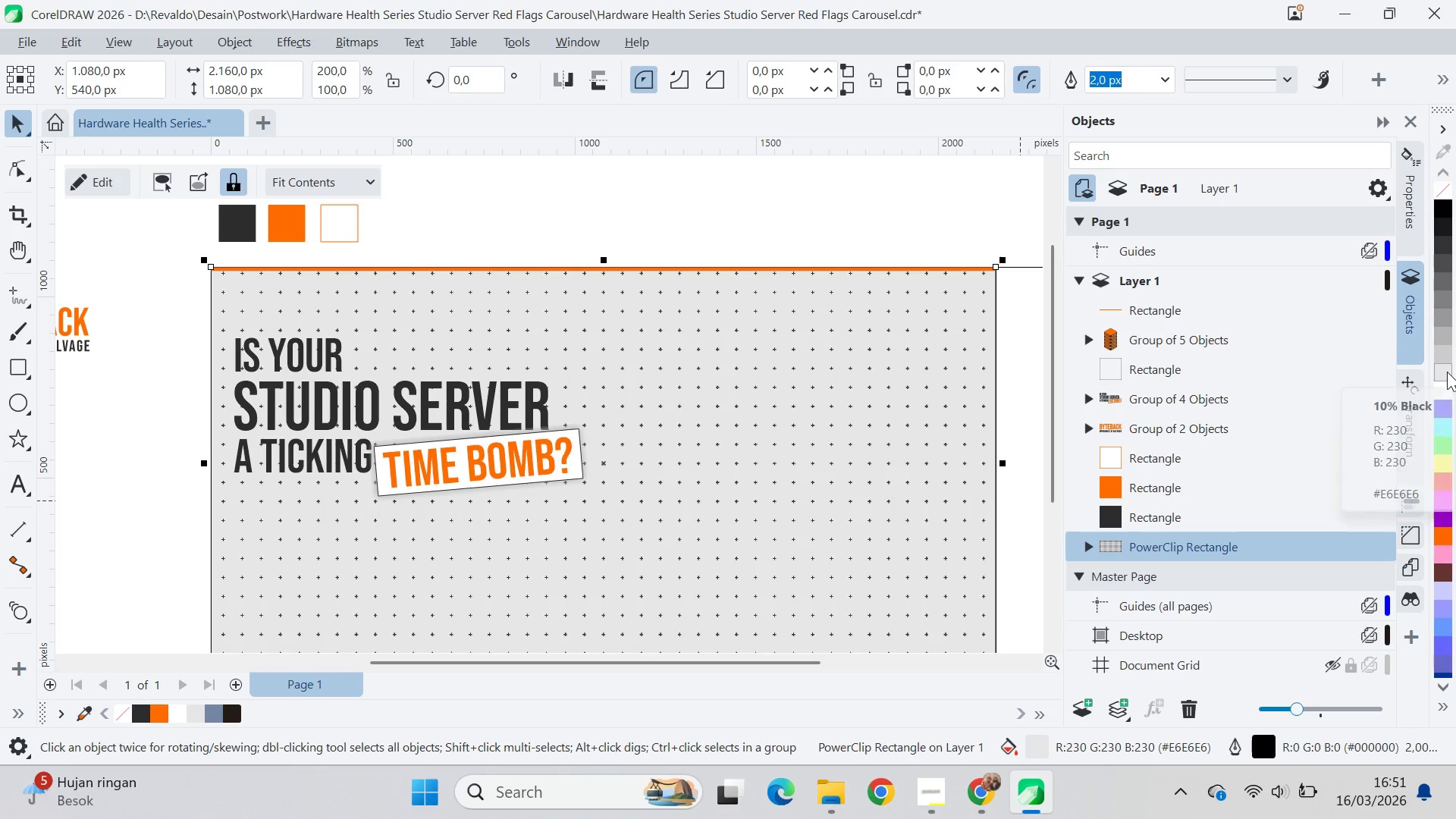 
key(Control+Z)
 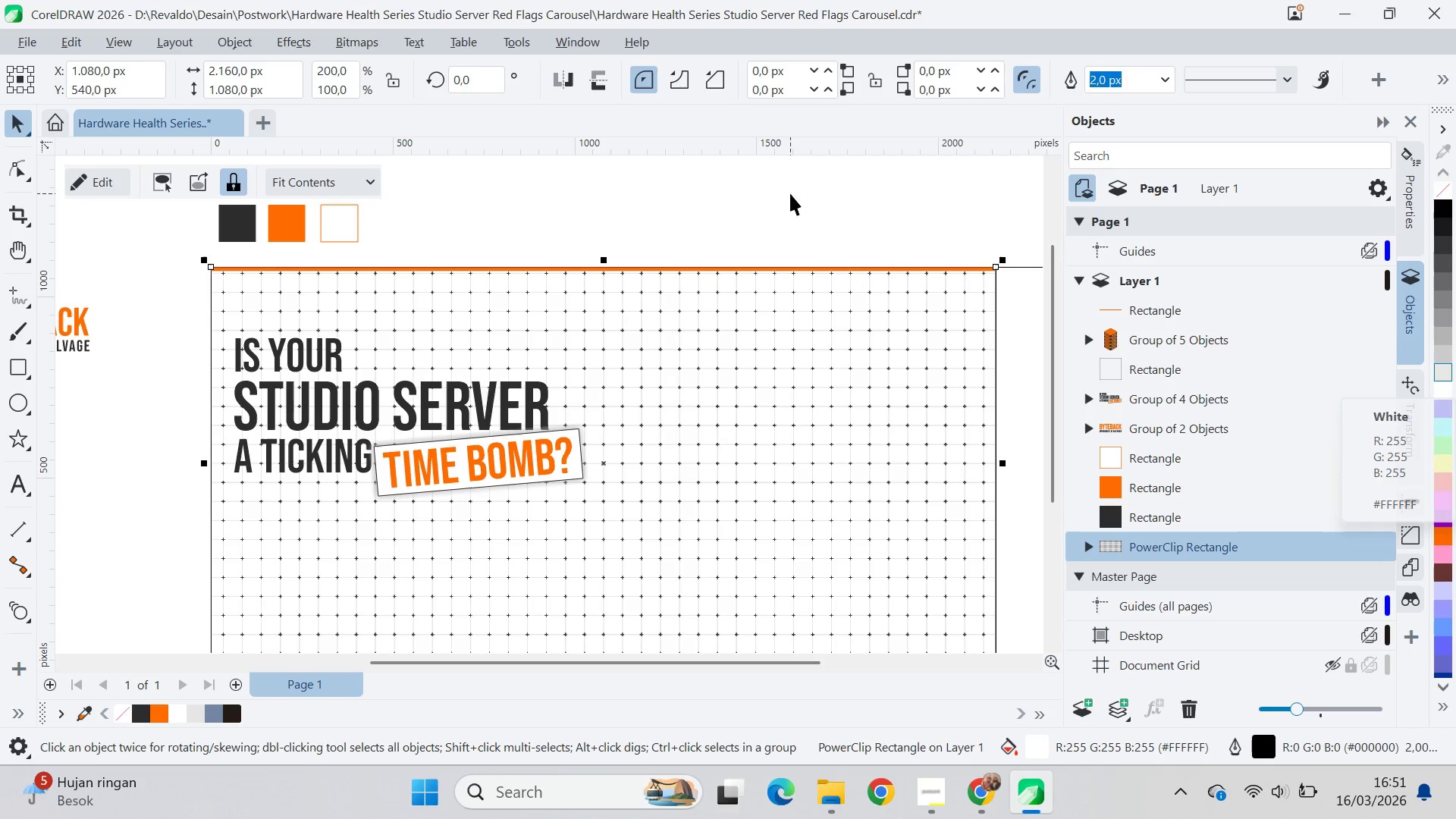 
left_click([796, 204])
 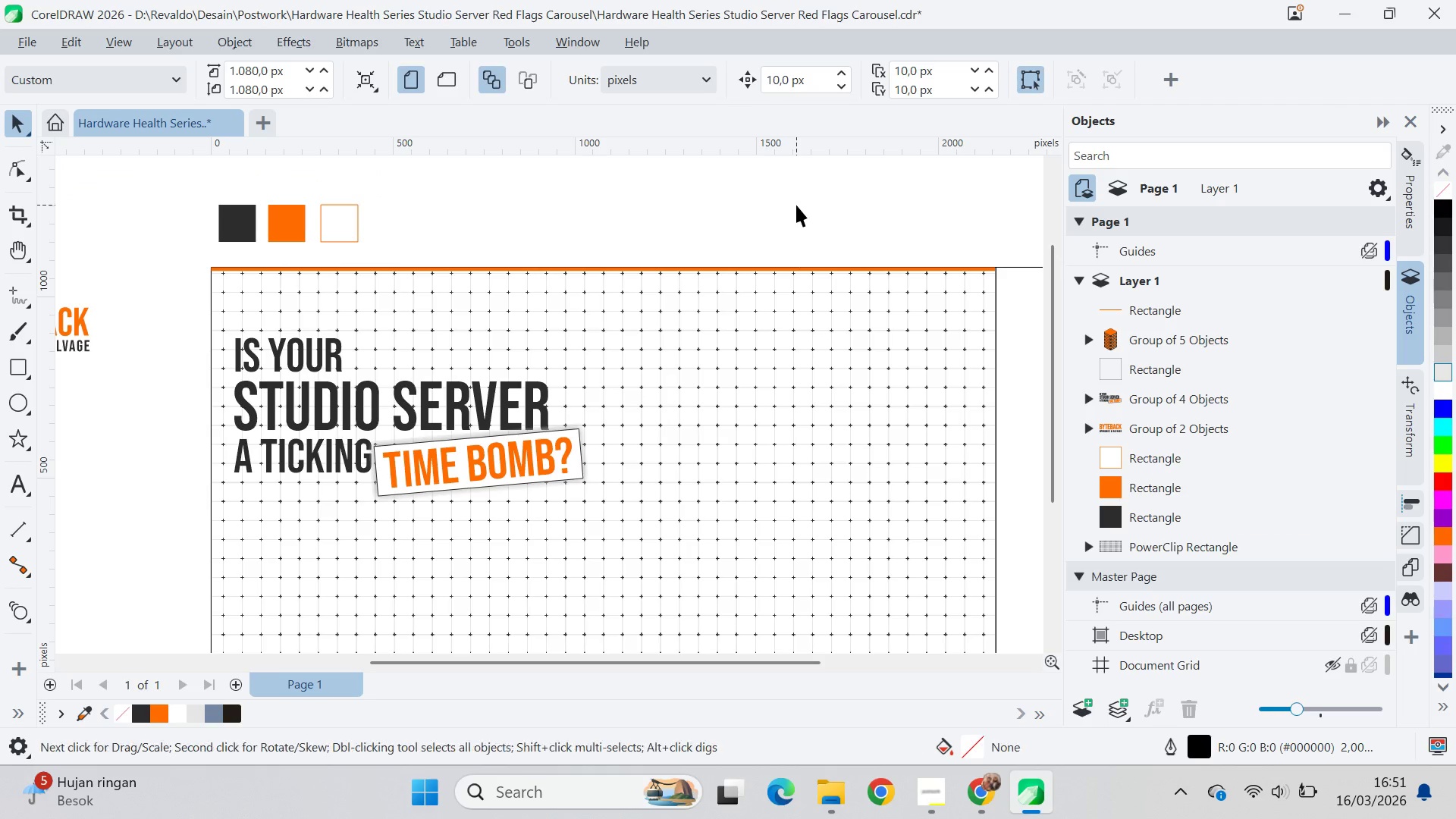 
hold_key(key=ControlLeft, duration=0.33)
 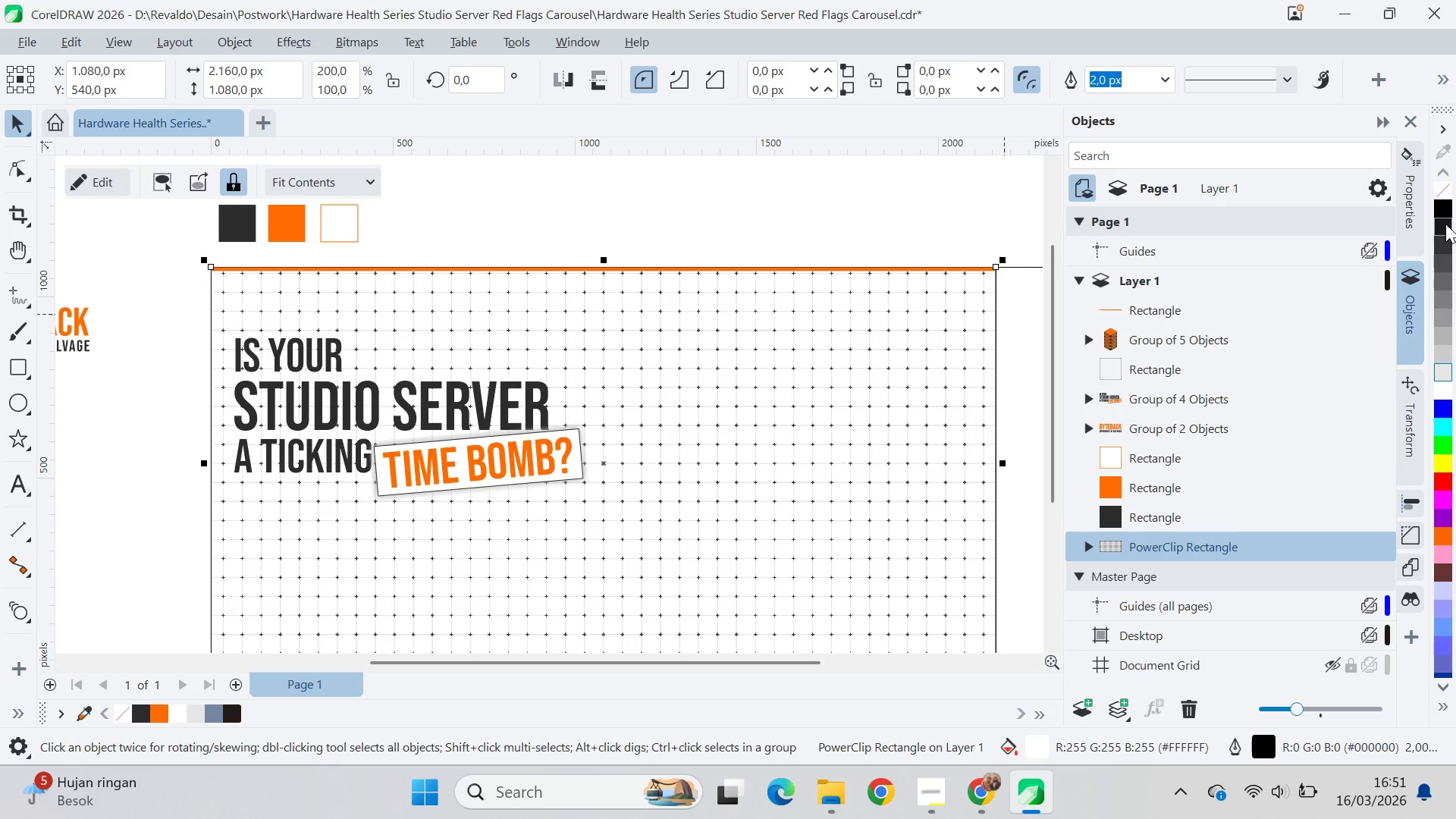 
left_click([140, 708])
 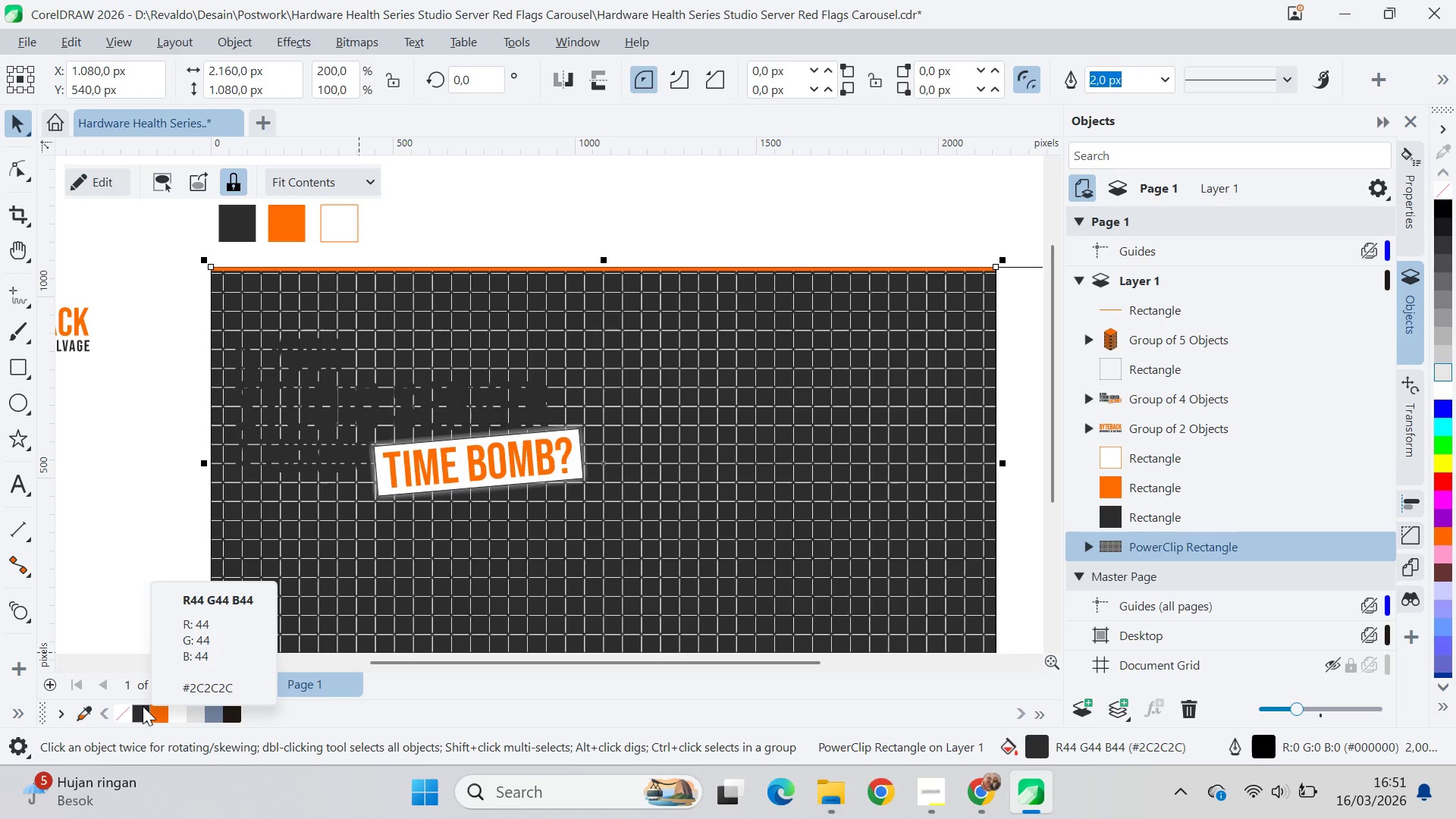 
key(Control+Z)
 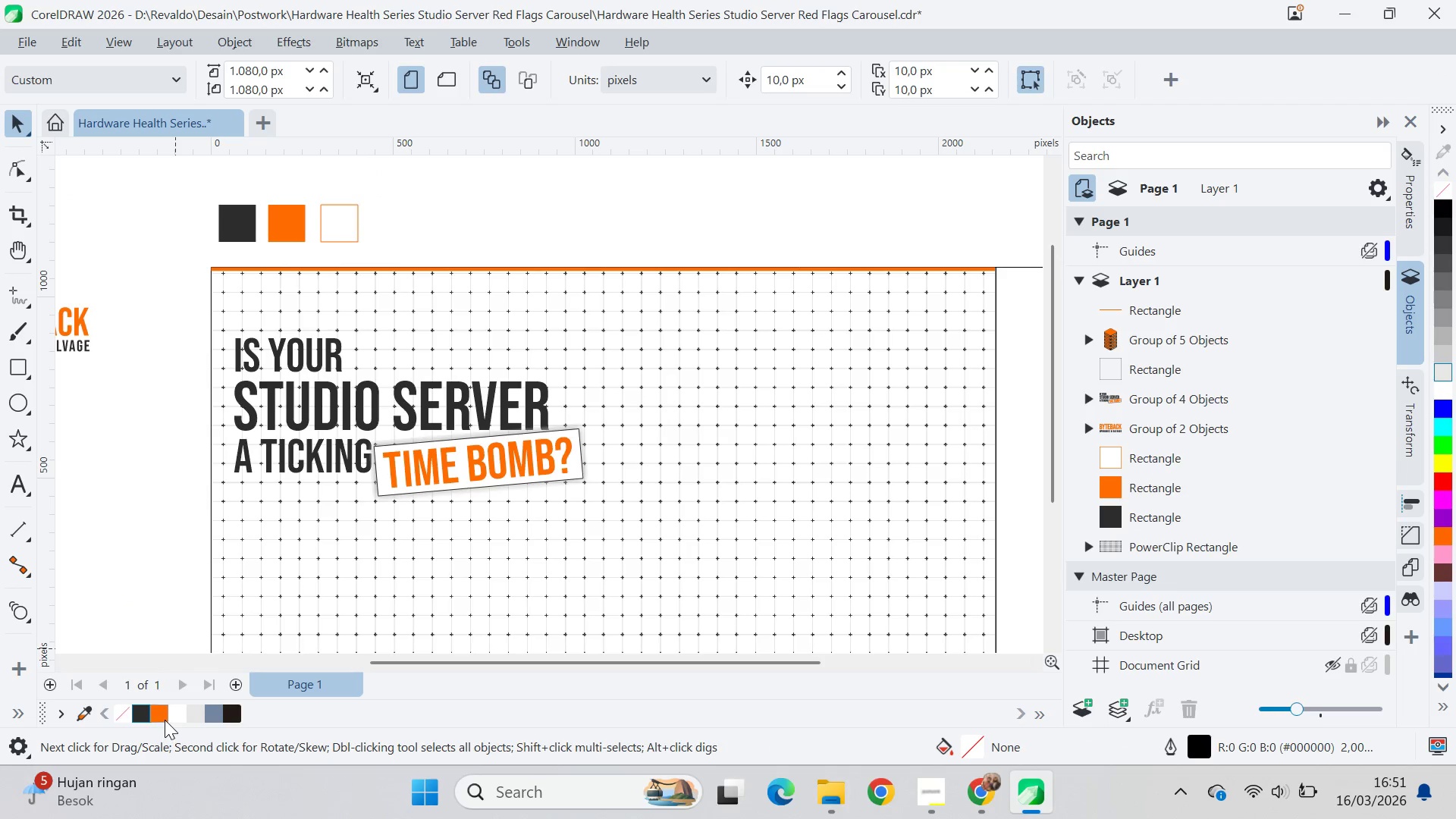 
scroll: coordinate [409, 500], scroll_direction: down, amount: 3.0
 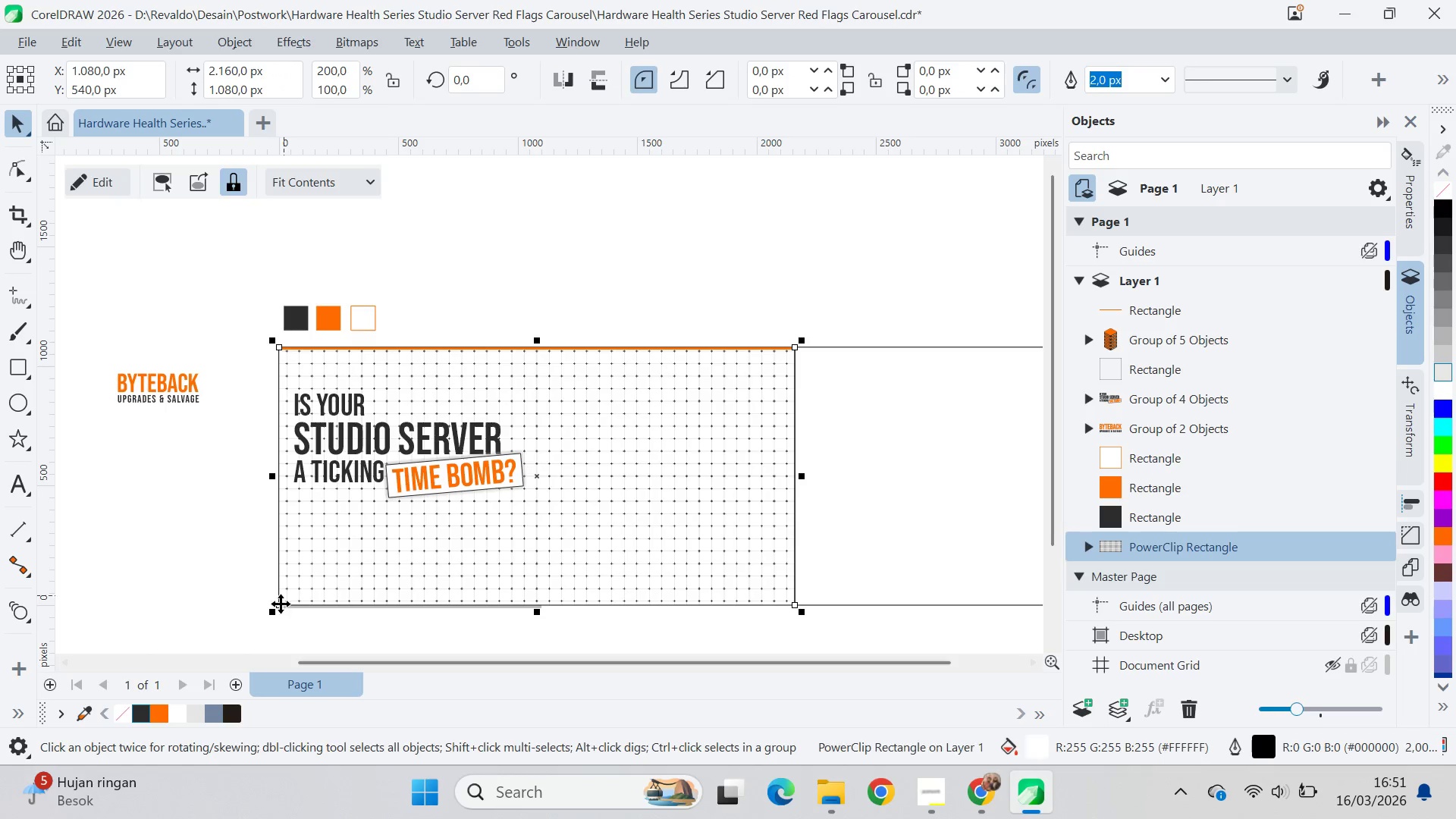 
left_click([178, 716])
 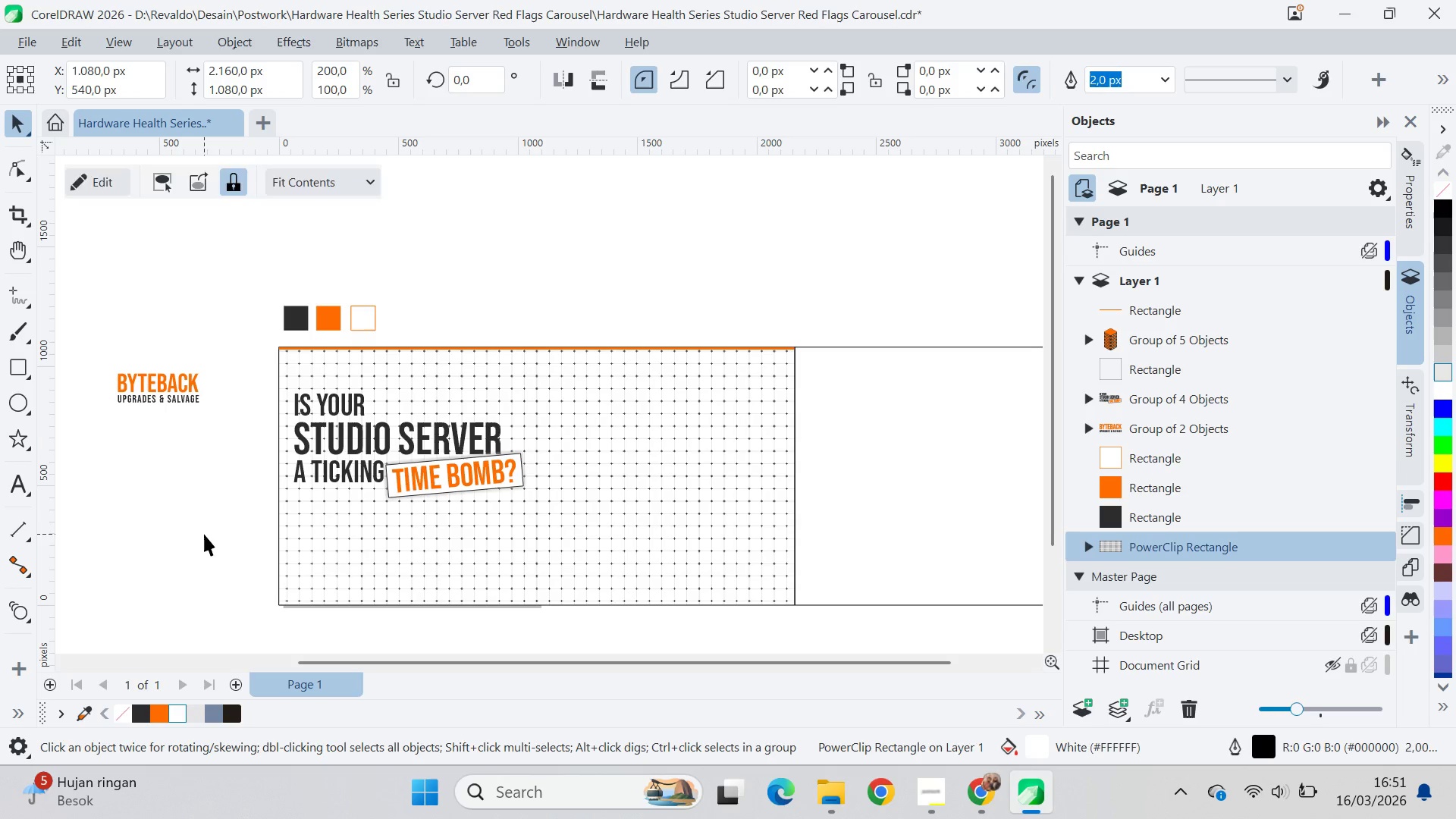 
double_click([381, 435])
 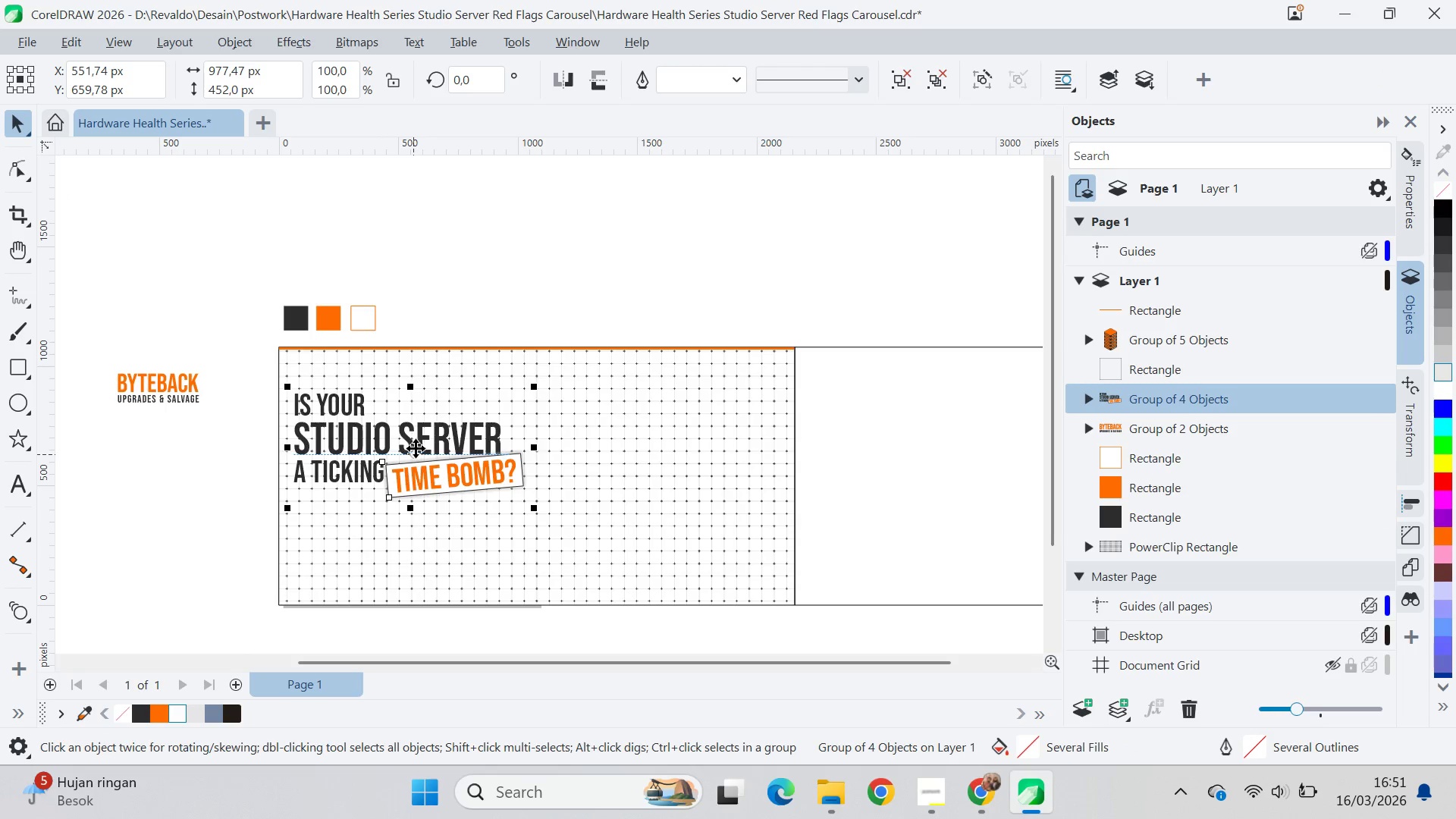 
hold_key(key=ShiftLeft, duration=1.2)
 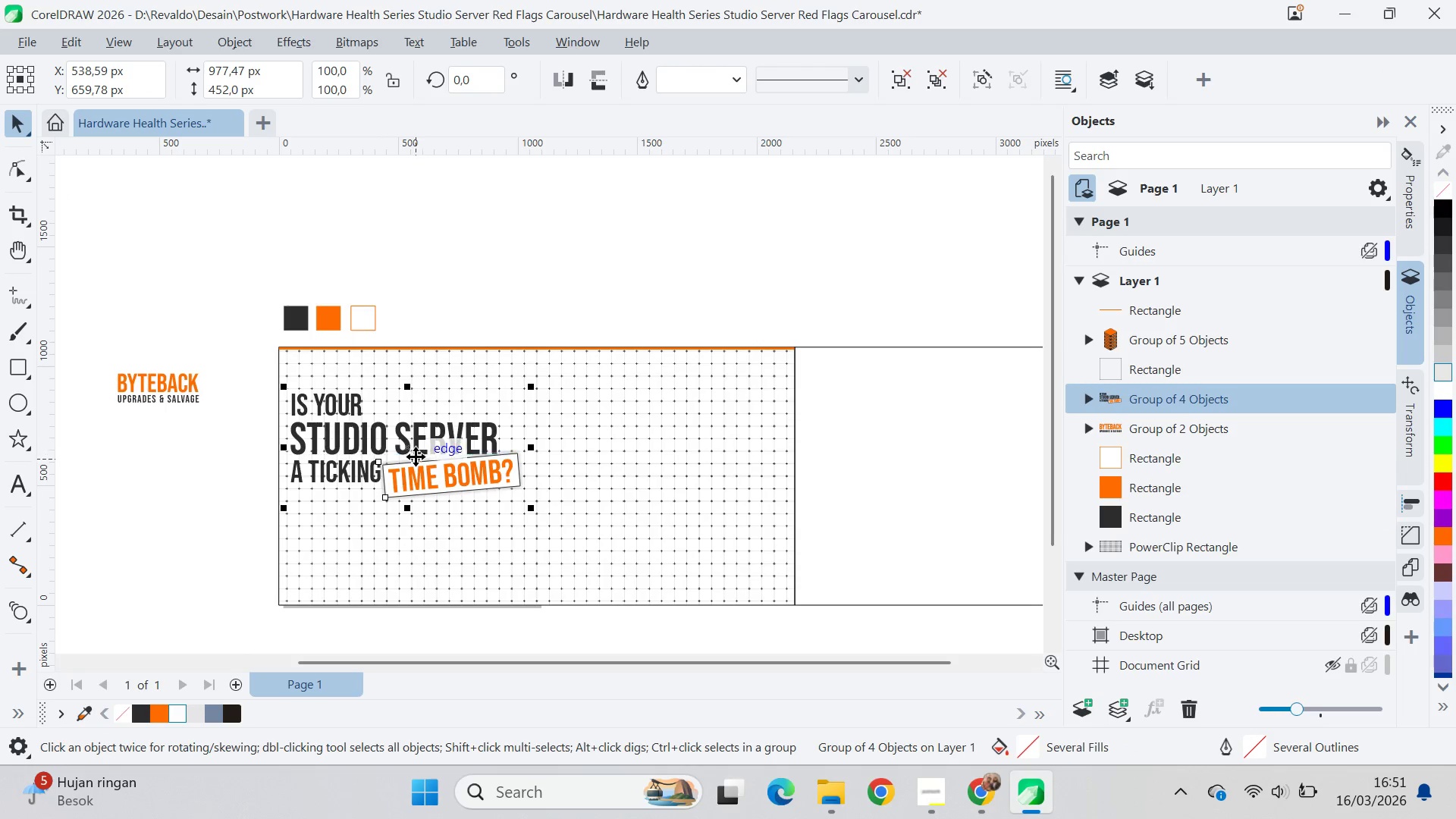 
key(Control+ControlLeft)
 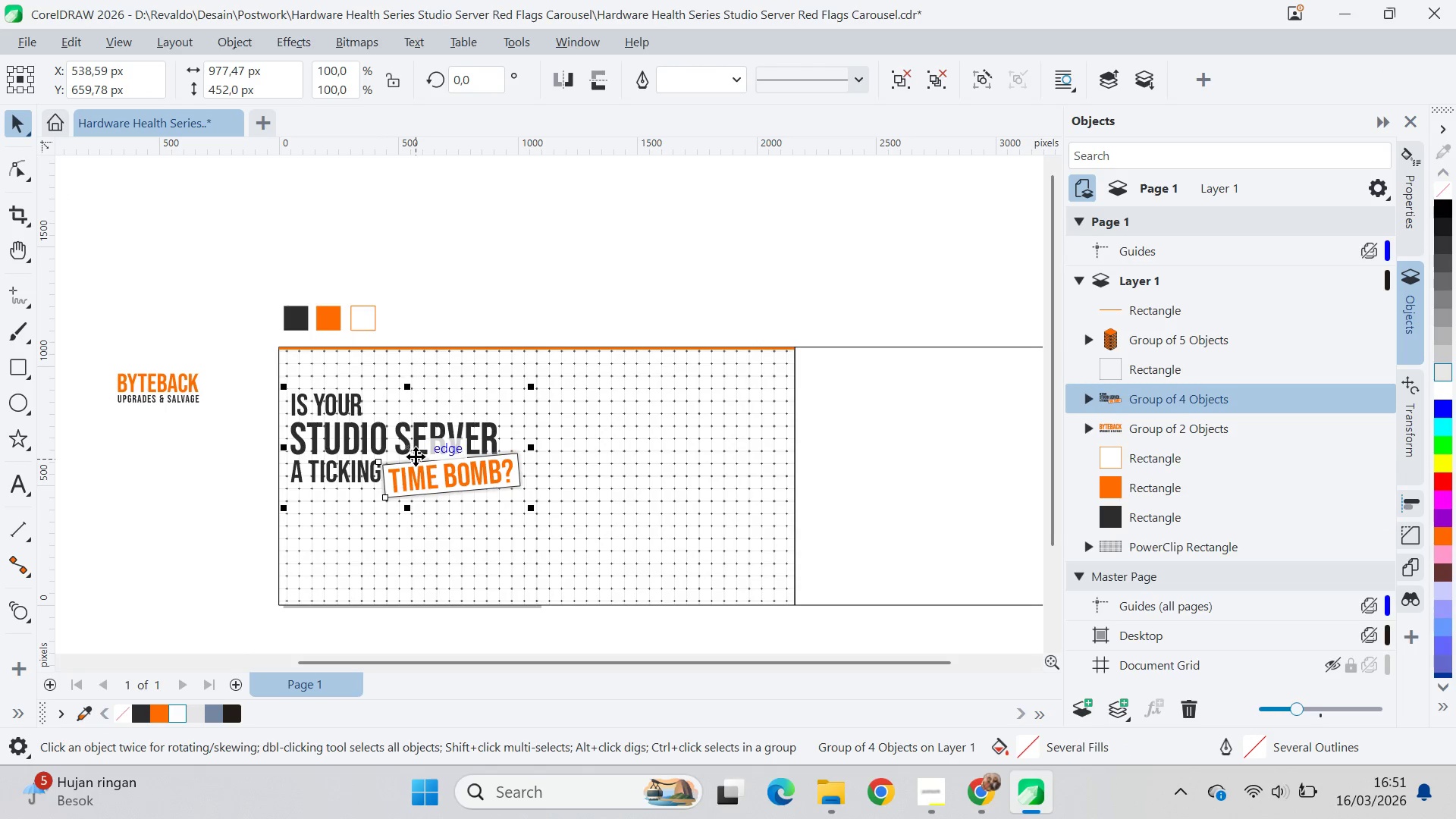 
key(Control+Z)
 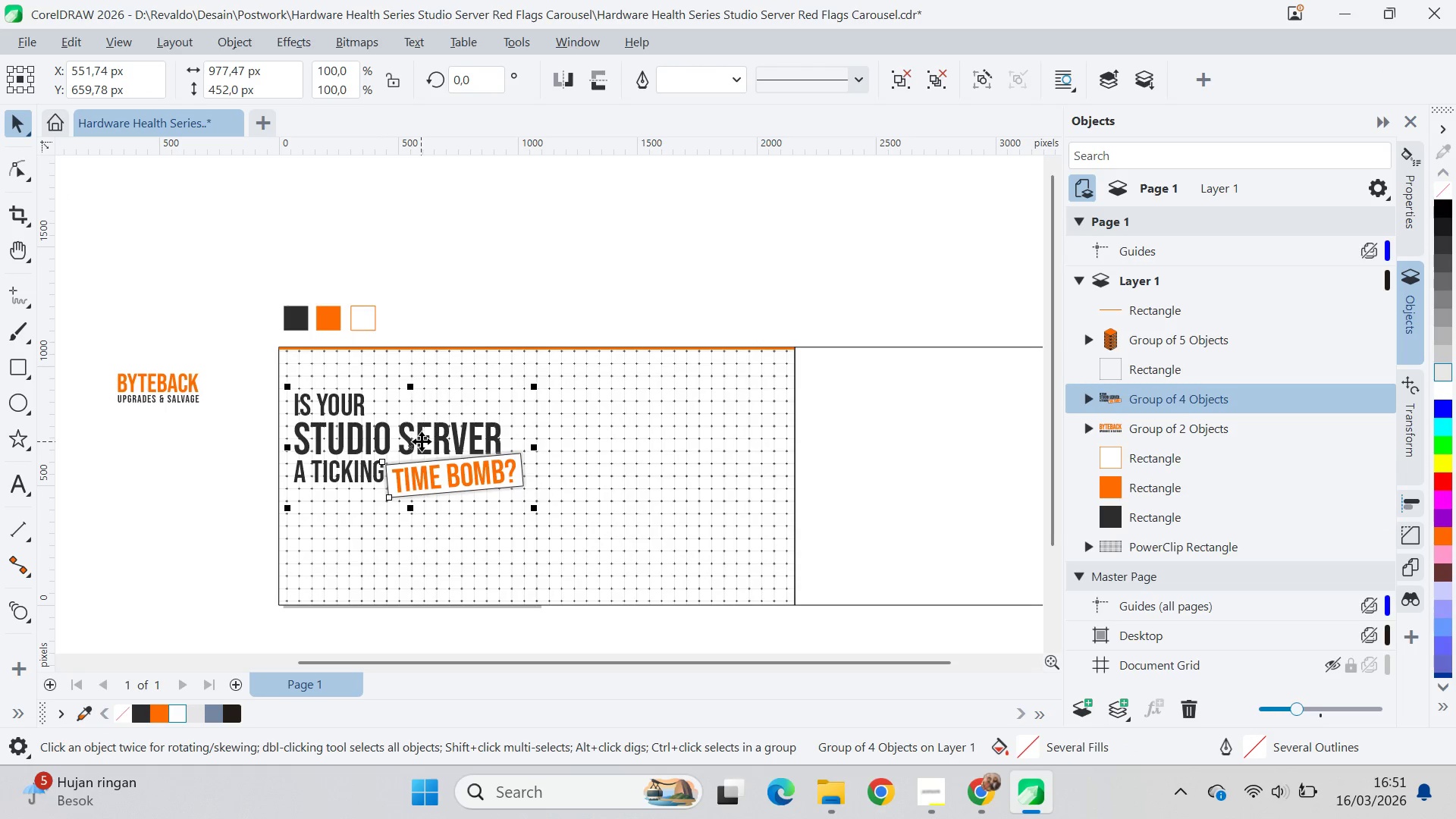 
left_click_drag(start_coordinate=[422, 442], to_coordinate=[423, 562])
 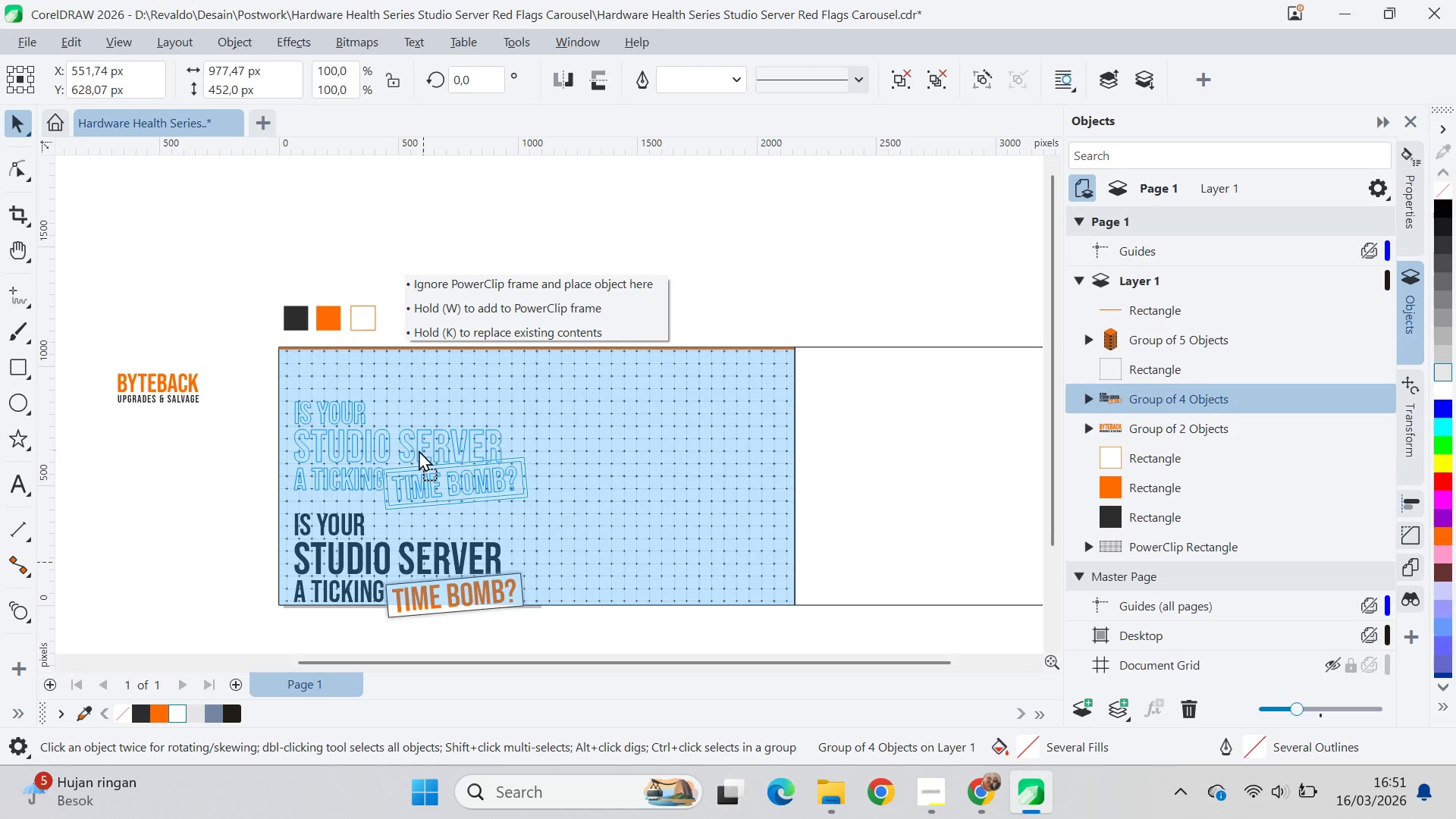 
hold_key(key=ShiftLeft, duration=1.14)
 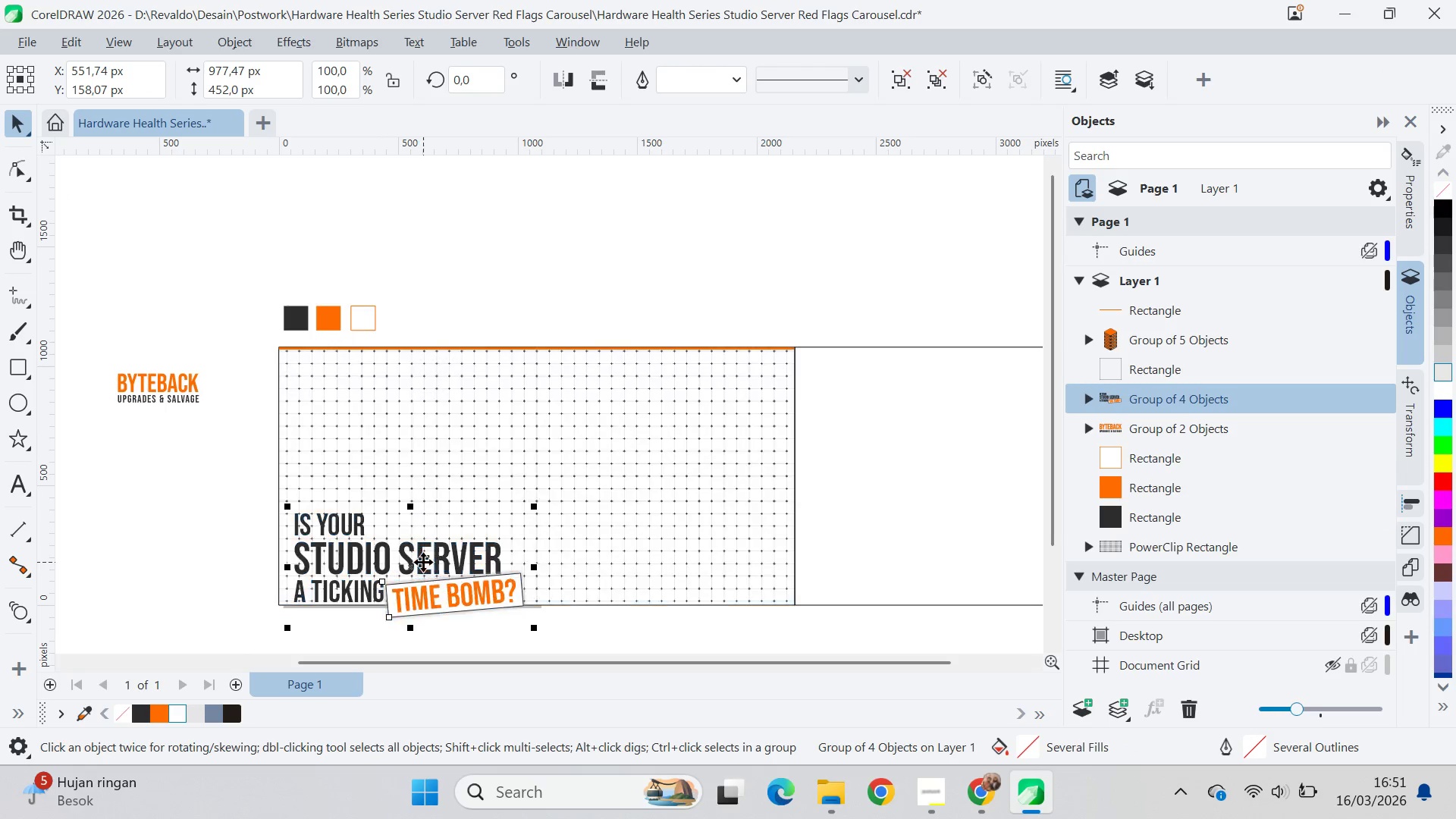 
left_click_drag(start_coordinate=[423, 562], to_coordinate=[411, 522])
 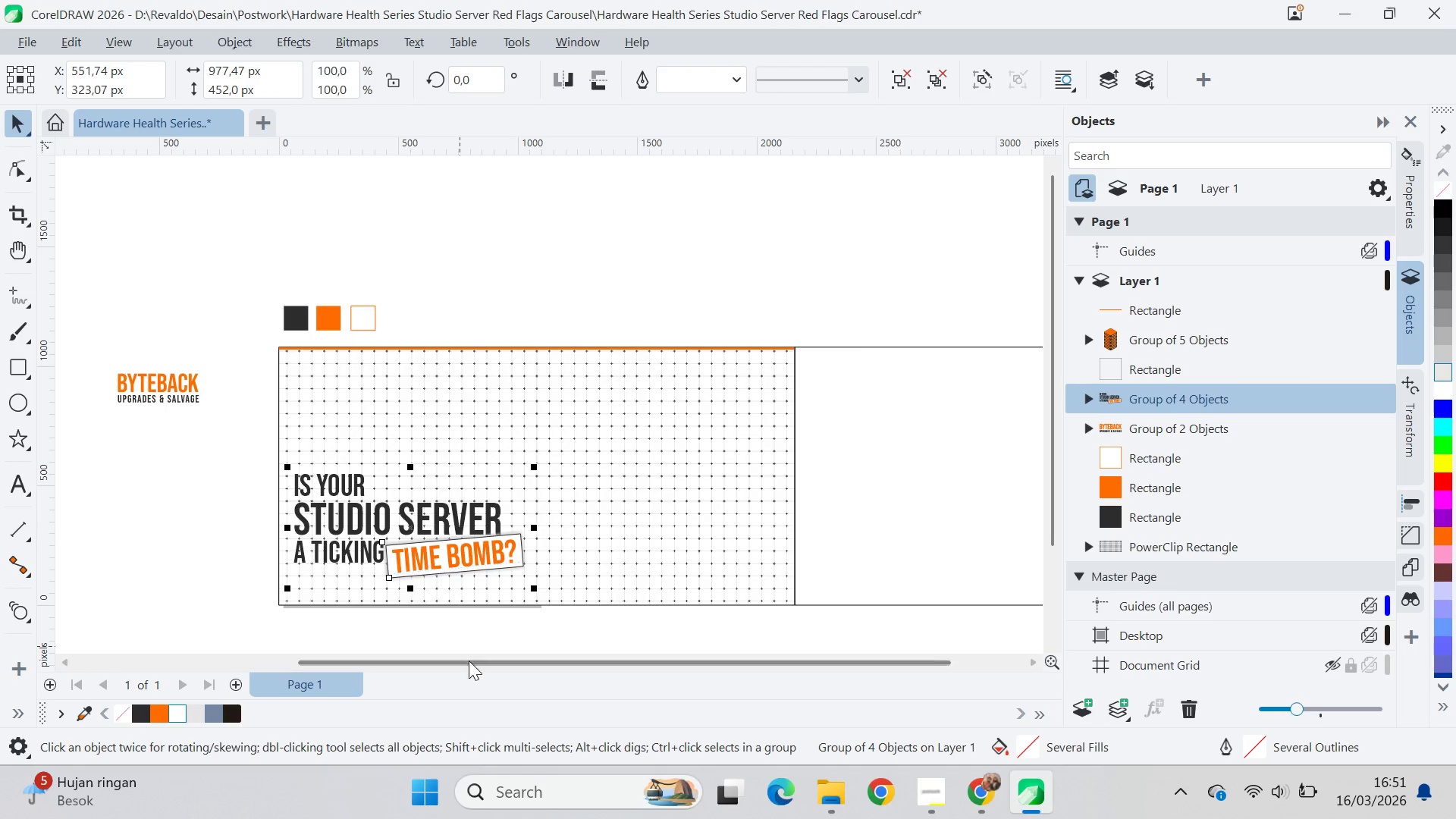 
hold_key(key=ShiftLeft, duration=1.5)
 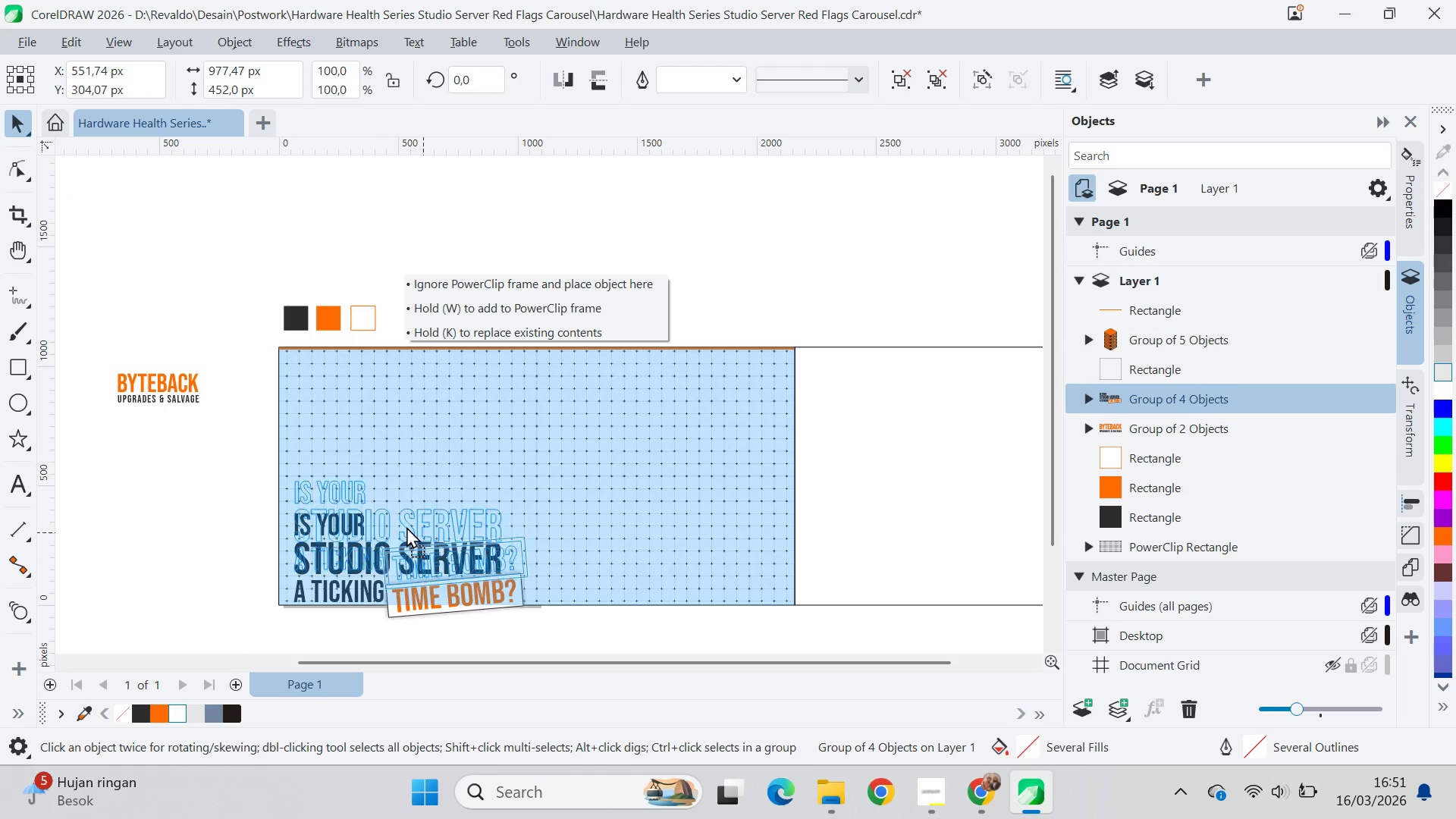 
hold_key(key=ShiftLeft, duration=1.5)
 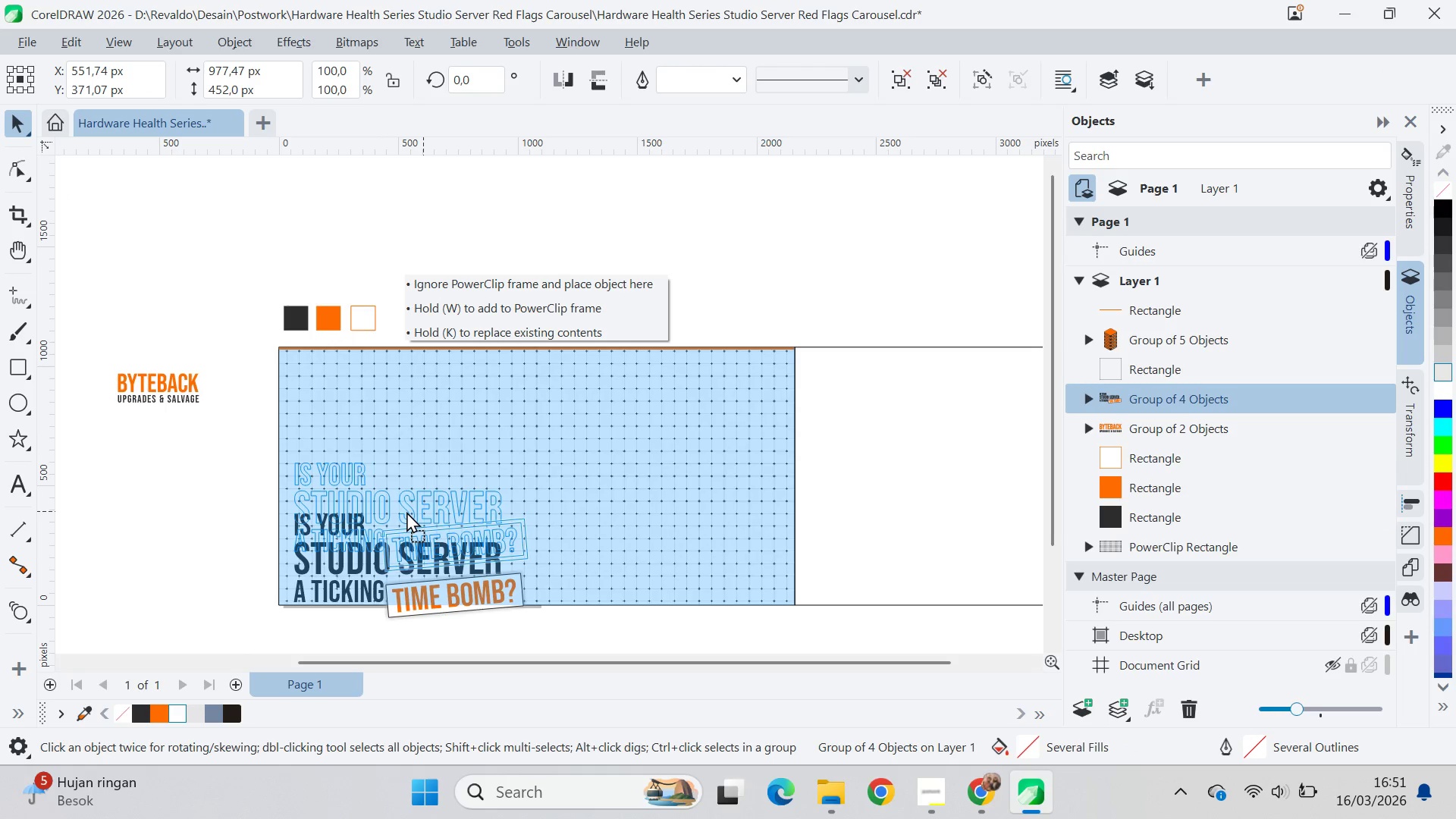 
hold_key(key=ShiftLeft, duration=1.51)
 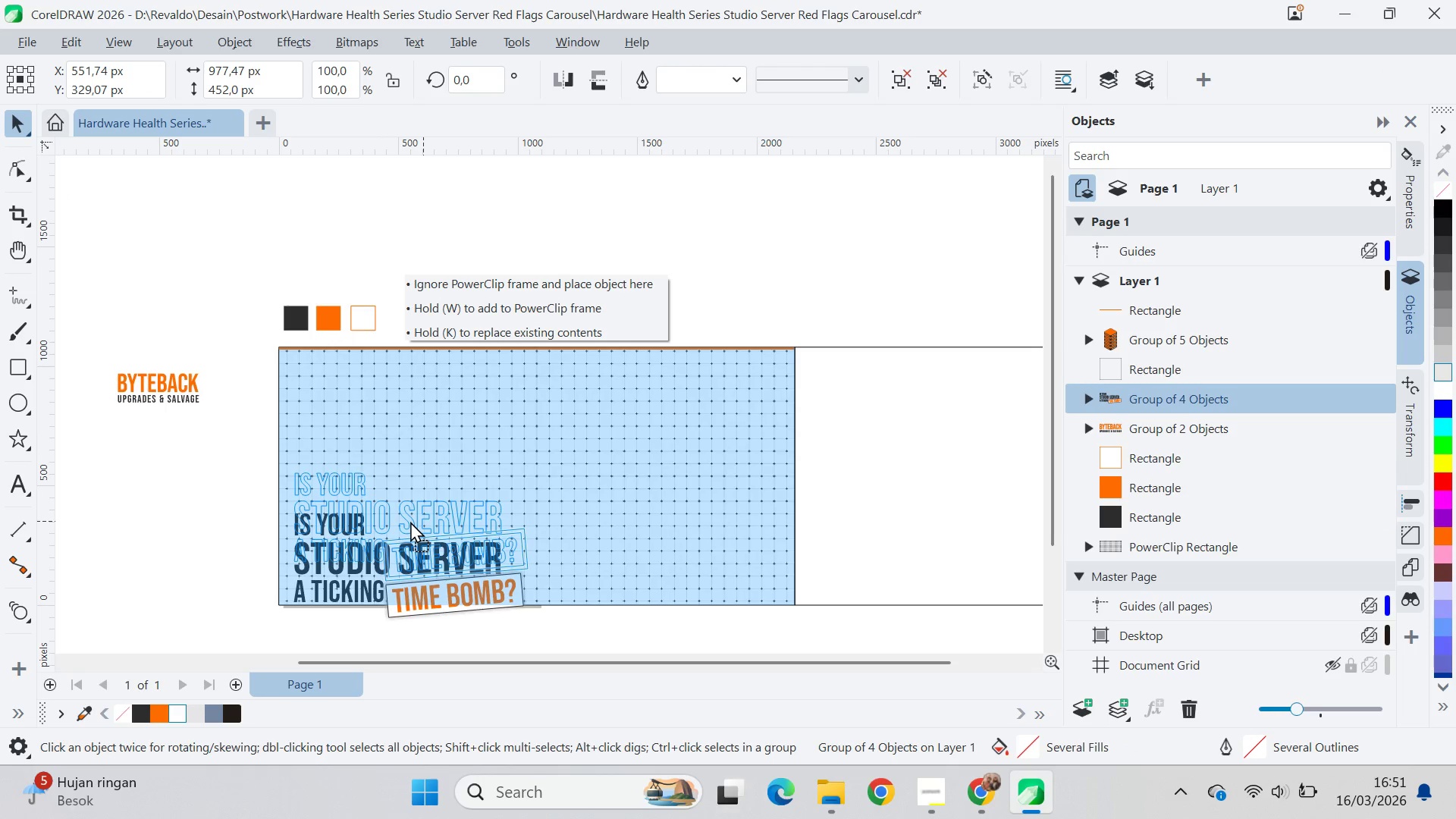 
hold_key(key=ShiftLeft, duration=1.11)
 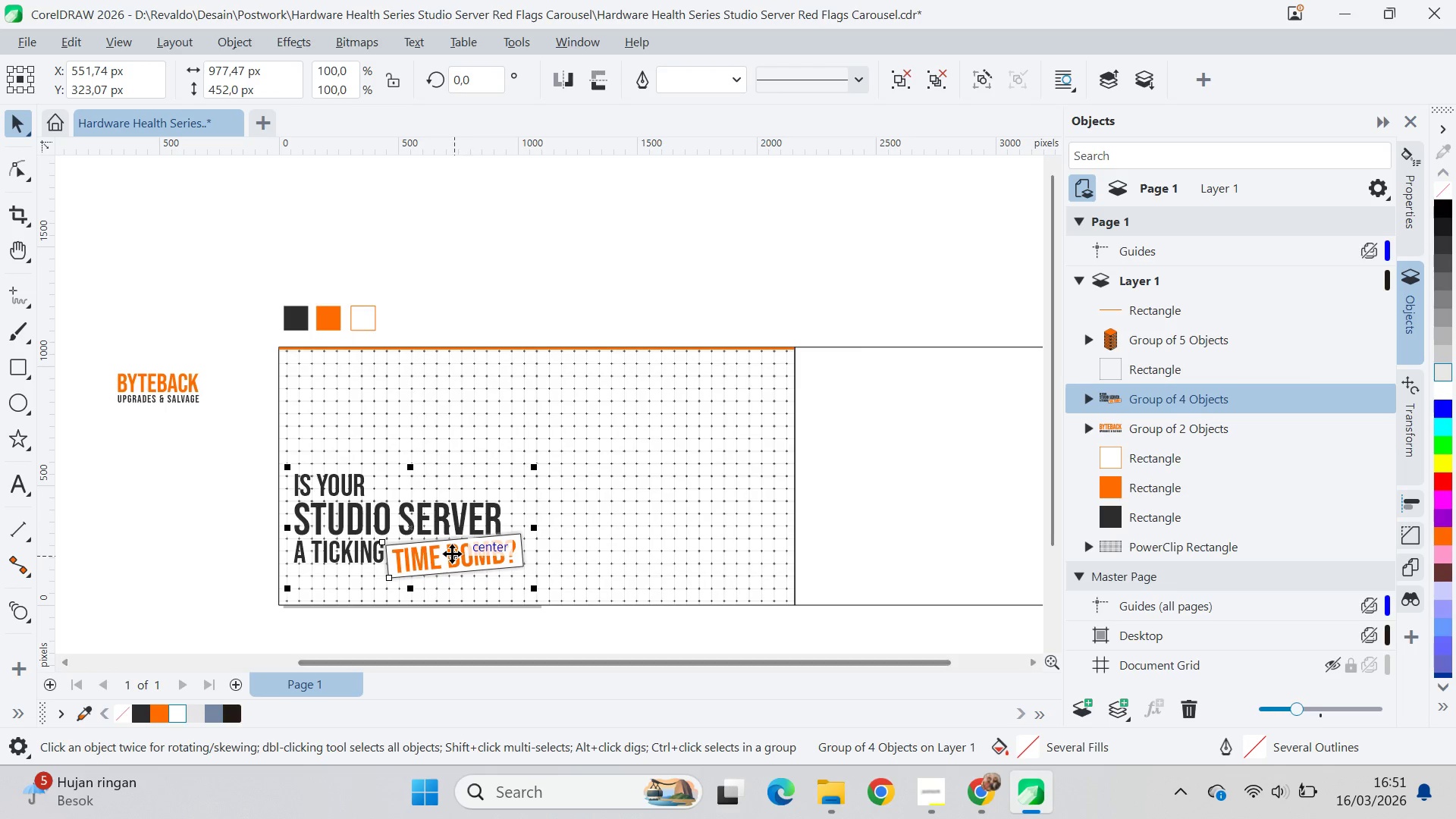 
left_click_drag(start_coordinate=[452, 554], to_coordinate=[449, 494])
 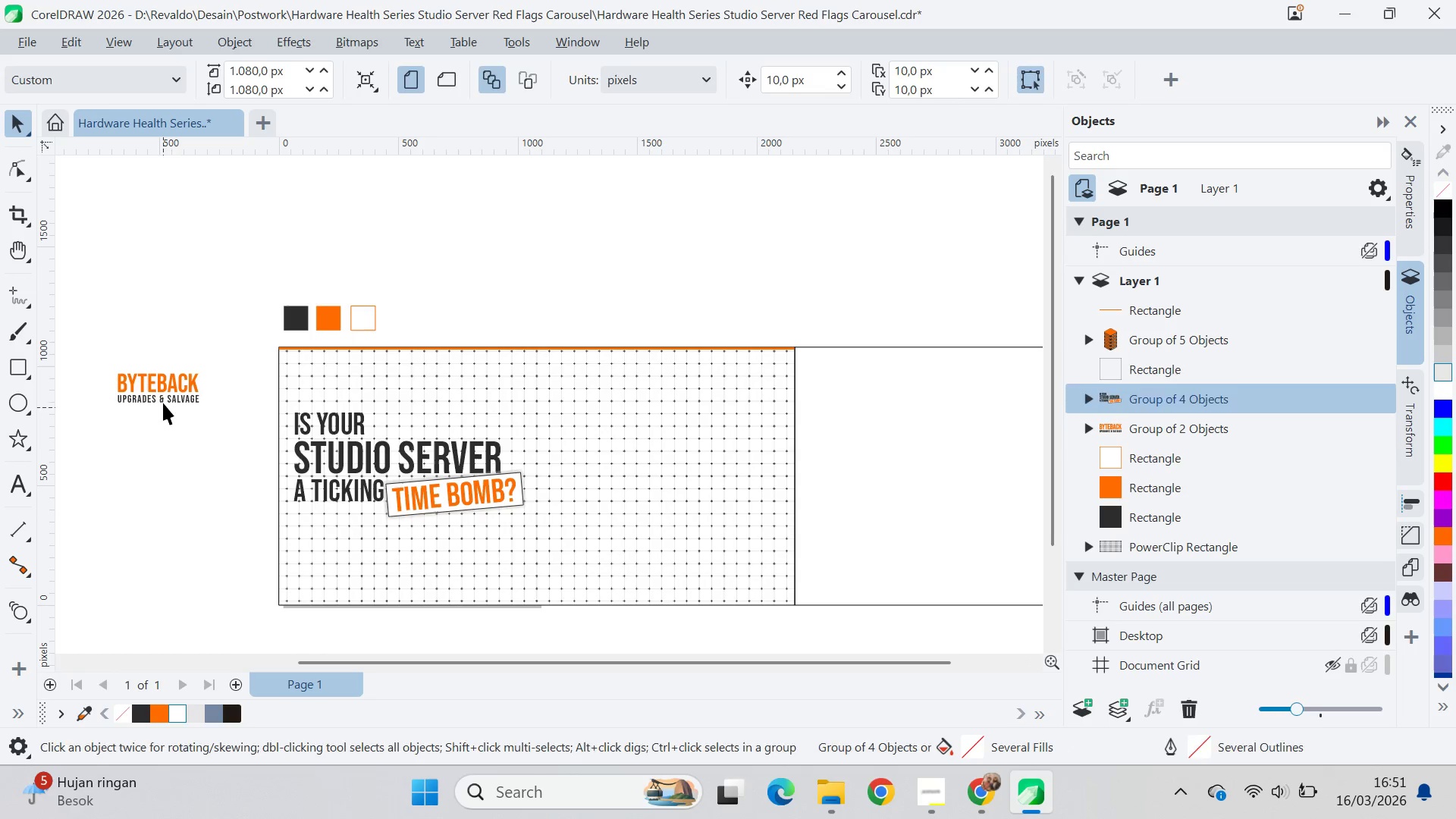 
hold_key(key=ShiftLeft, duration=1.41)
 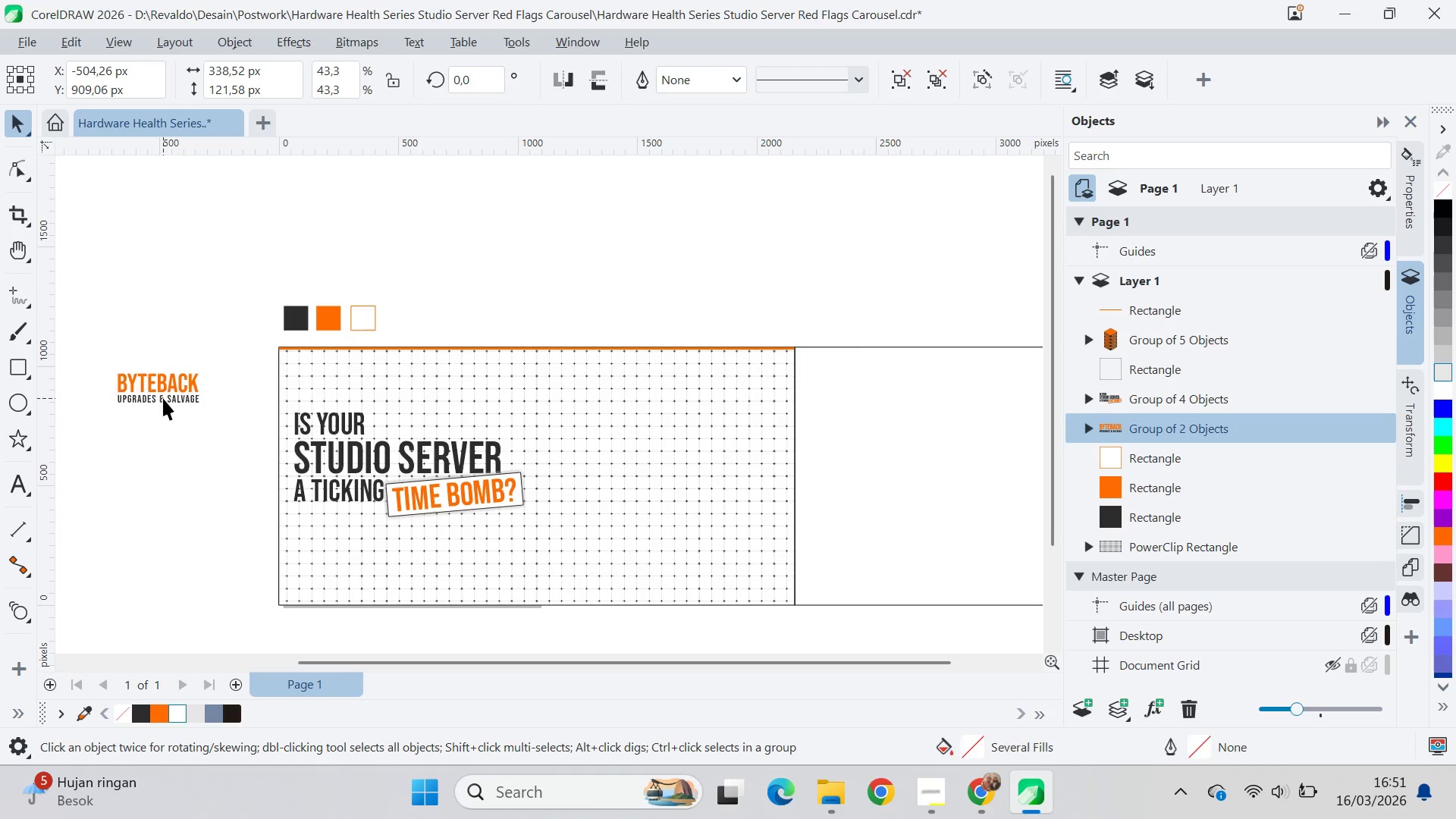 
key(Alt+AltLeft)
 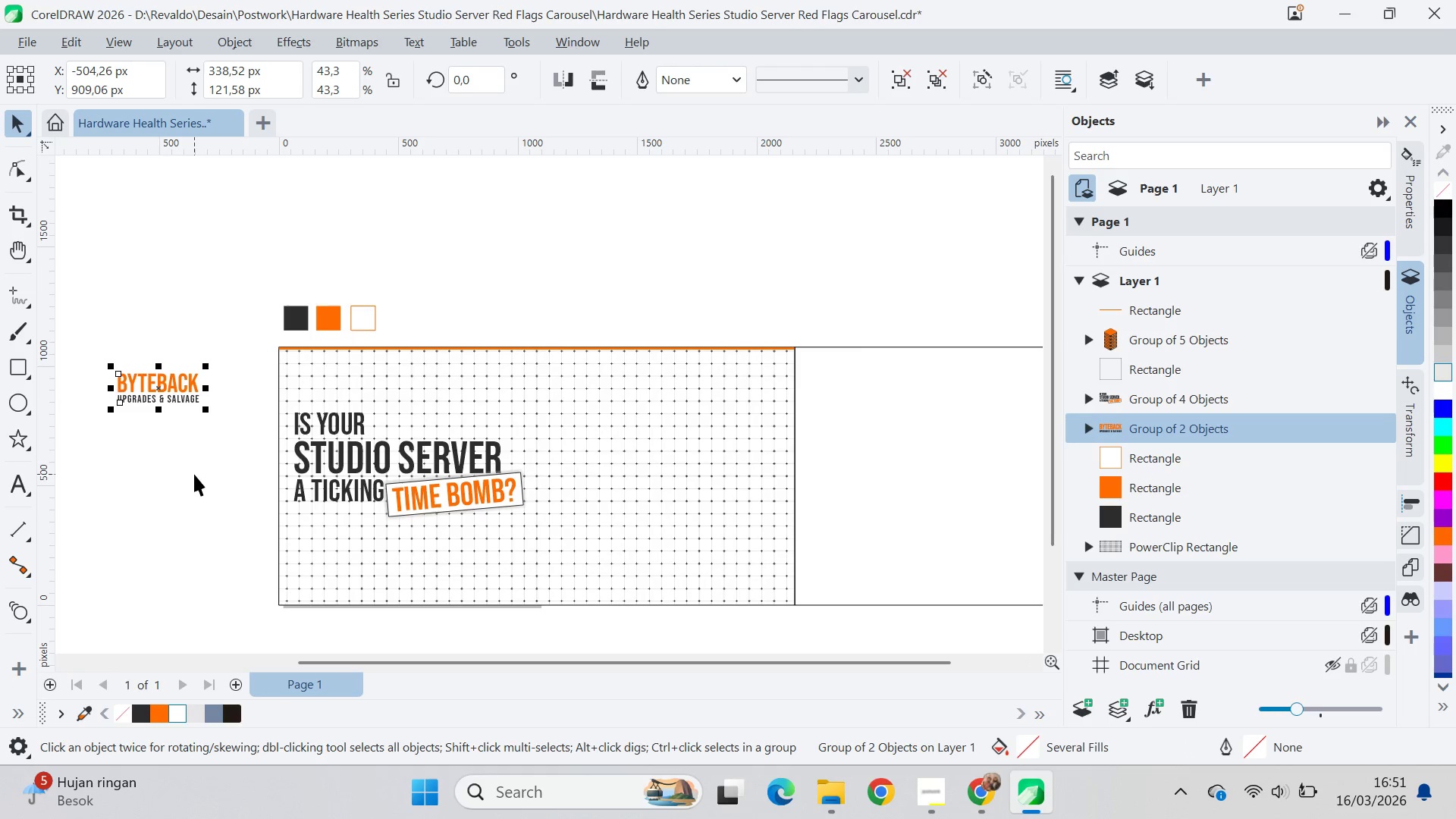 
key(Alt+Tab)
 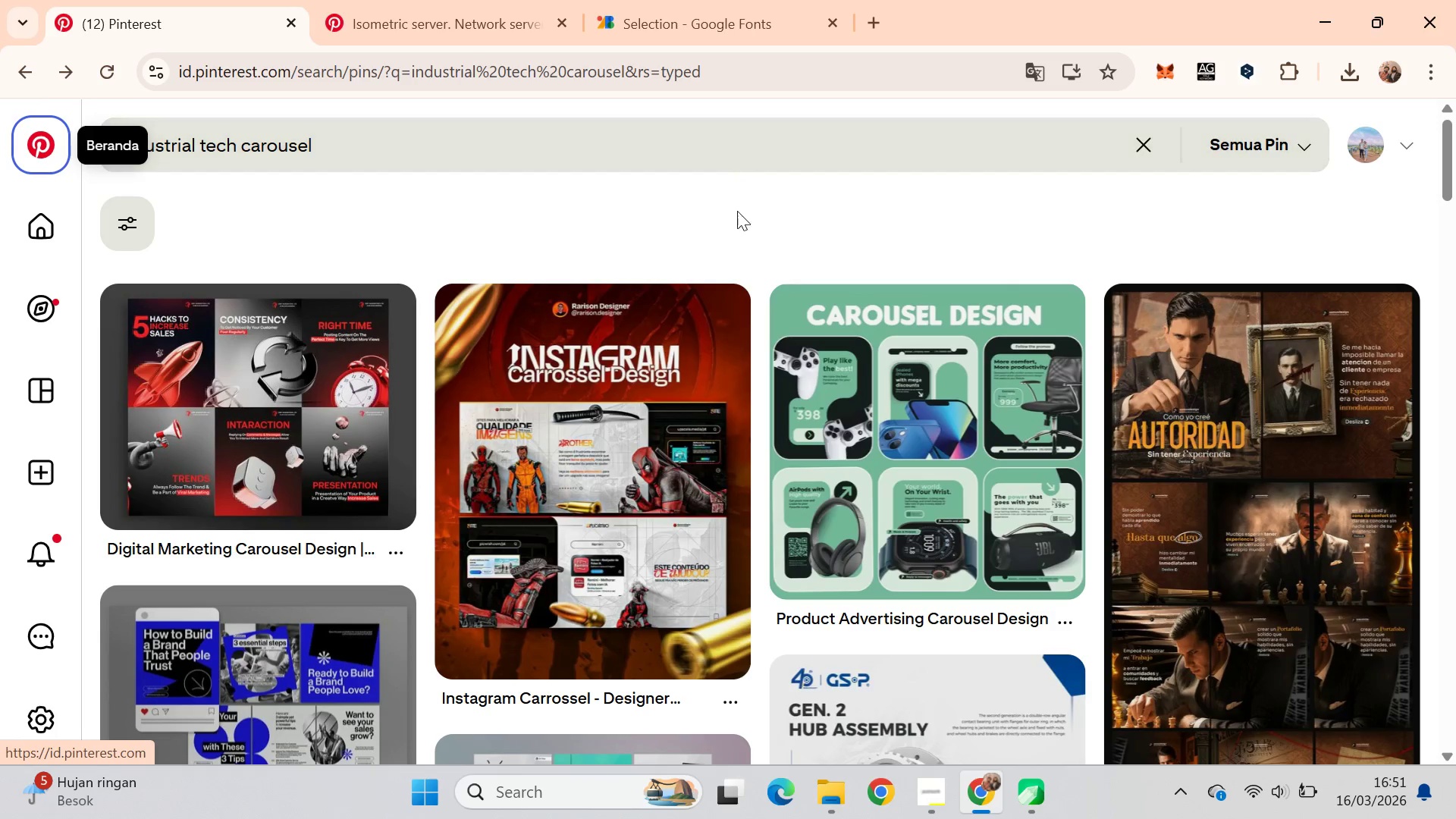 
key(Alt+AltLeft)
 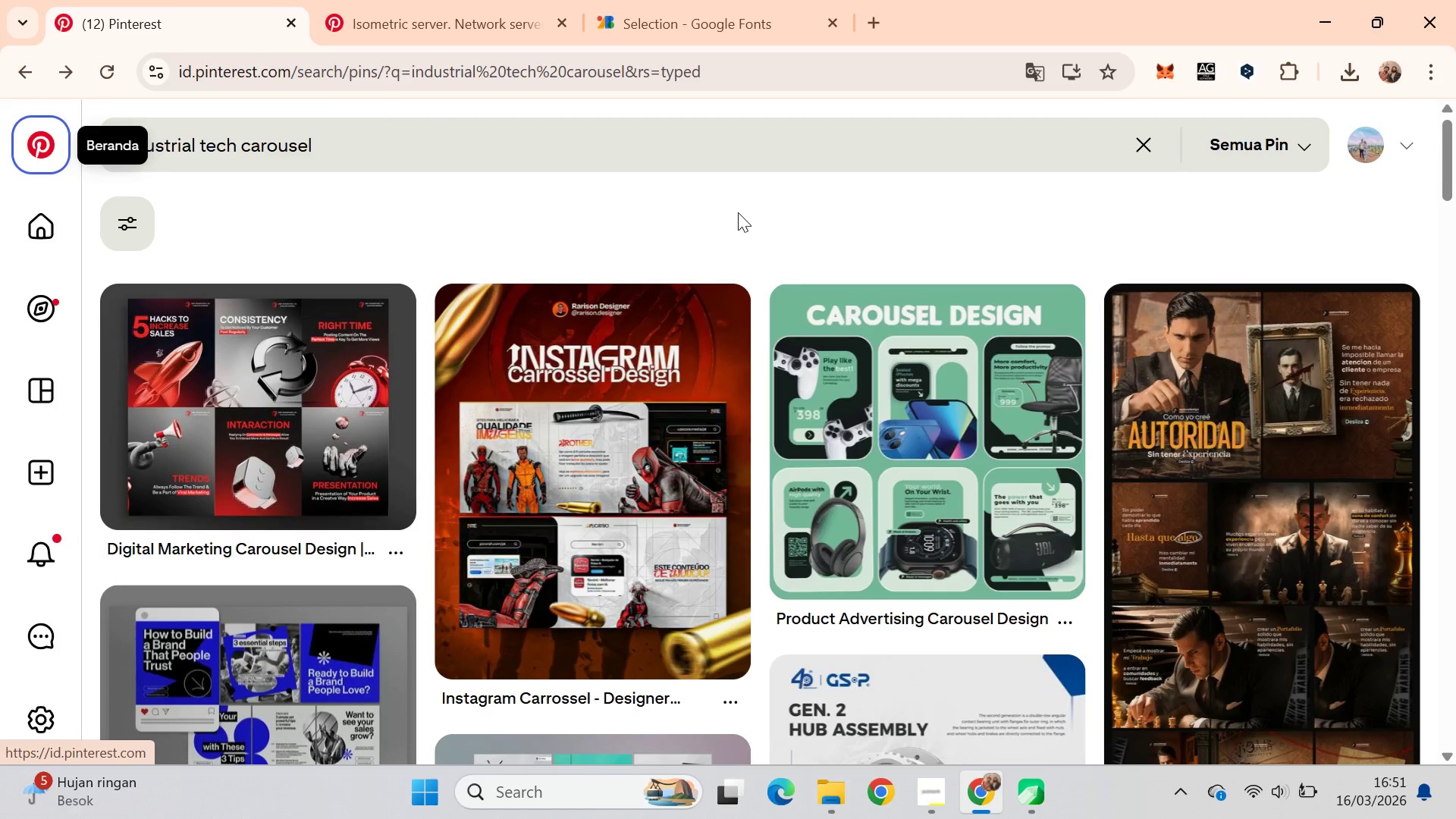 
key(Alt+Tab)
 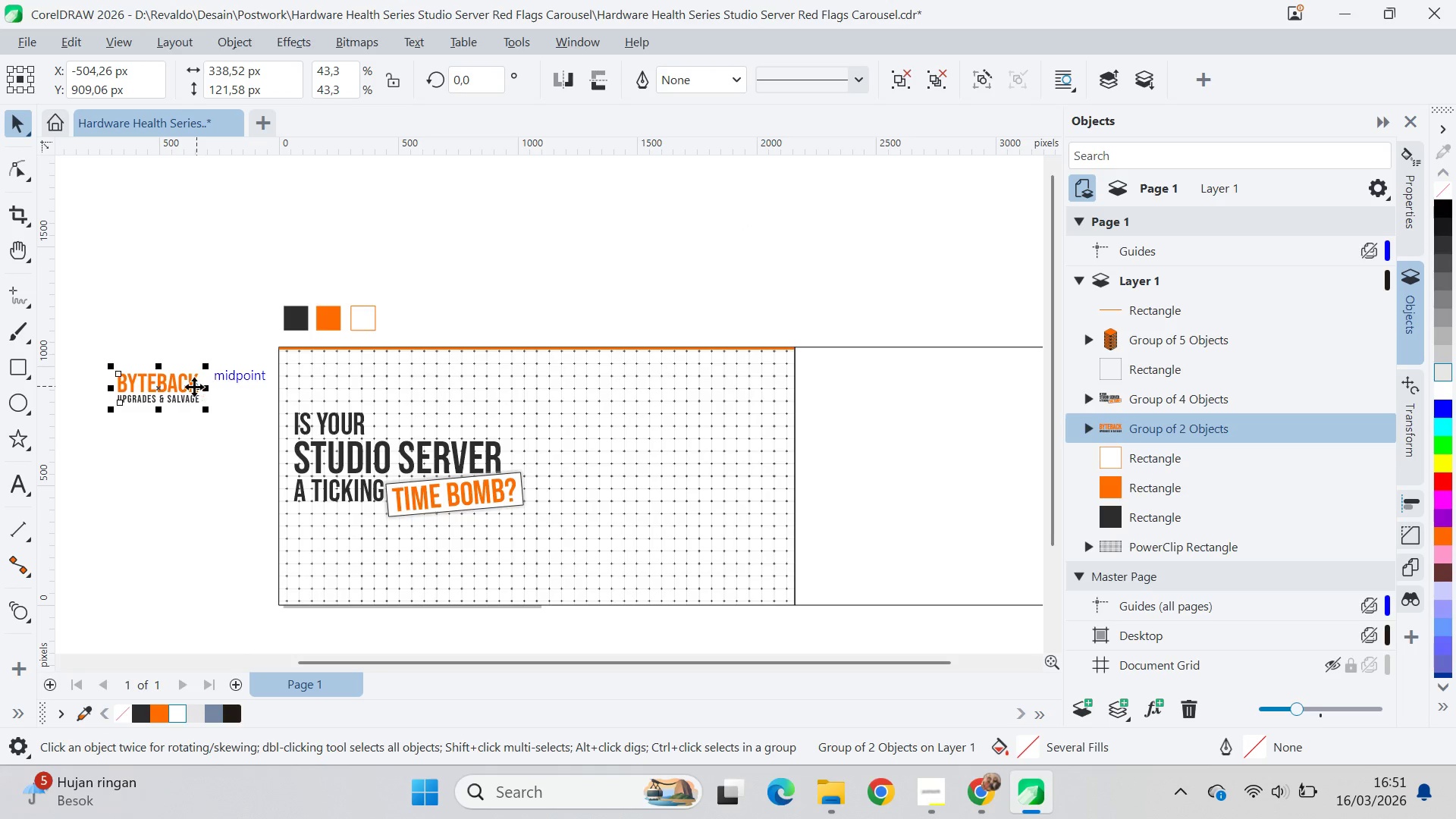 
left_click_drag(start_coordinate=[192, 387], to_coordinate=[401, 373])
 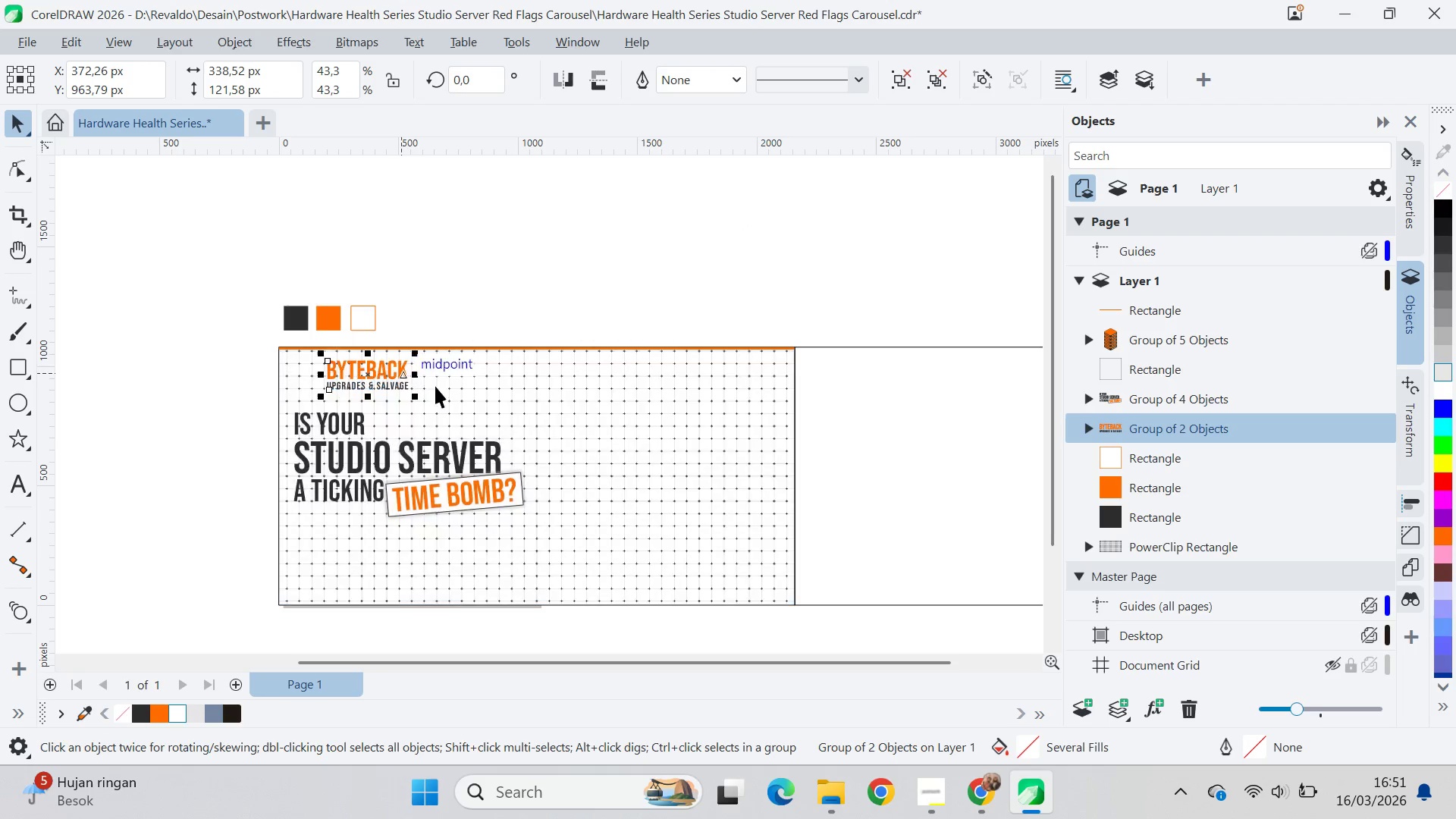 
hold_key(key=ShiftLeft, duration=0.66)
 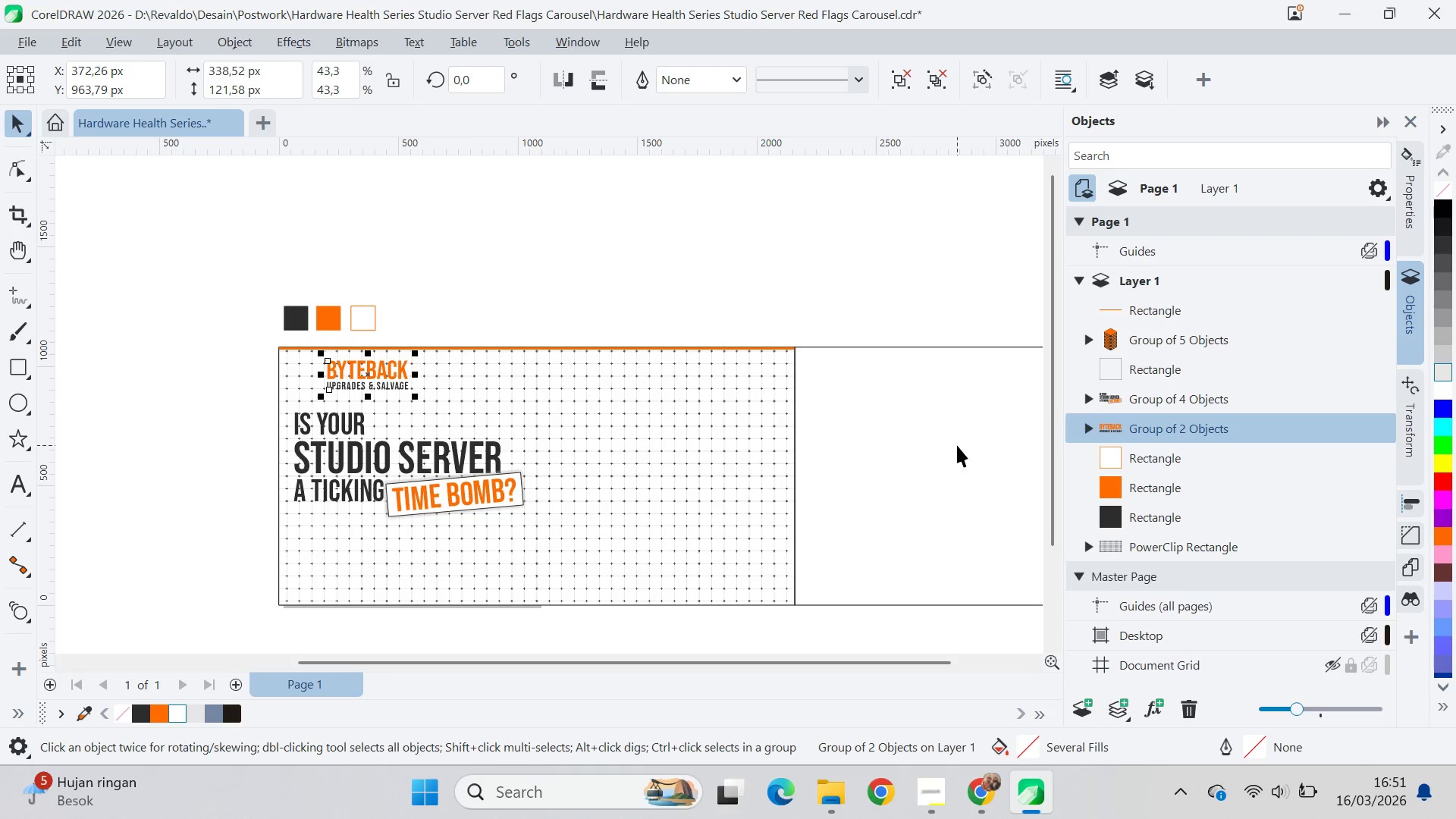 
left_click([957, 445])
 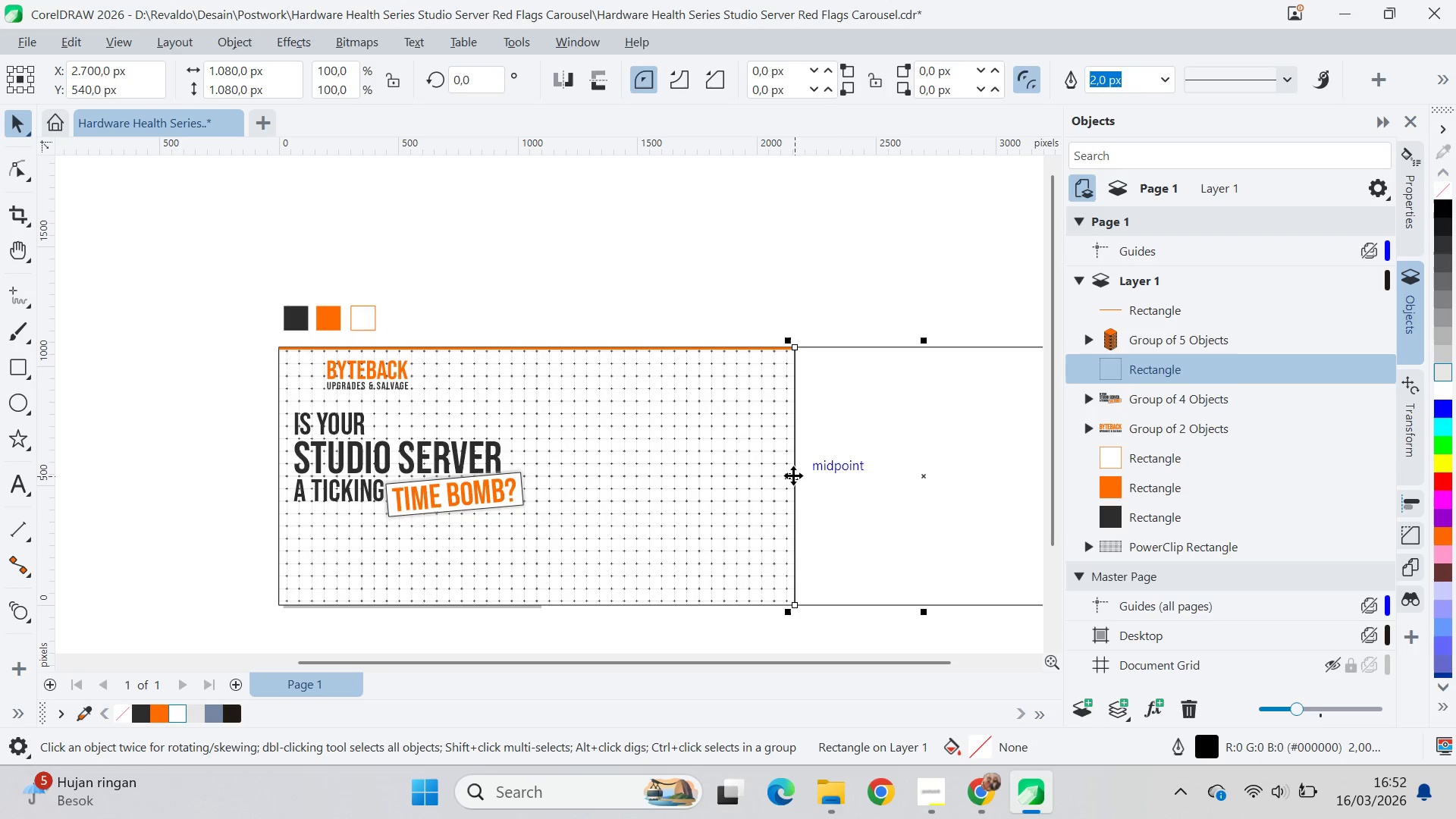 
left_click_drag(start_coordinate=[793, 475], to_coordinate=[279, 475])
 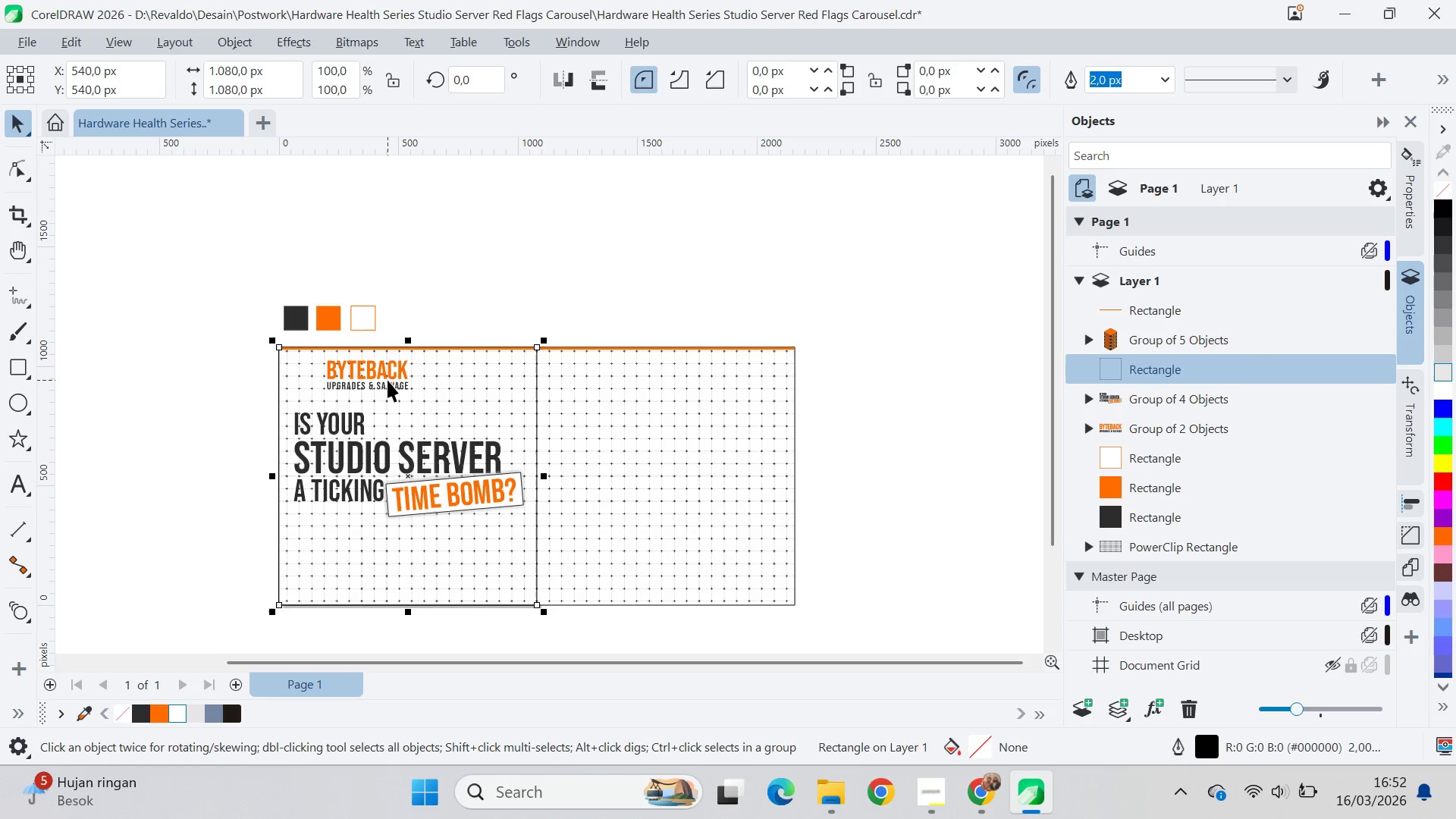 
left_click([388, 379])
 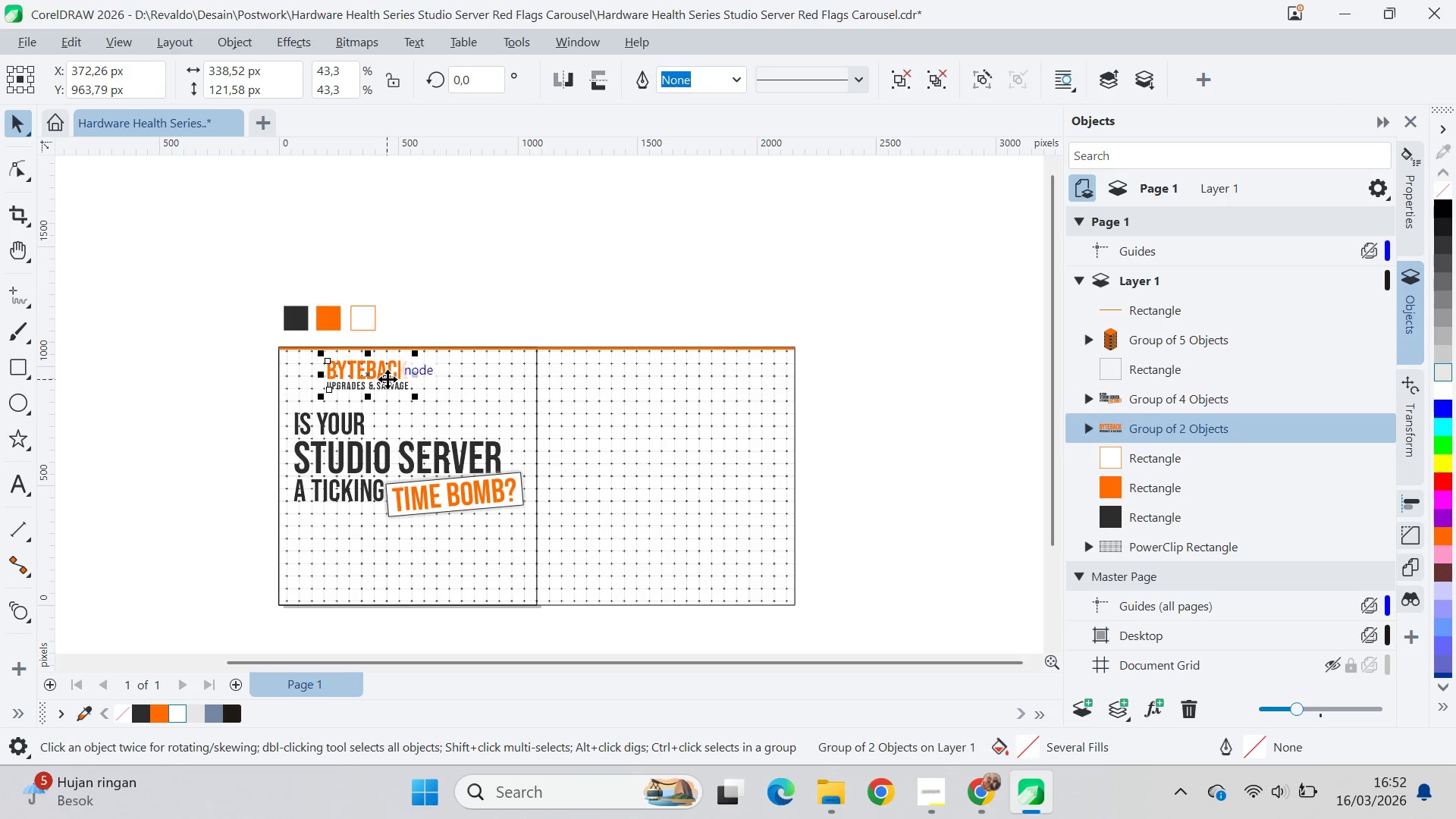 
key(Shift+ShiftLeft)
 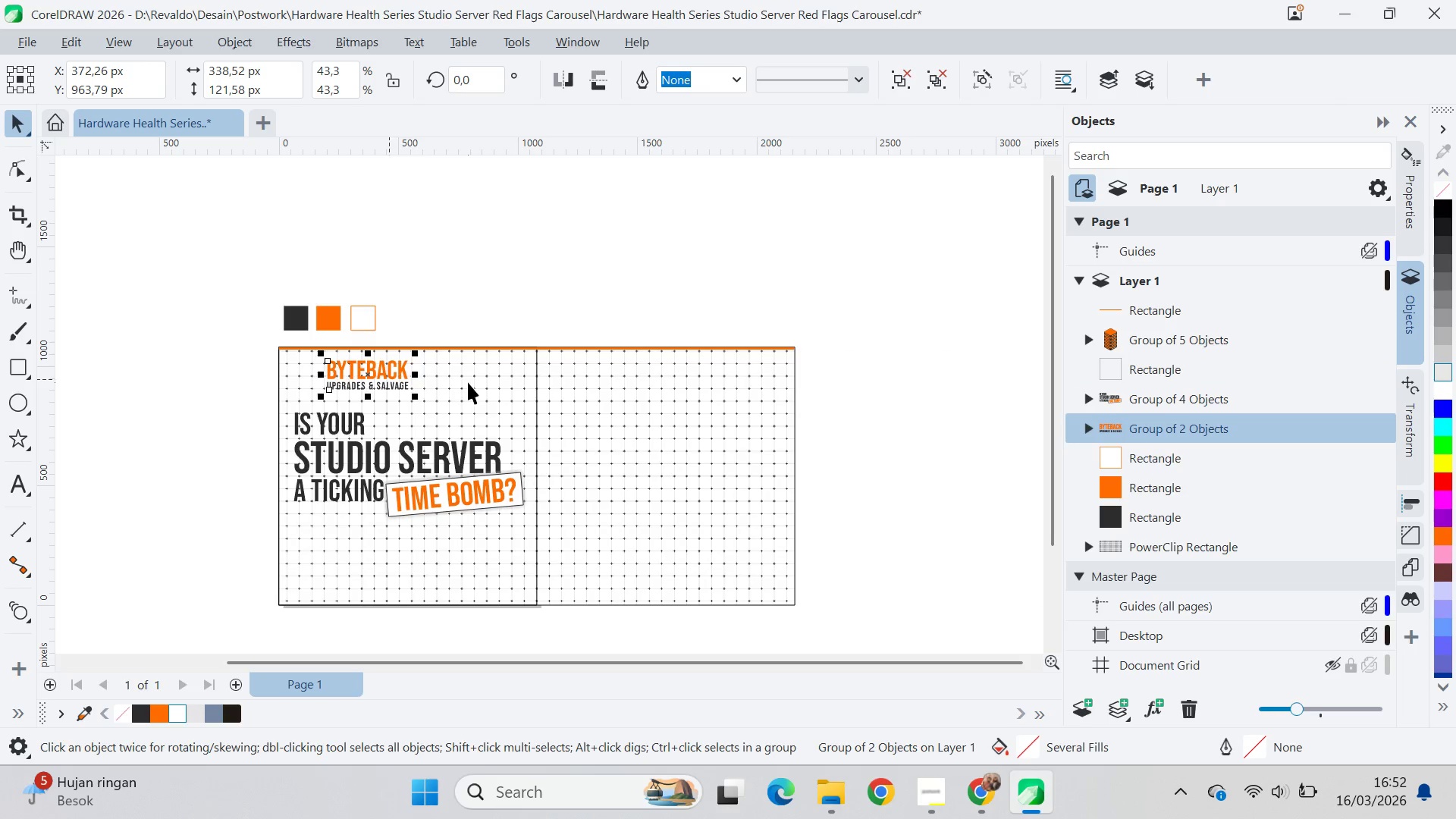 
left_click([468, 382])
 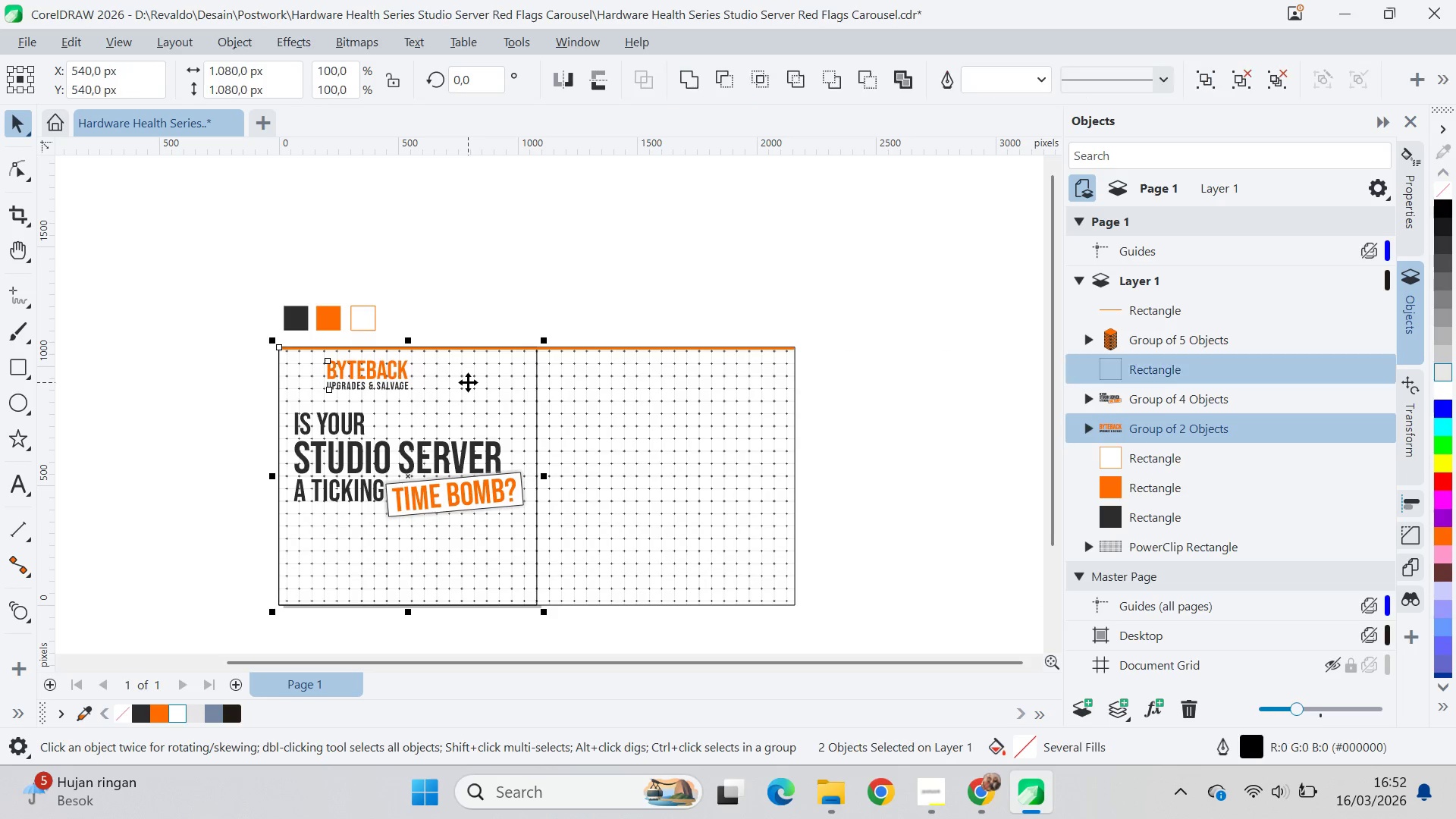 
key(C)
 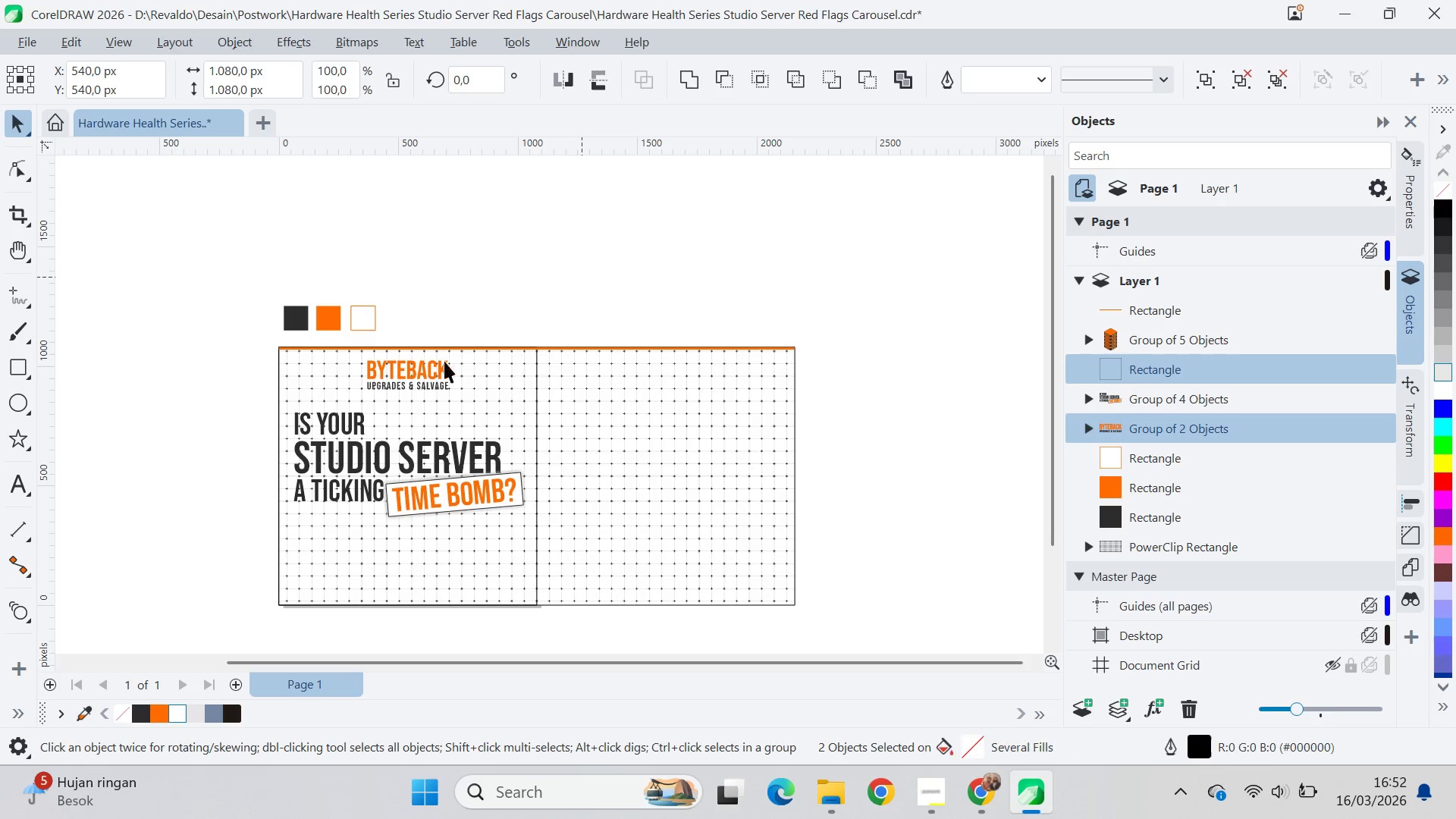 
double_click([421, 369])
 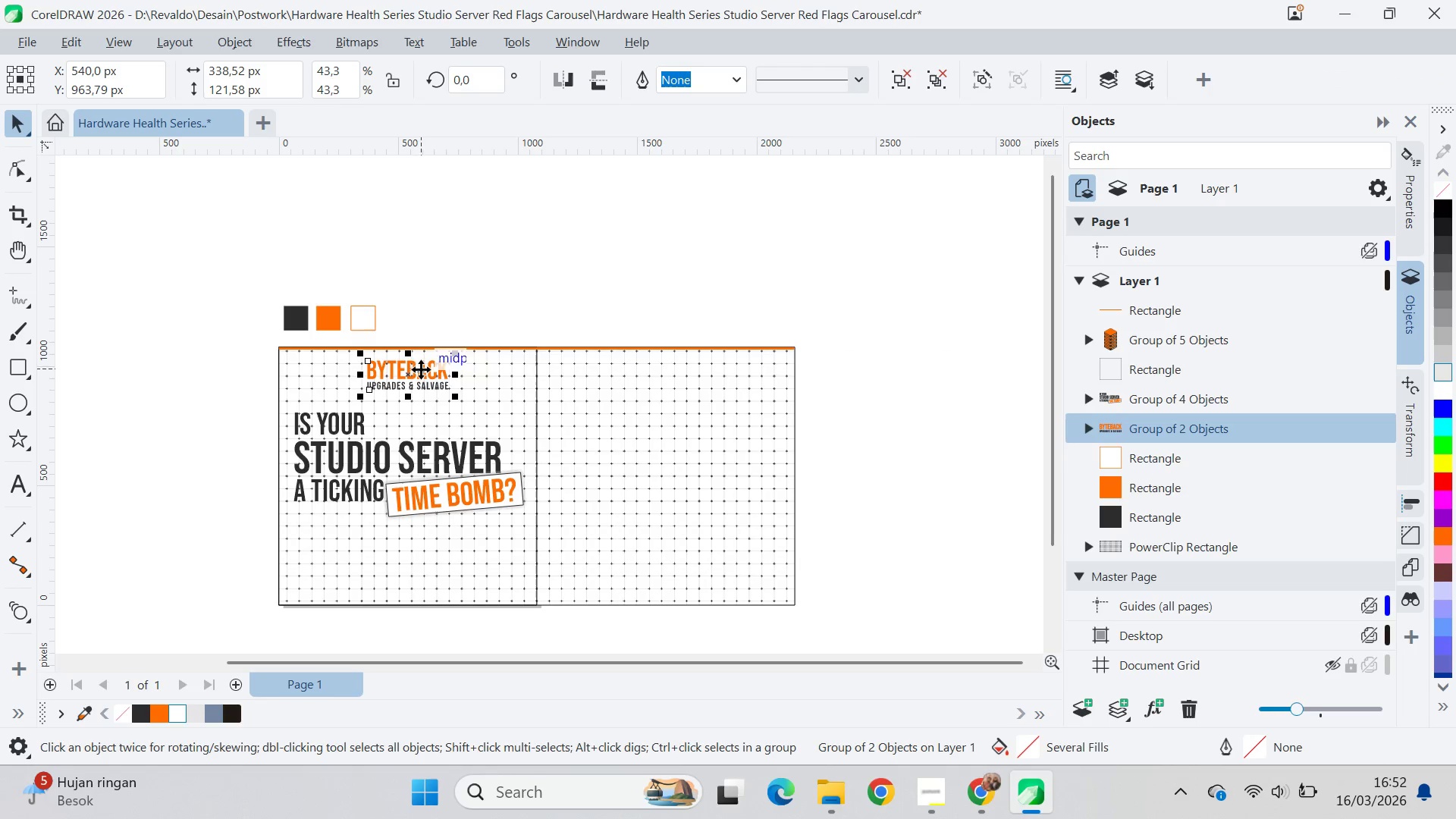 
hold_key(key=ShiftLeft, duration=1.34)
left_click_drag(start_coordinate=[456, 402], to_coordinate=[441, 406])
 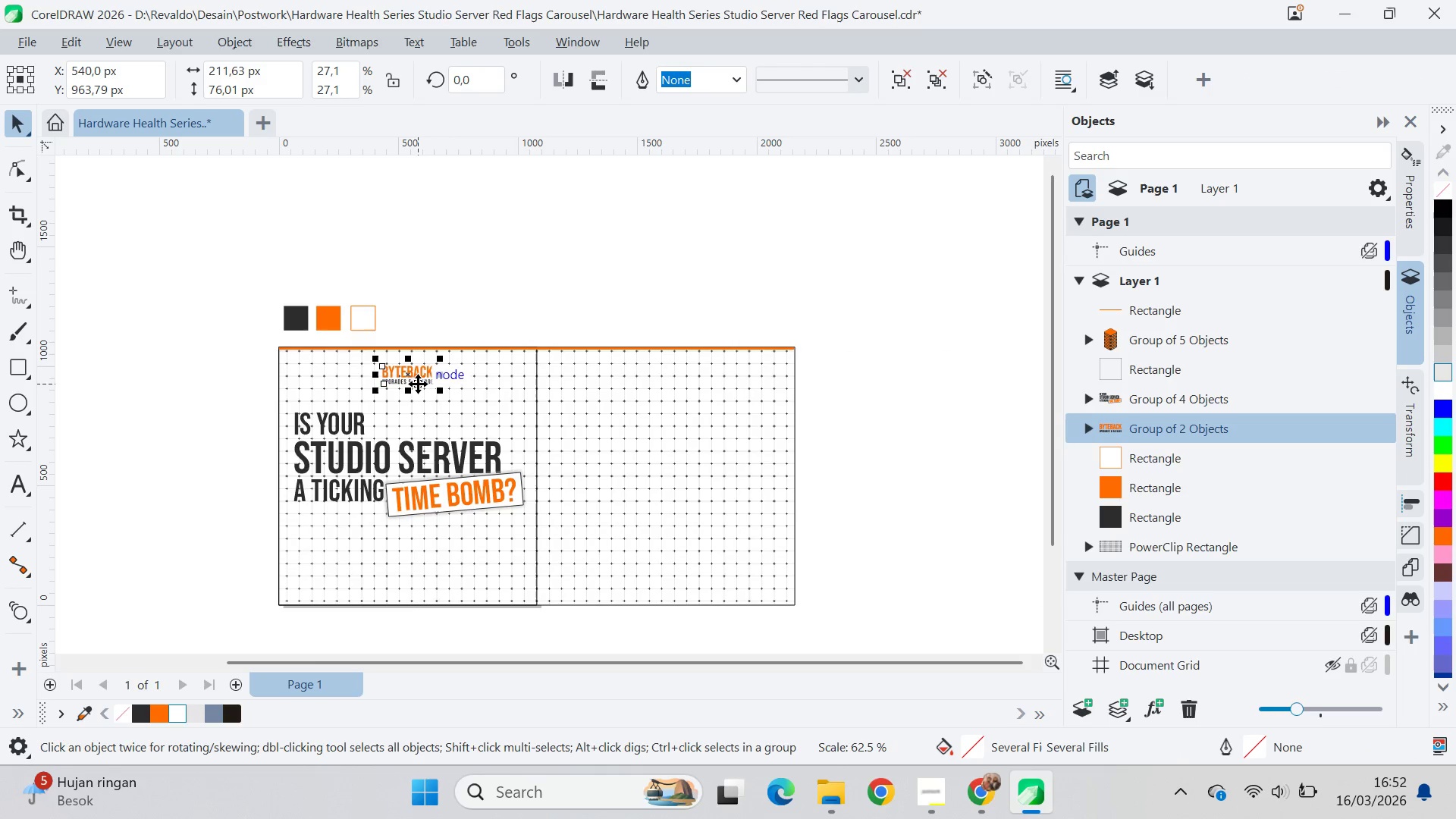 
left_click_drag(start_coordinate=[416, 375], to_coordinate=[410, 356])
 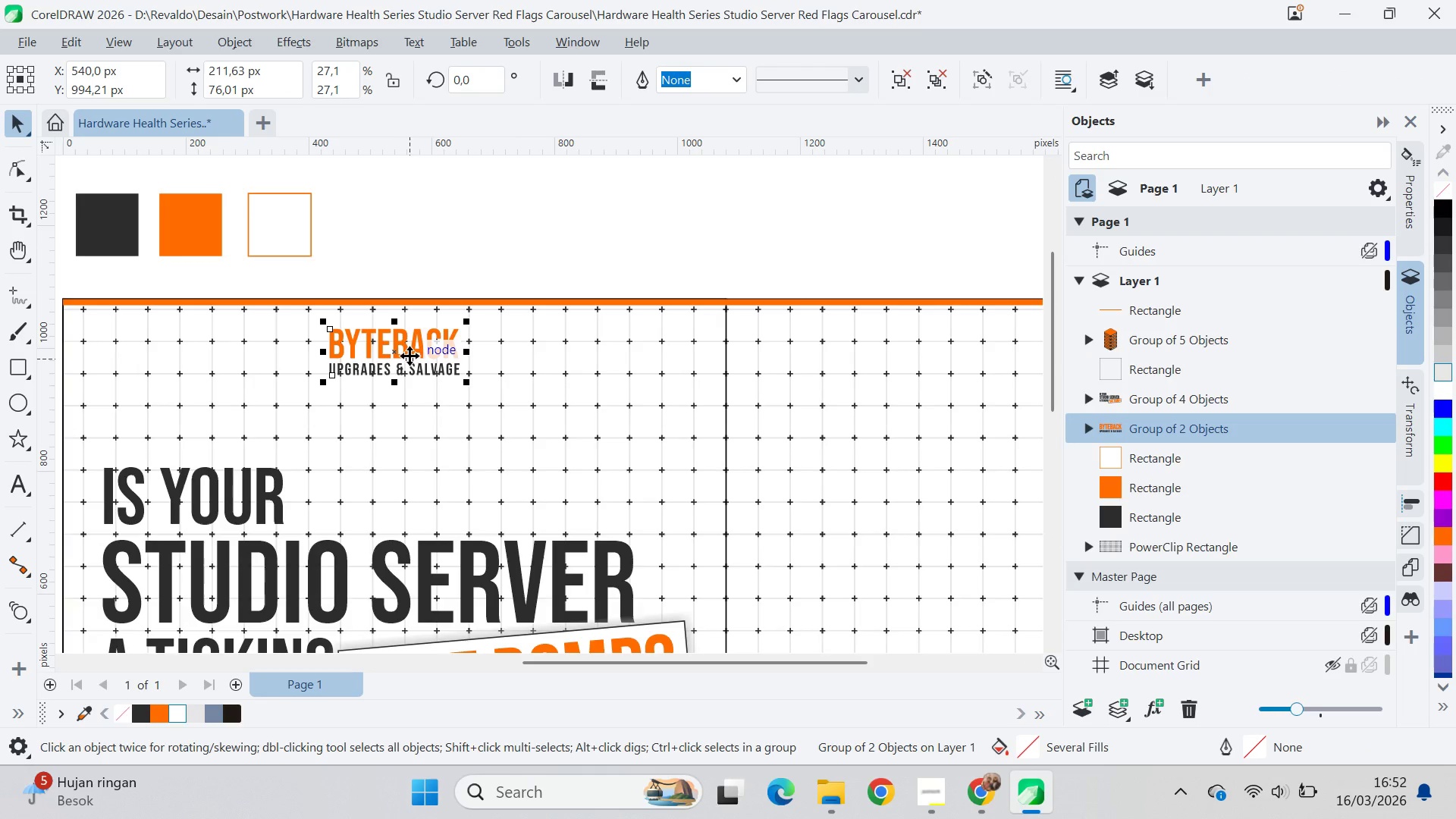 
hold_key(key=ShiftLeft, duration=1.5)
 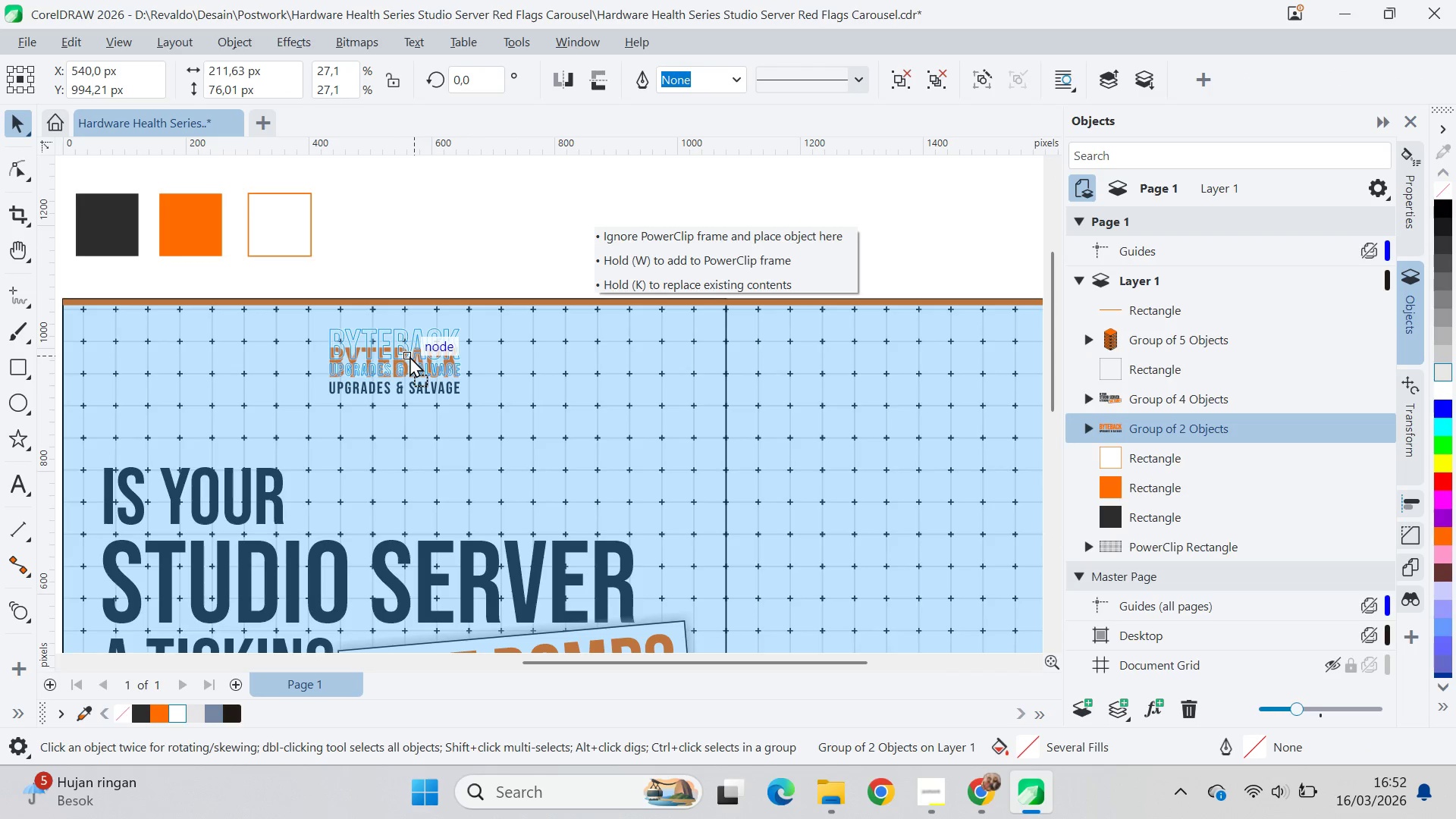 
scroll: coordinate [416, 375], scroll_direction: up, amount: 7.0
 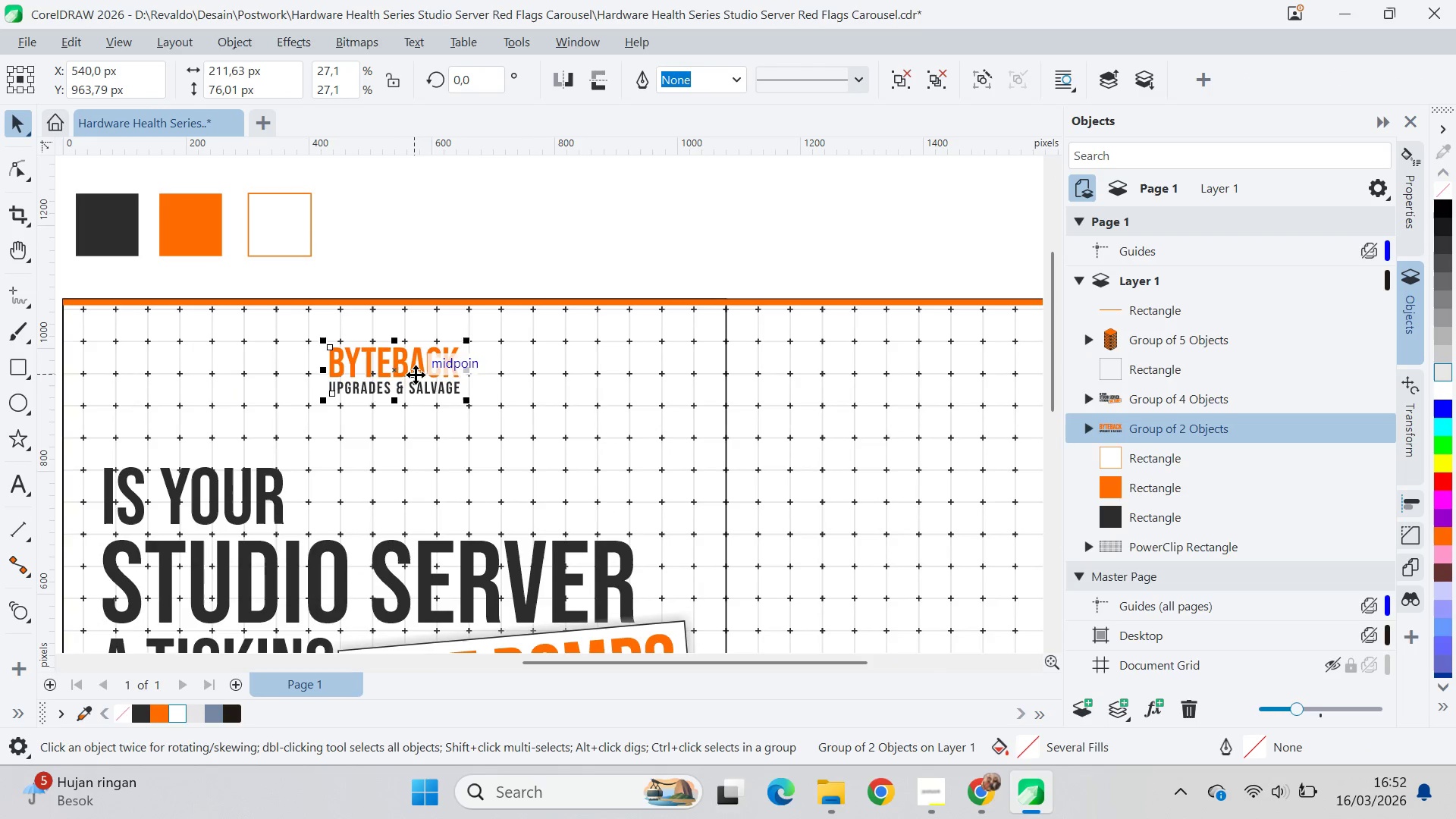 
key(Shift+ShiftLeft)
 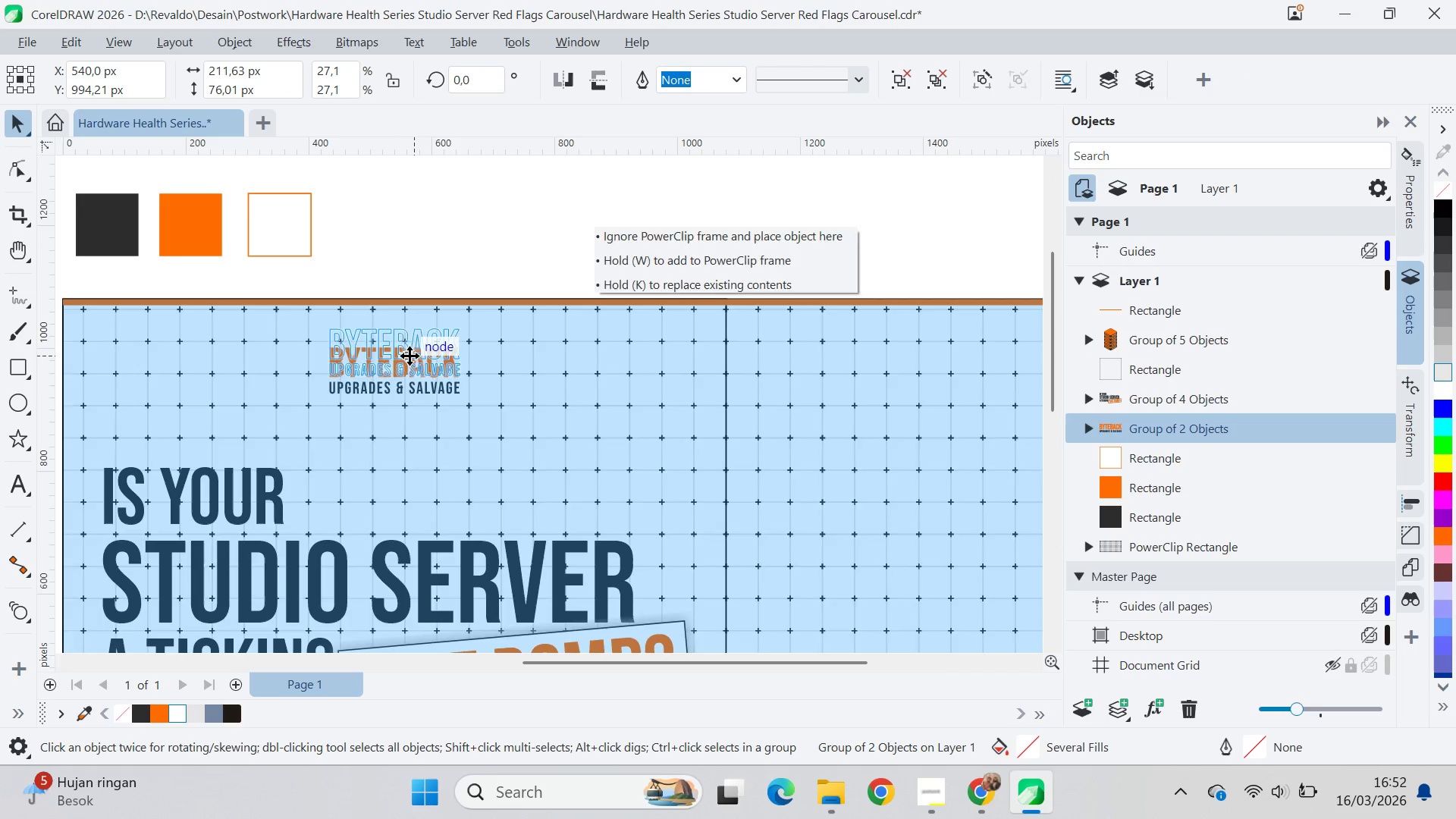 
key(Shift+ShiftLeft)
 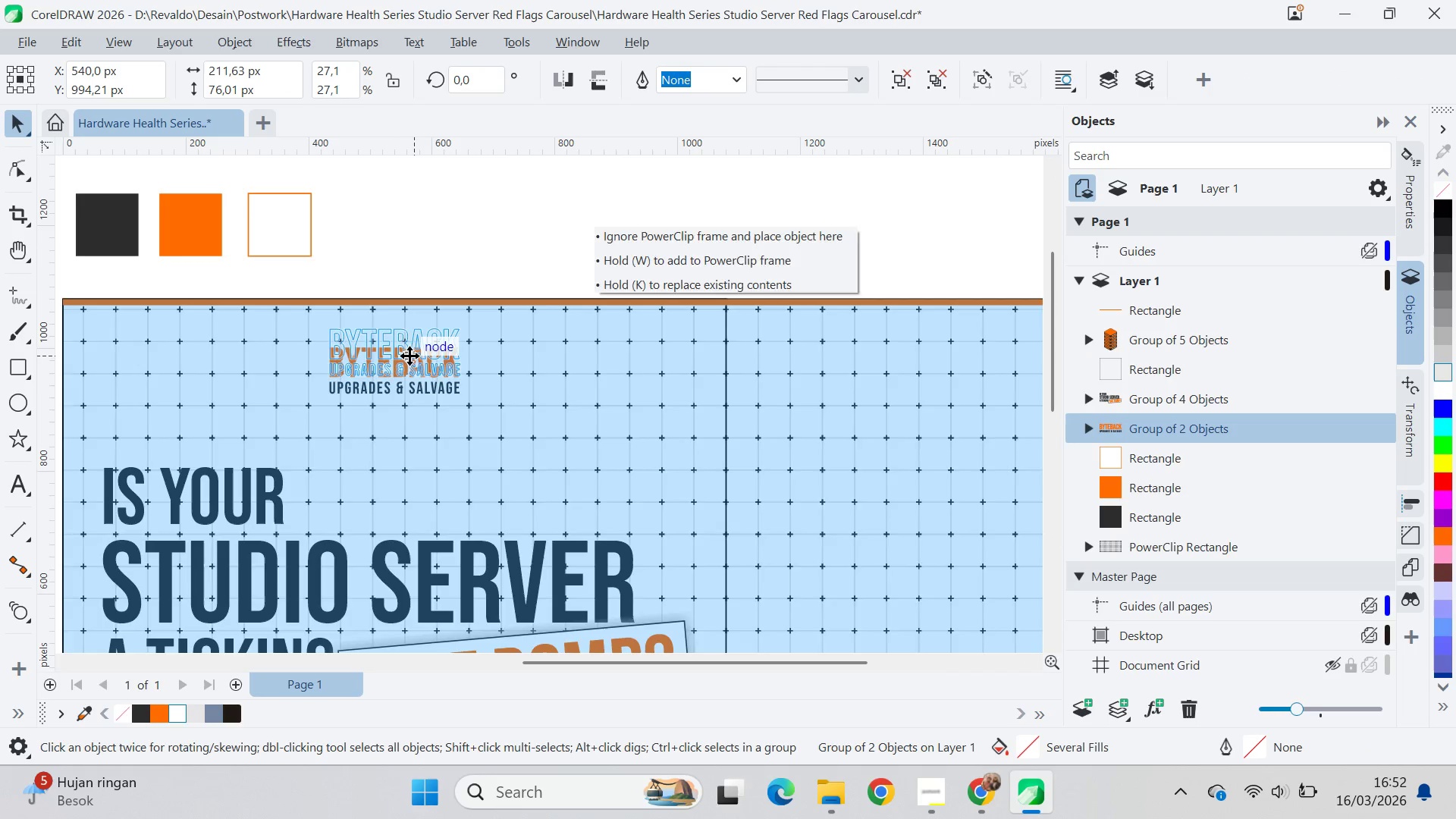 
key(Shift+ShiftLeft)
 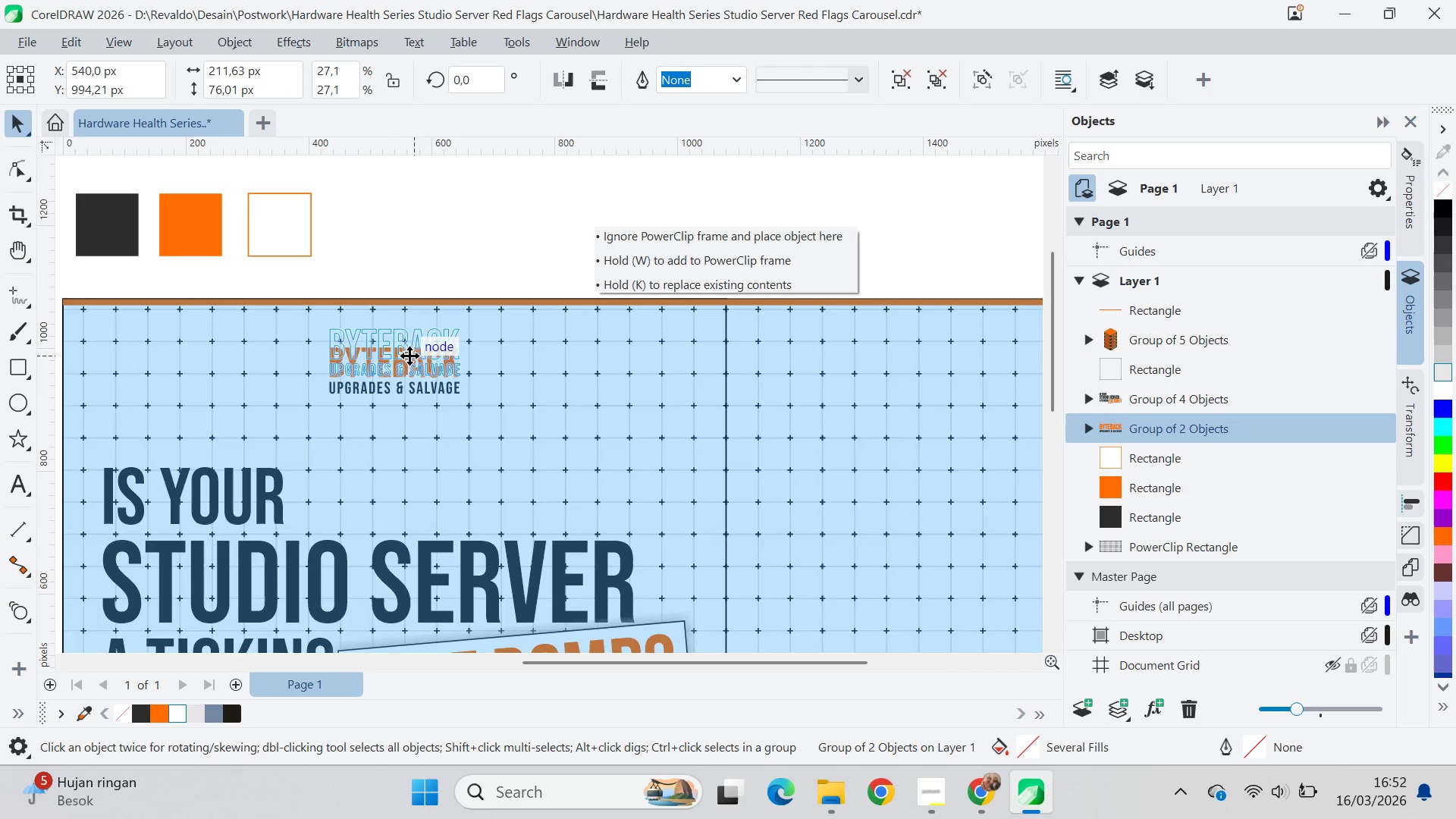 
key(Shift+ShiftLeft)
 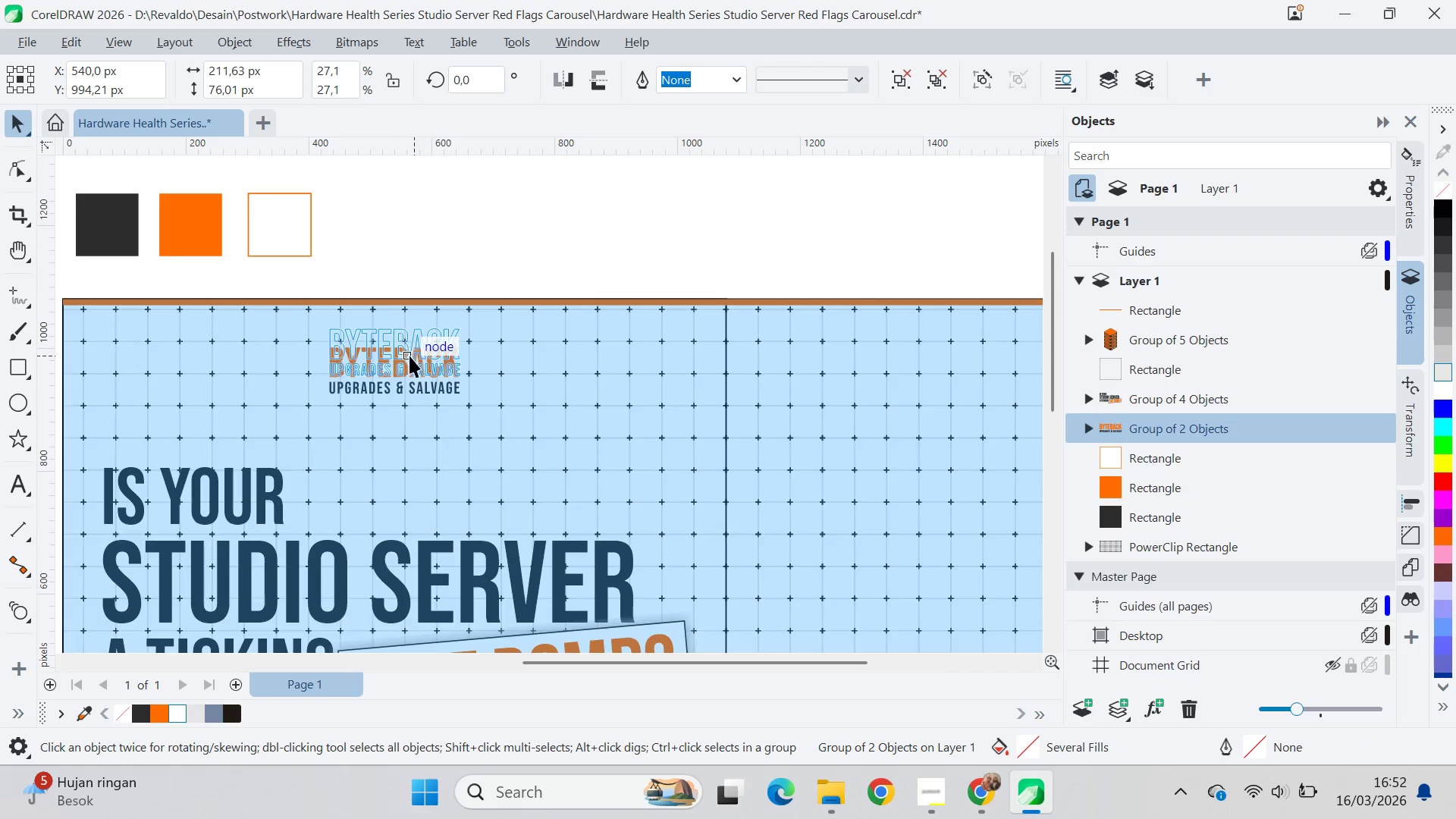 
key(Shift+ShiftLeft)
 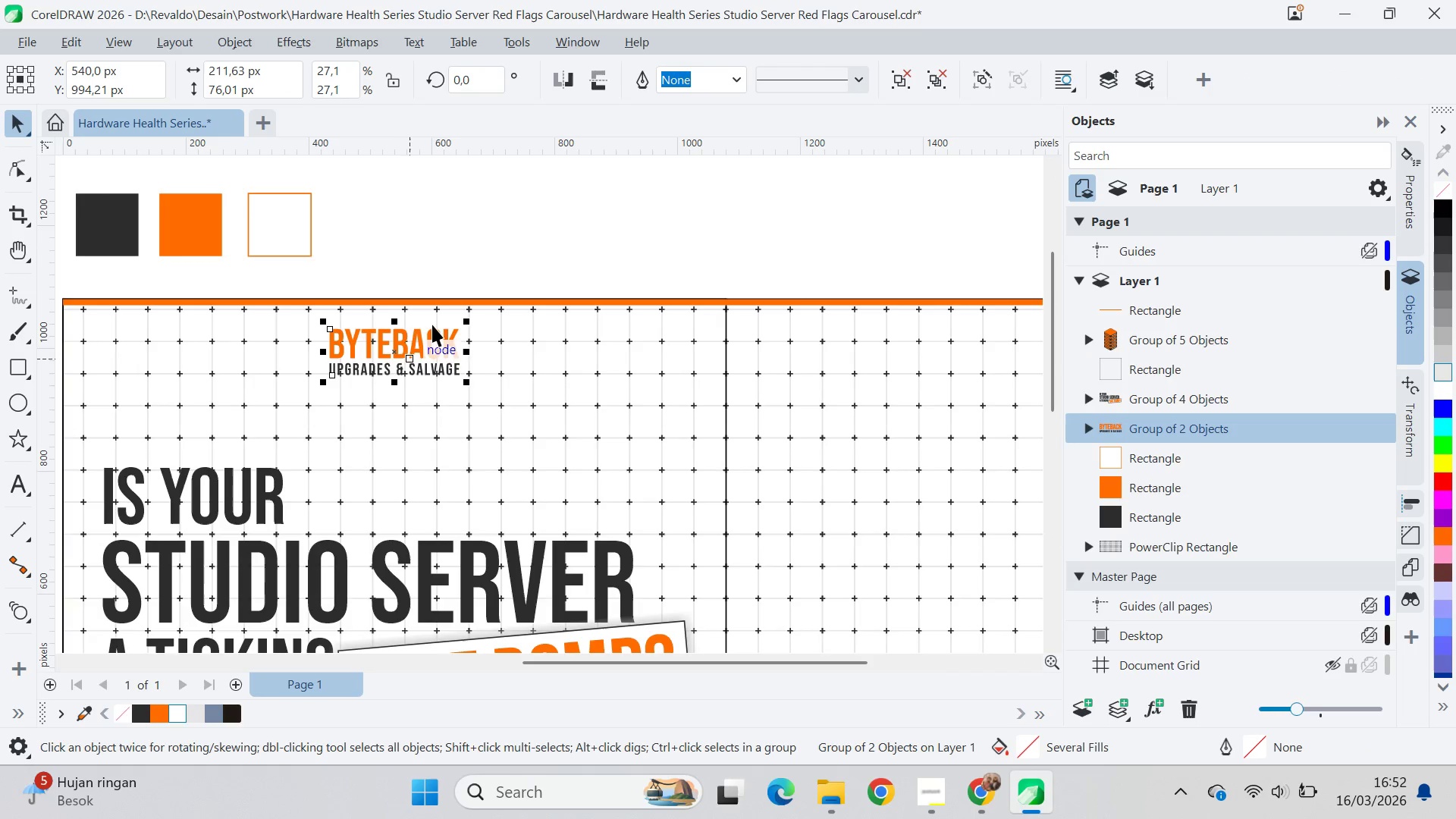 
left_click([479, 233])
 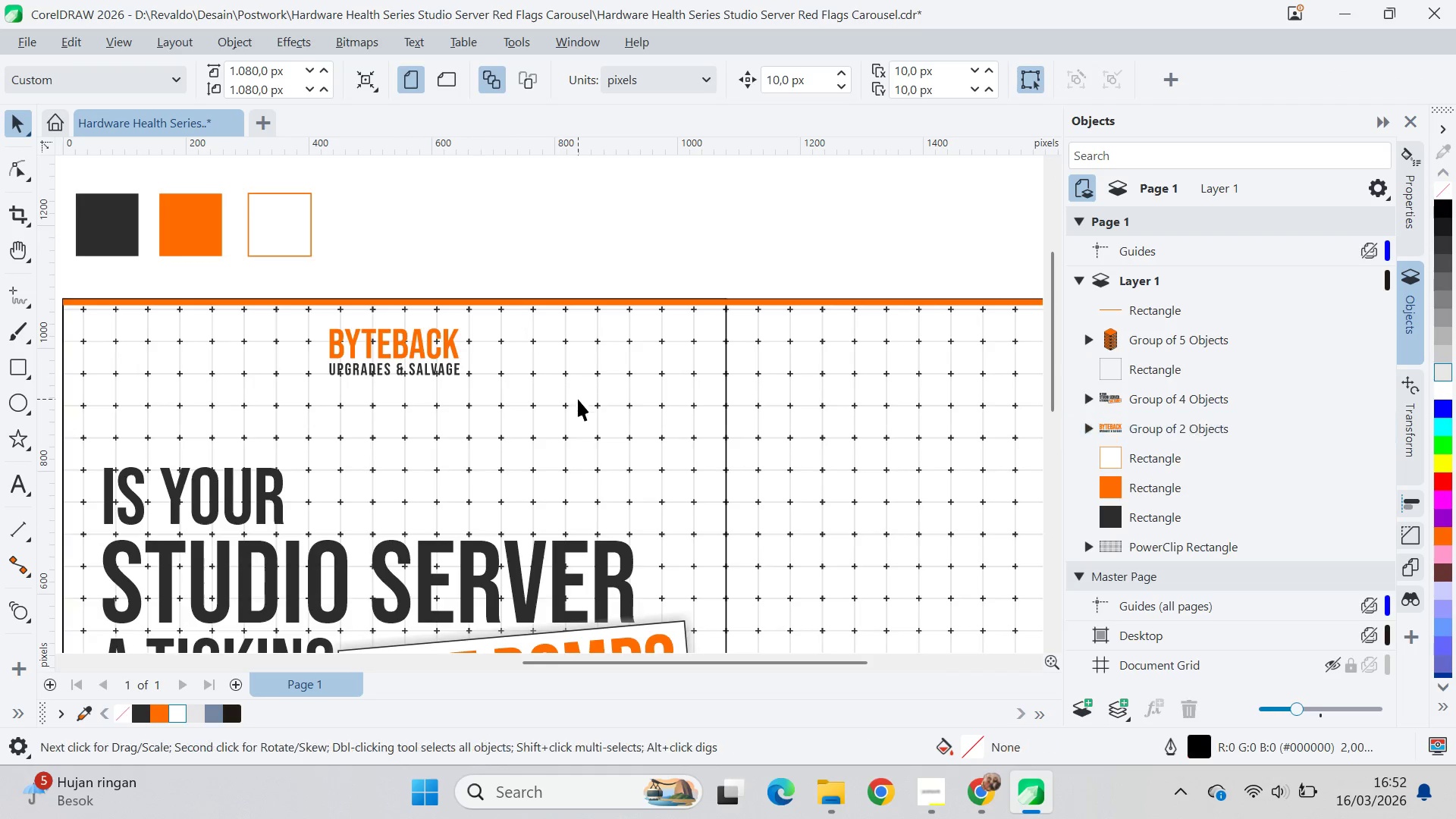 
left_click([632, 420])
 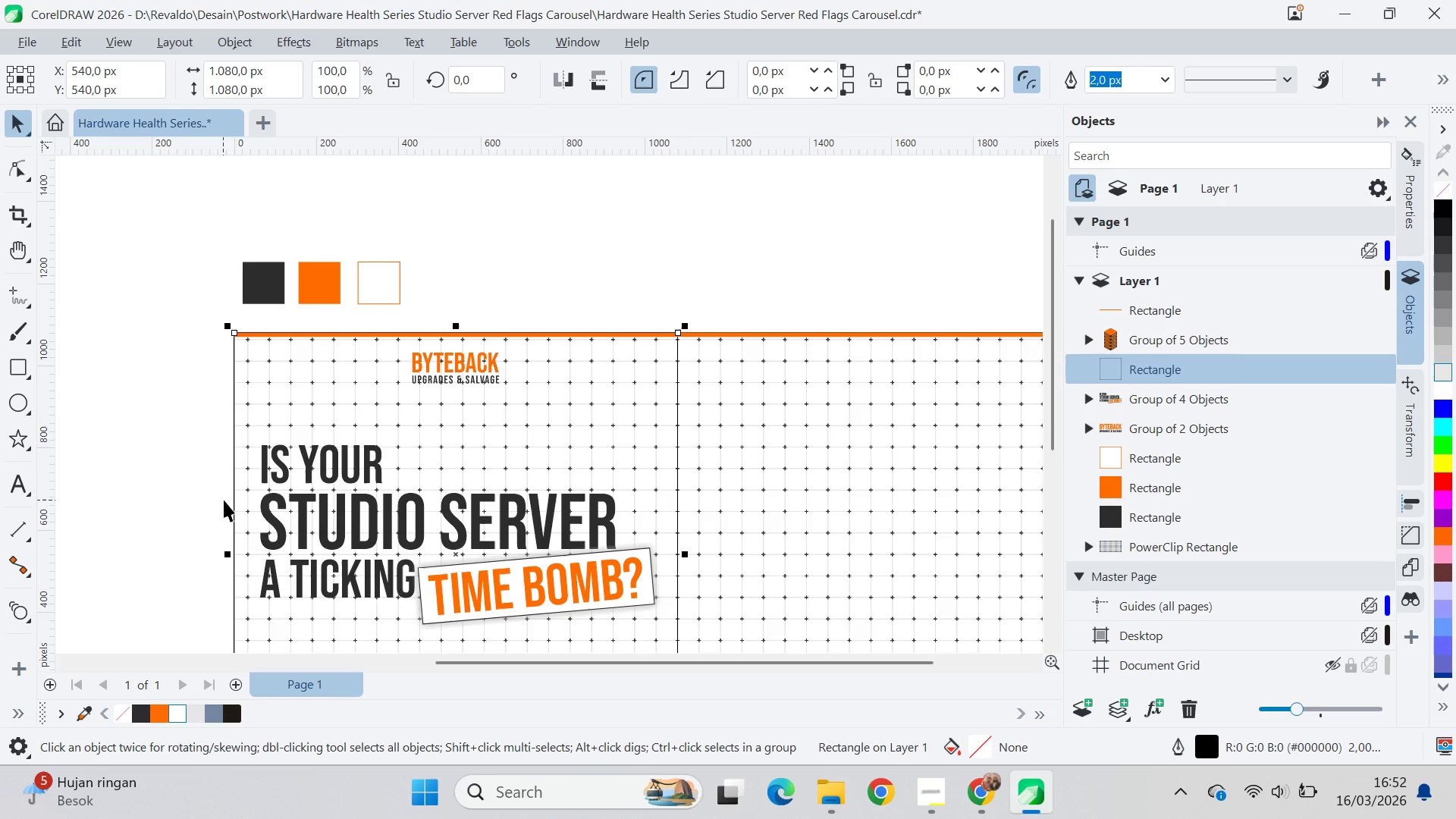 
scroll: coordinate [579, 400], scroll_direction: down, amount: 3.0
 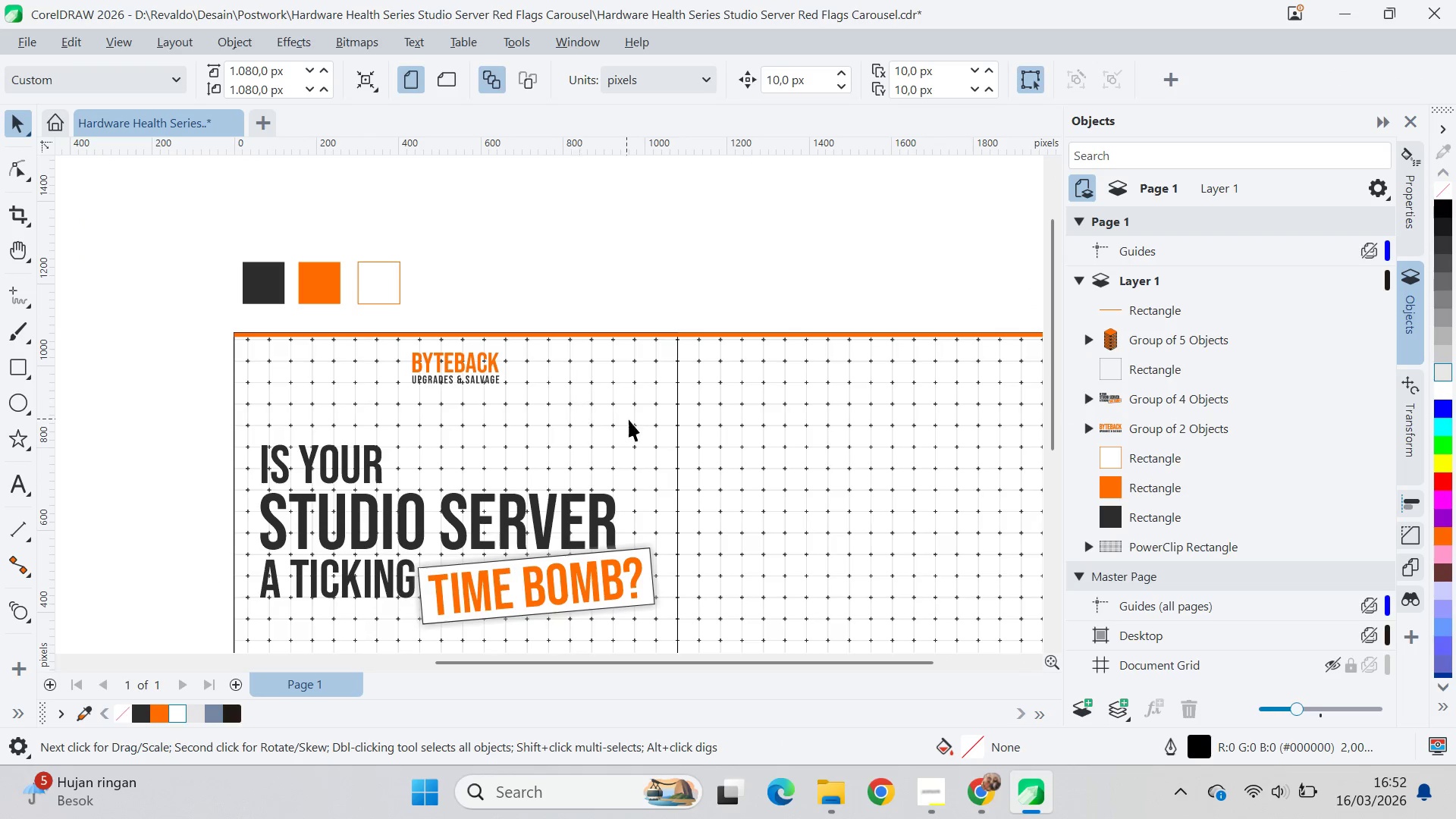 
left_click_drag(start_coordinate=[234, 500], to_coordinate=[126, 485])
 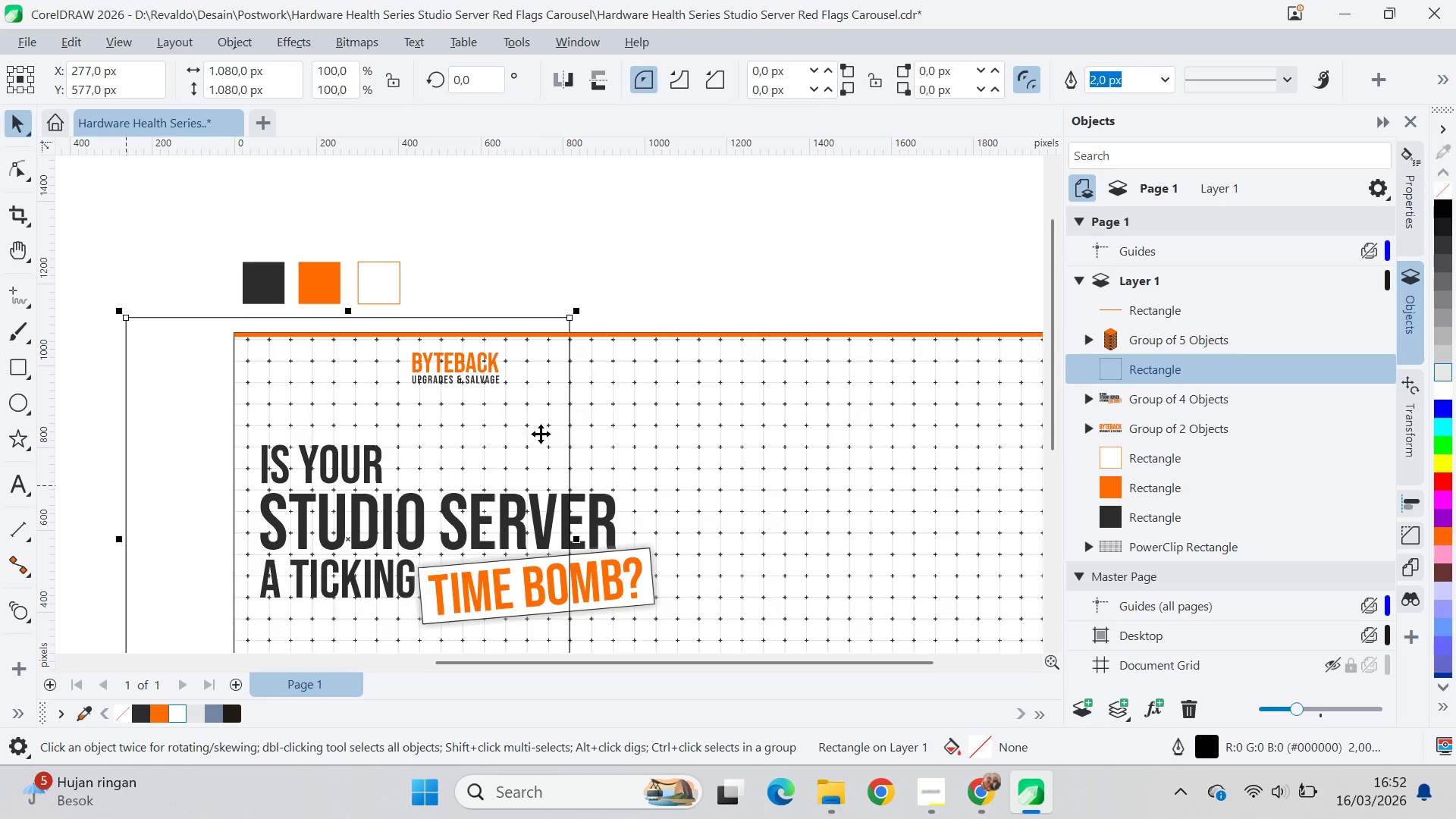 
left_click_drag(start_coordinate=[541, 434], to_coordinate=[166, 449])
 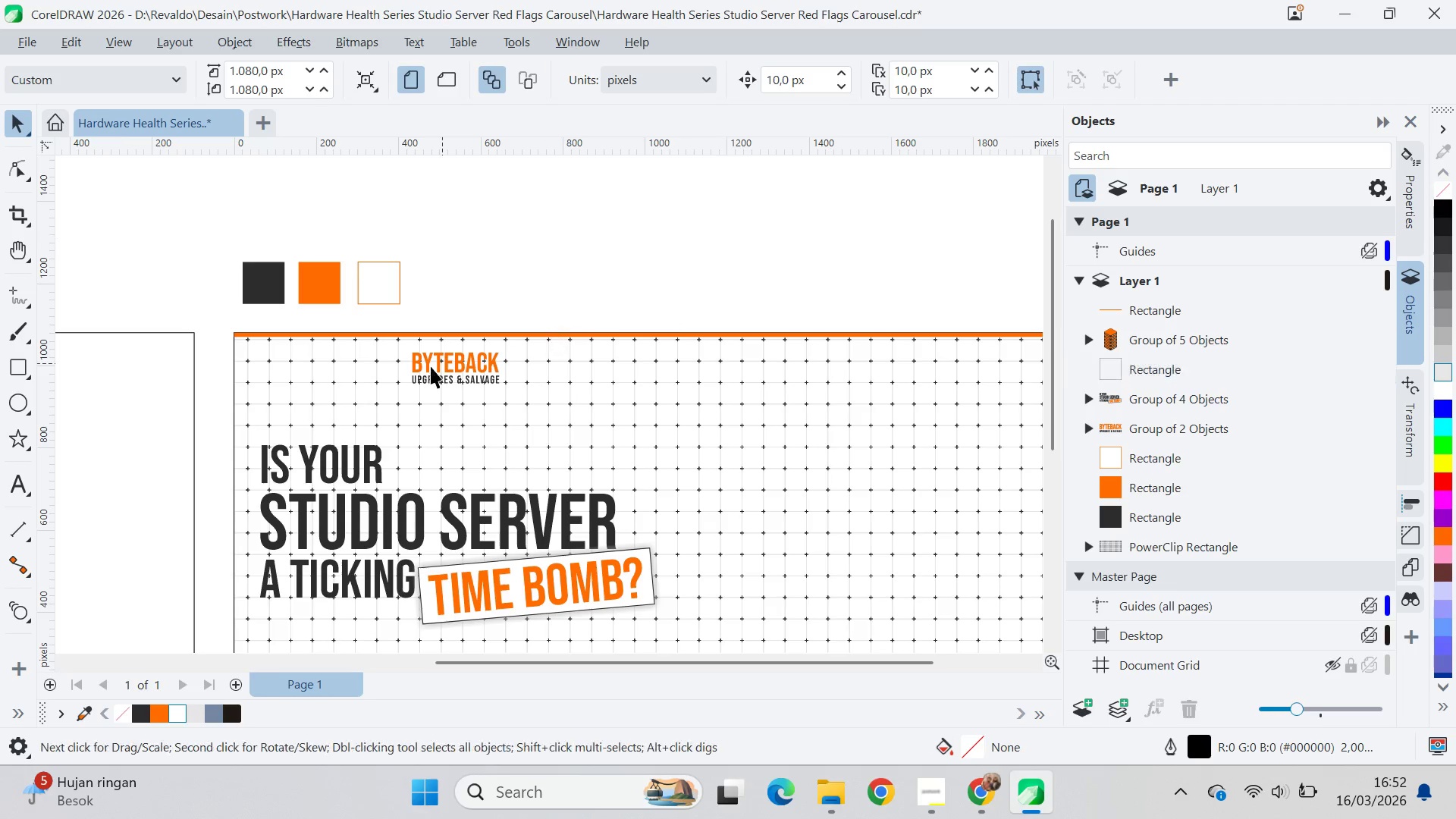 
double_click([429, 367])
 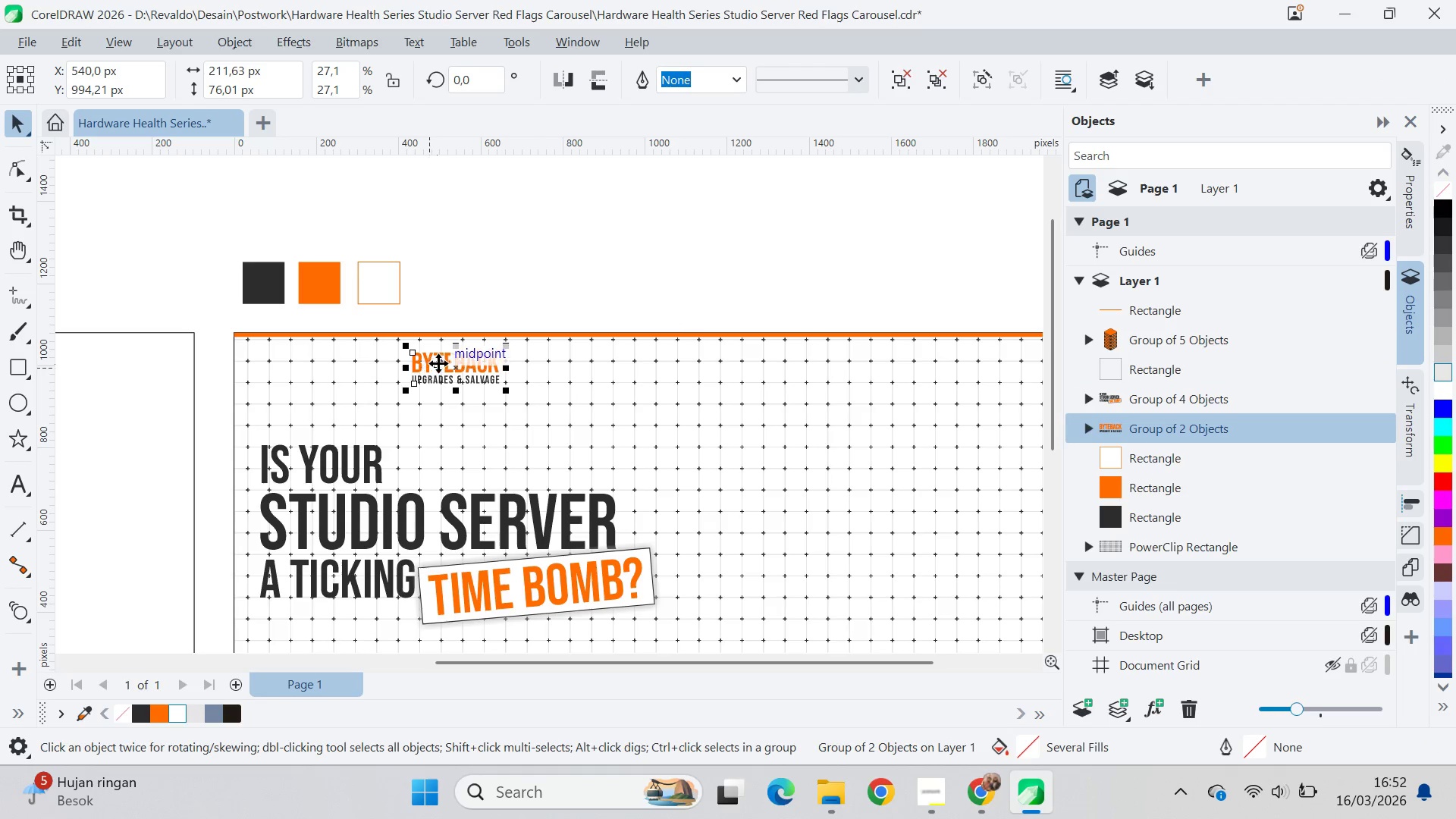 
key(Alt+AltLeft)
 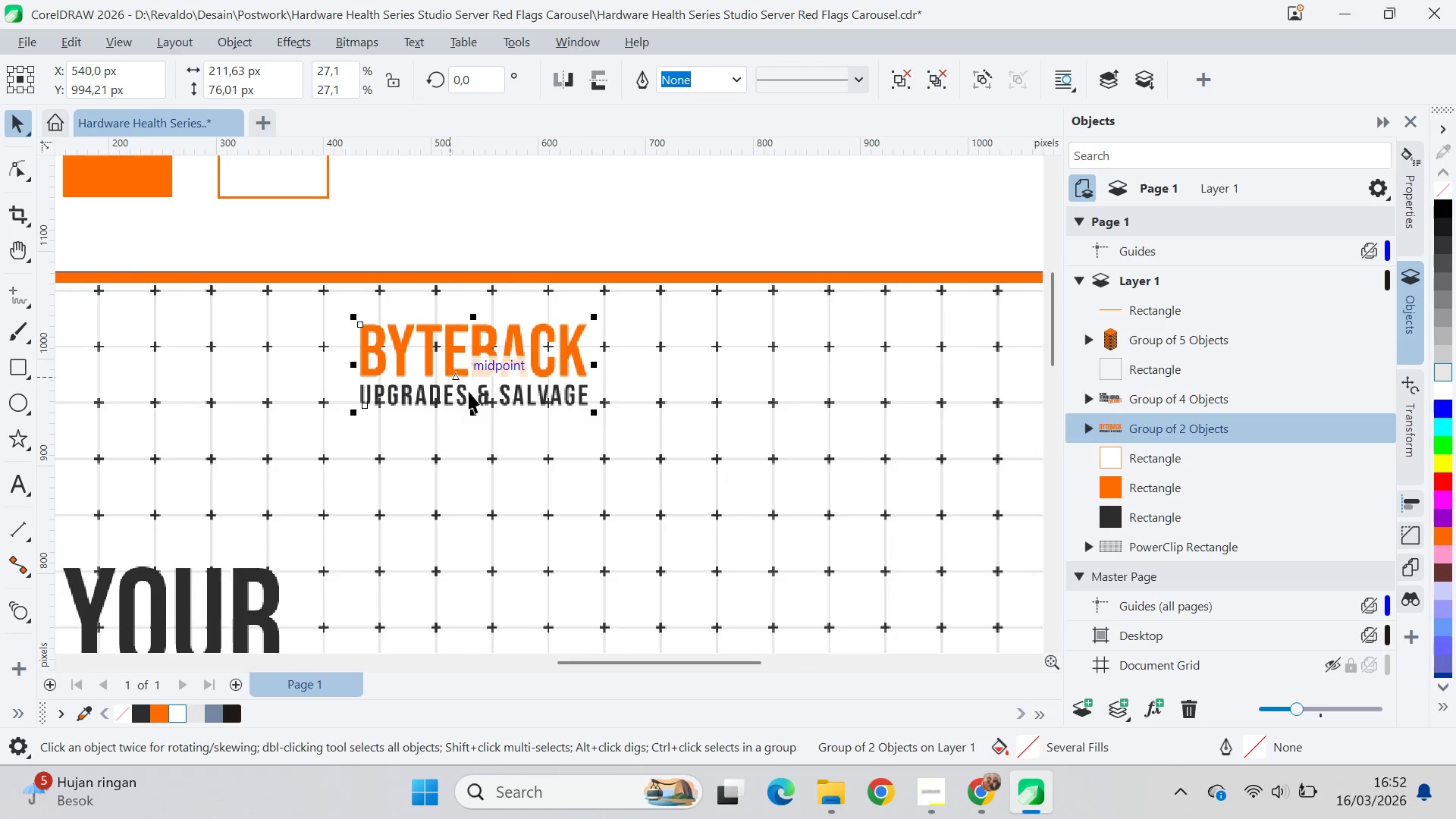 
scroll: coordinate [450, 378], scroll_direction: up, amount: 7.0
 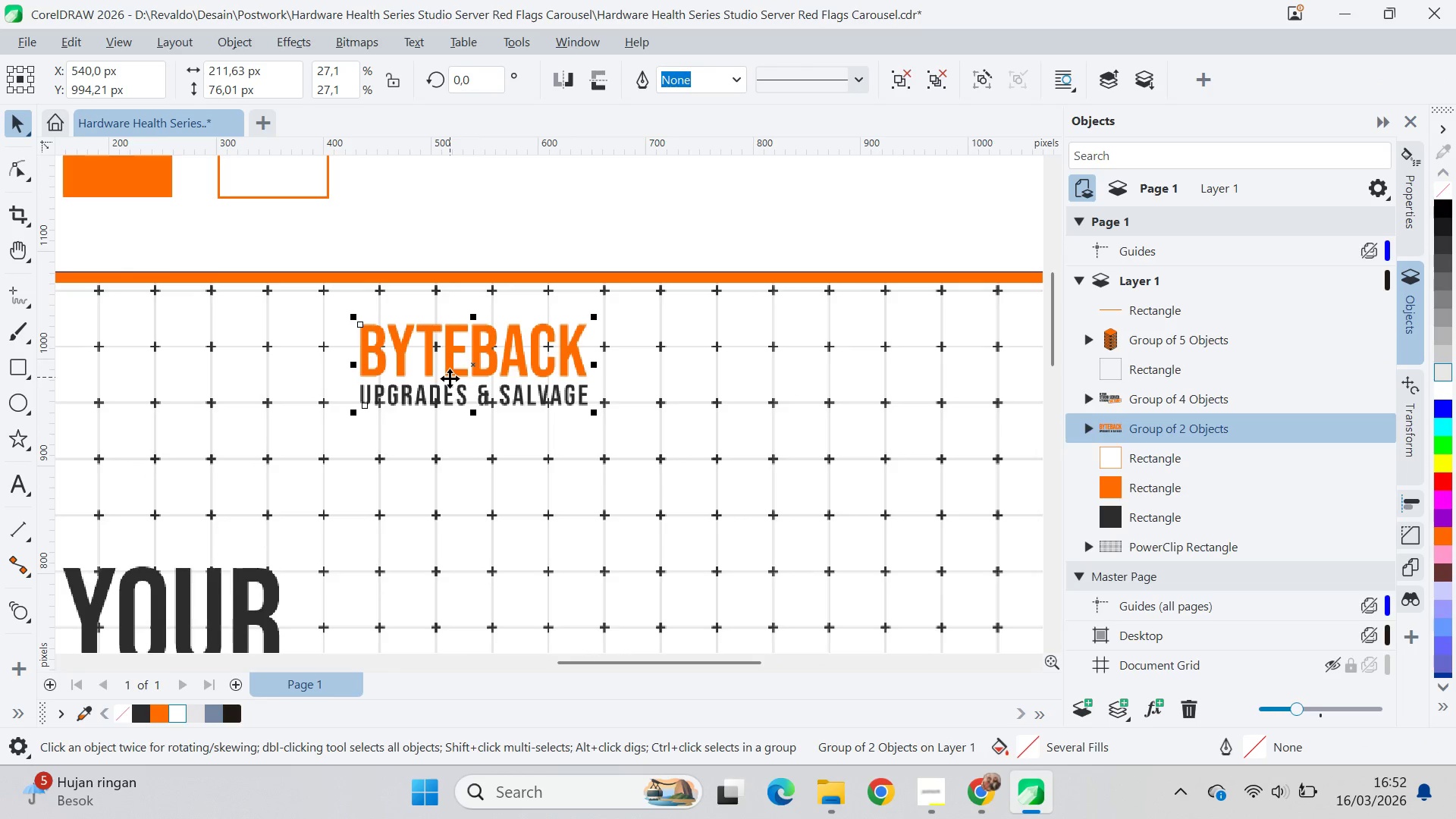 
key(Alt+Tab)
 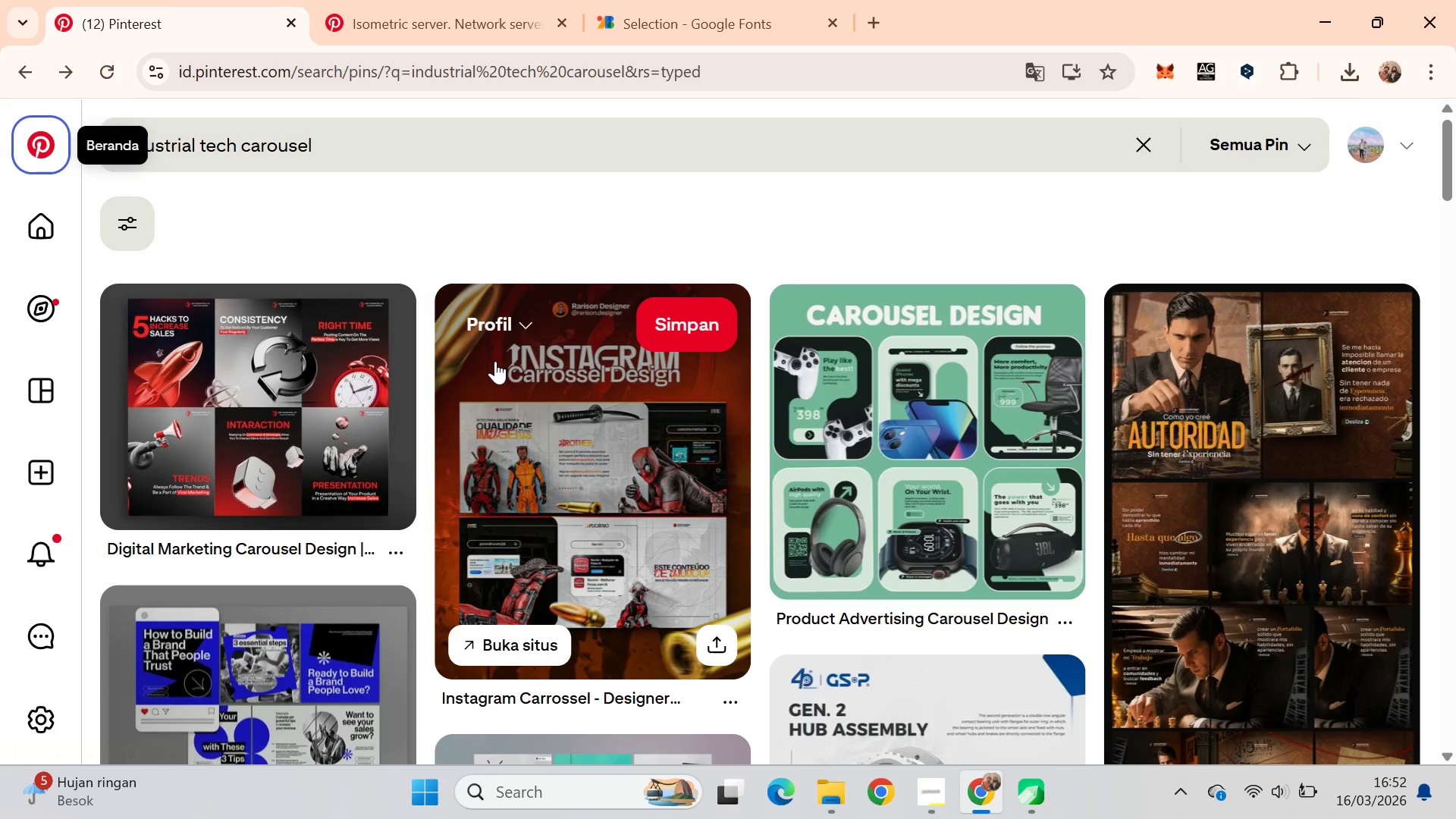 
key(Alt+AltLeft)
 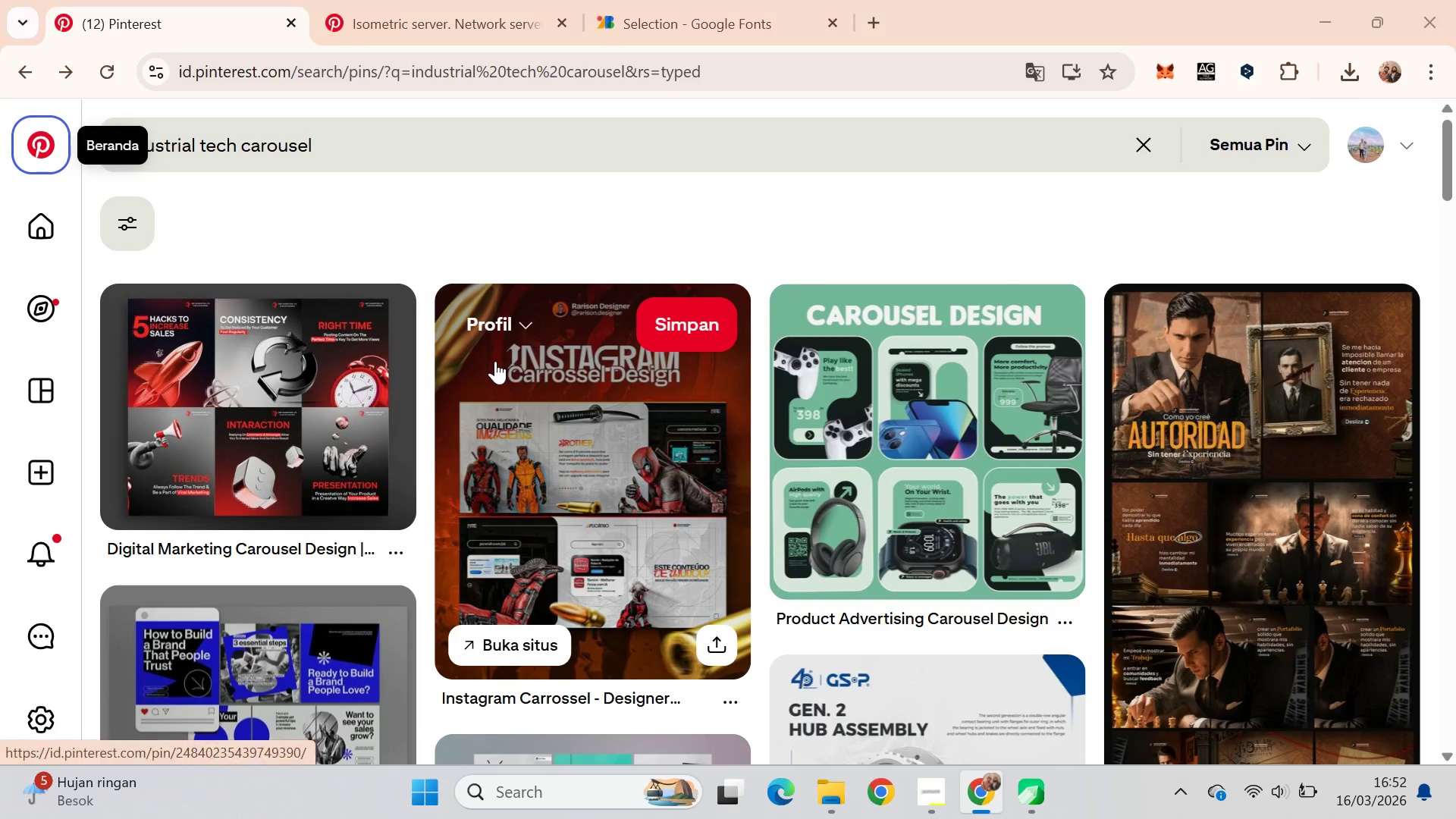 
key(Alt+Tab)
 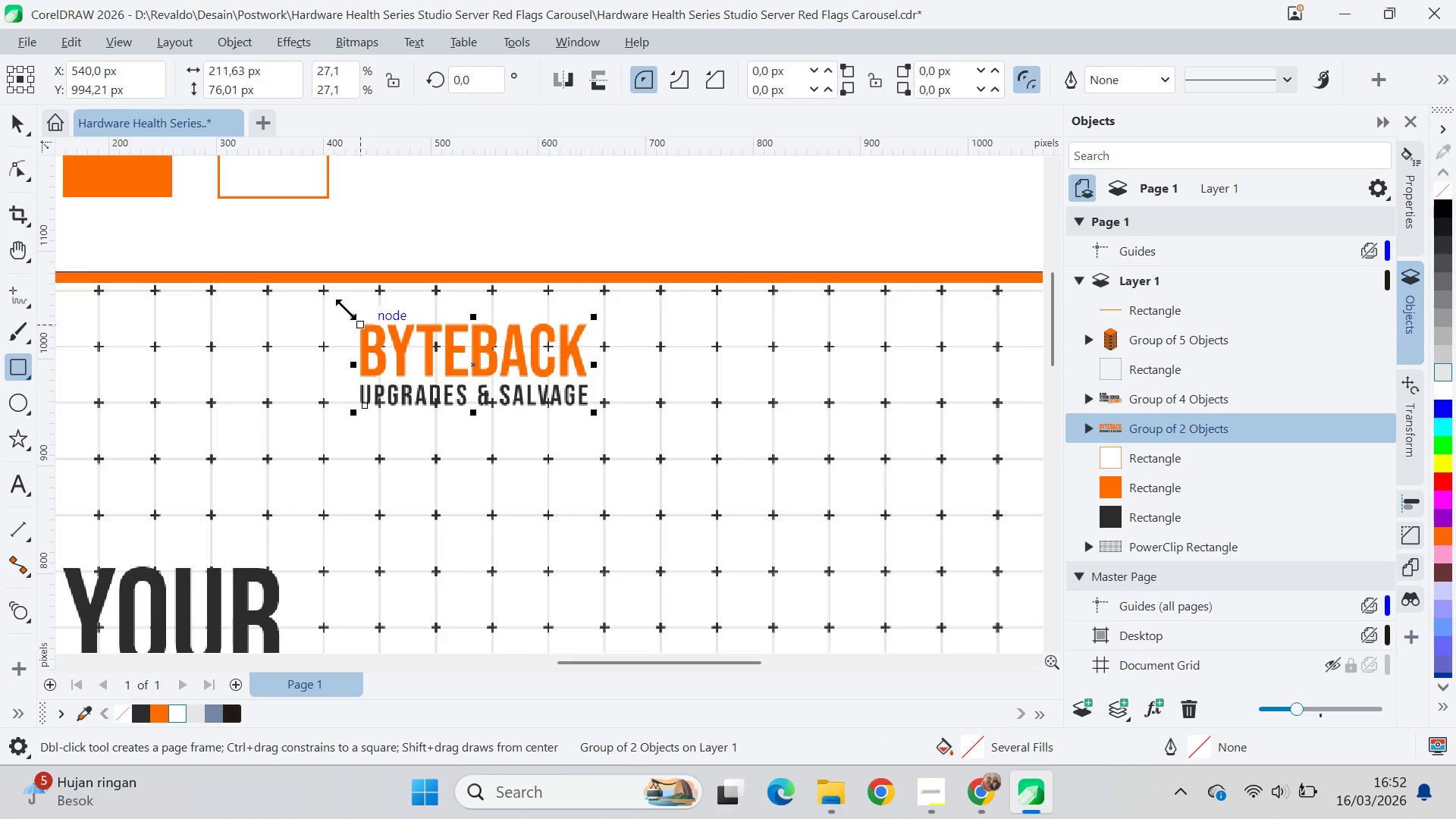 
left_click_drag(start_coordinate=[340, 306], to_coordinate=[588, 416])
 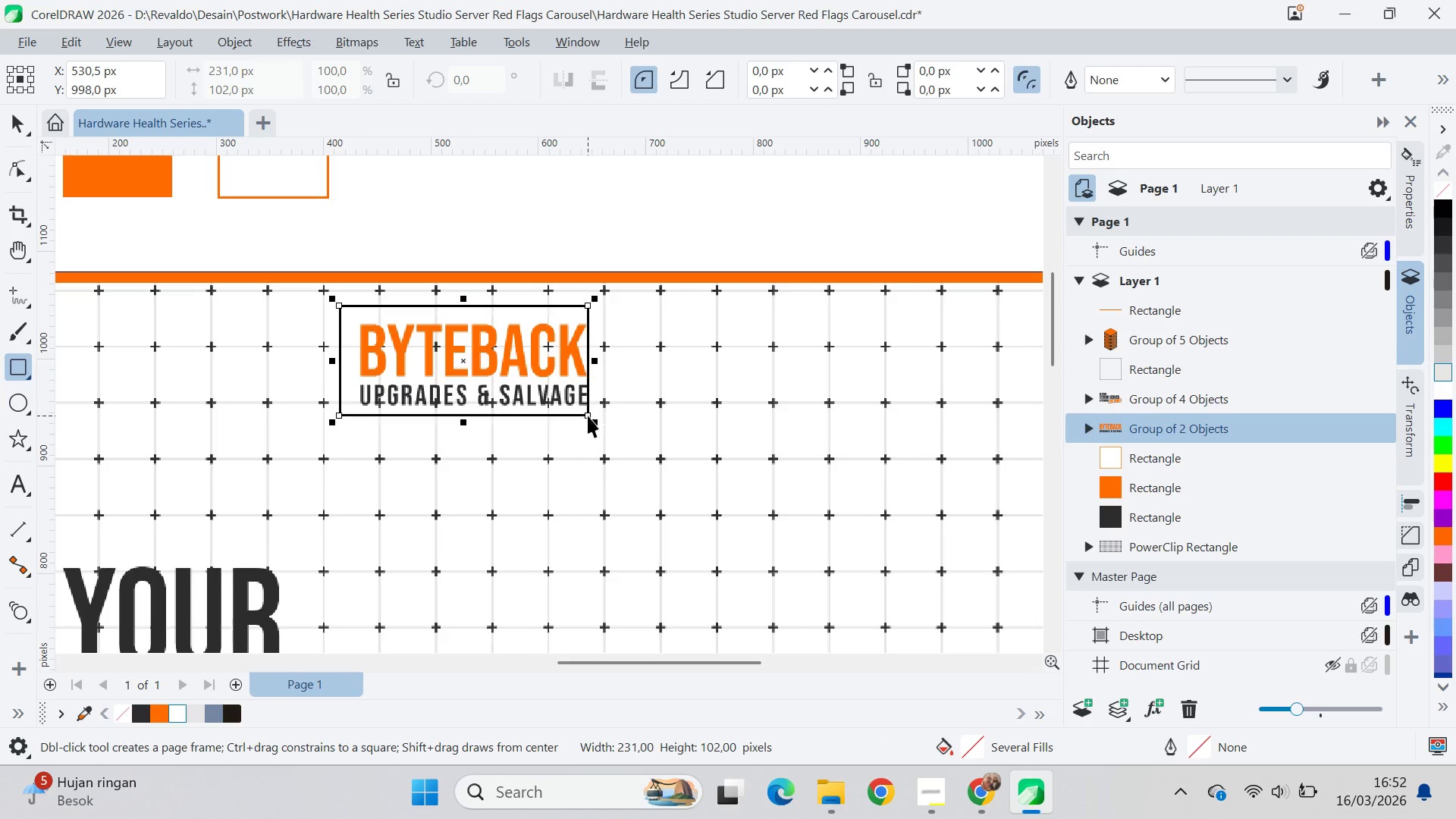 
type(vce)
 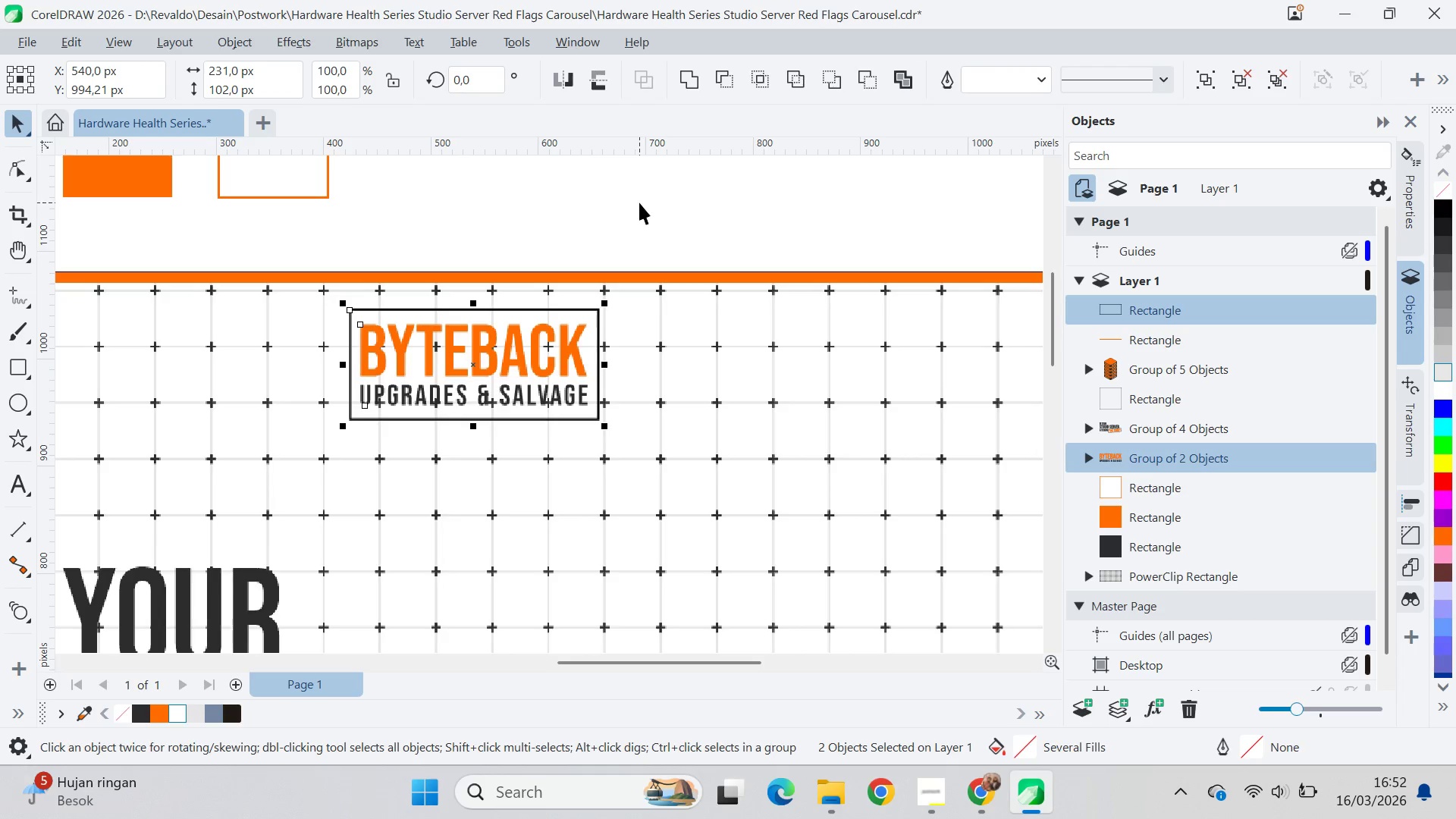 
left_click([639, 202])
 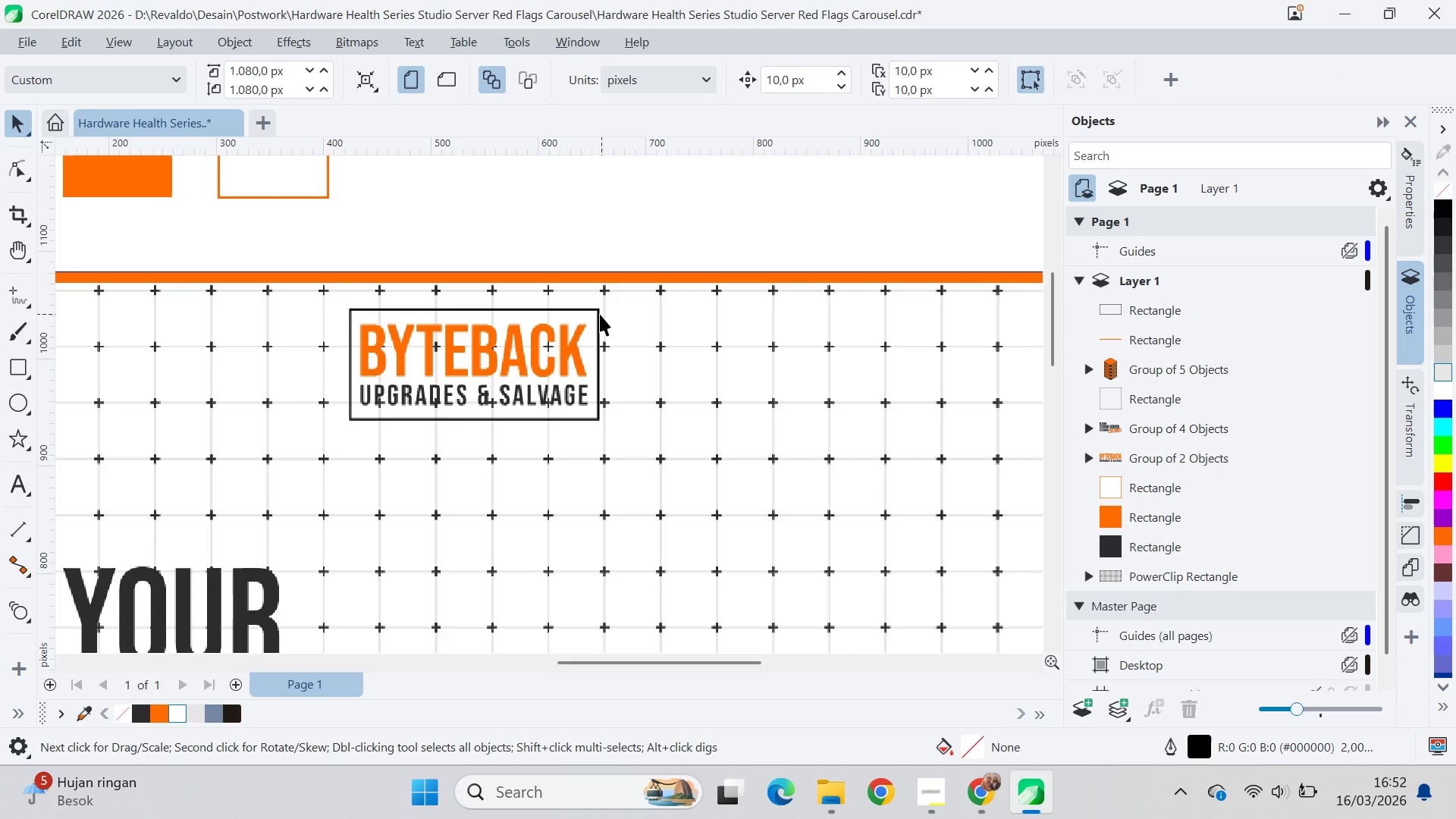 
left_click([595, 315])
 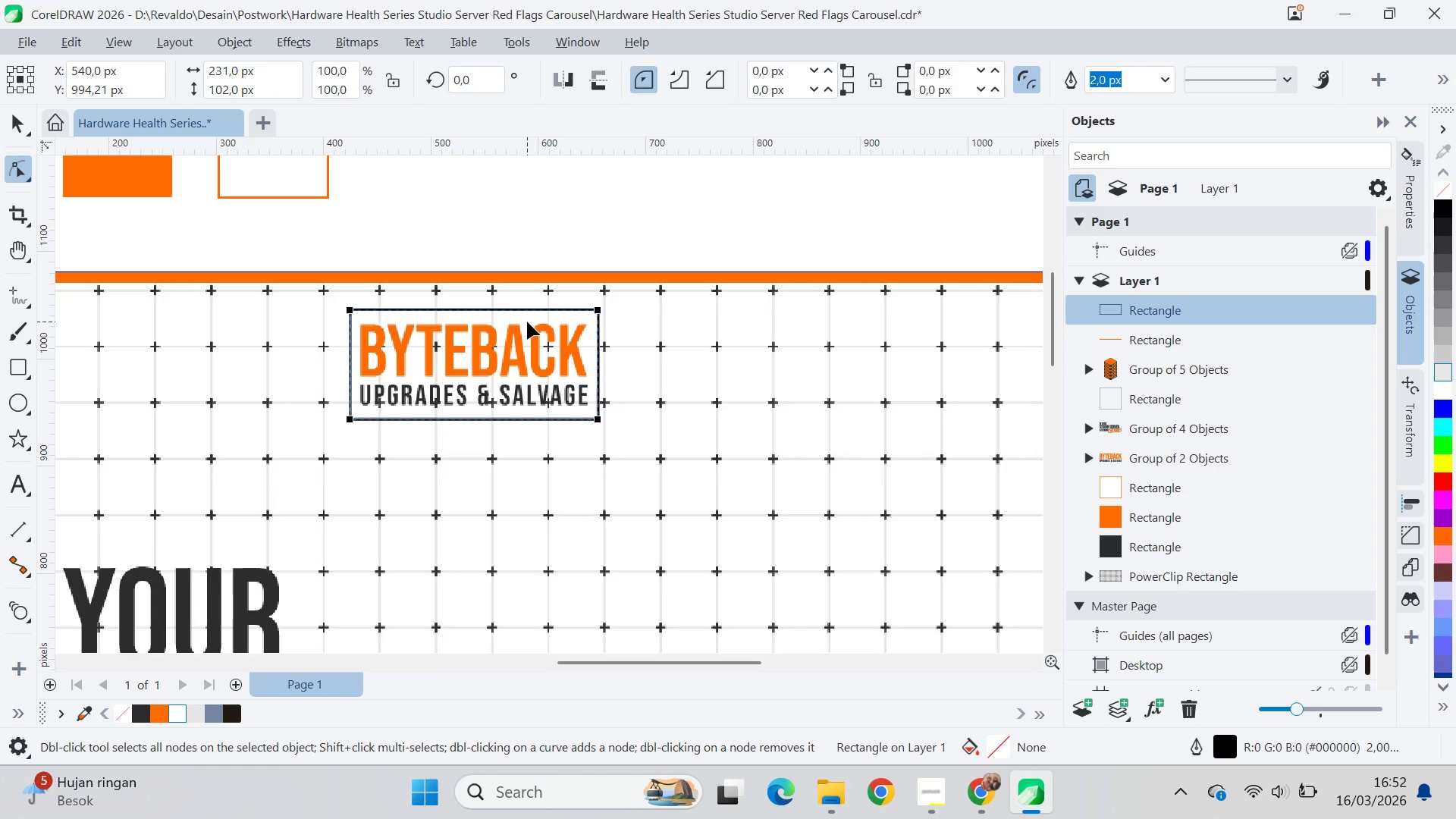 
left_click_drag(start_coordinate=[599, 307], to_coordinate=[619, 318])
 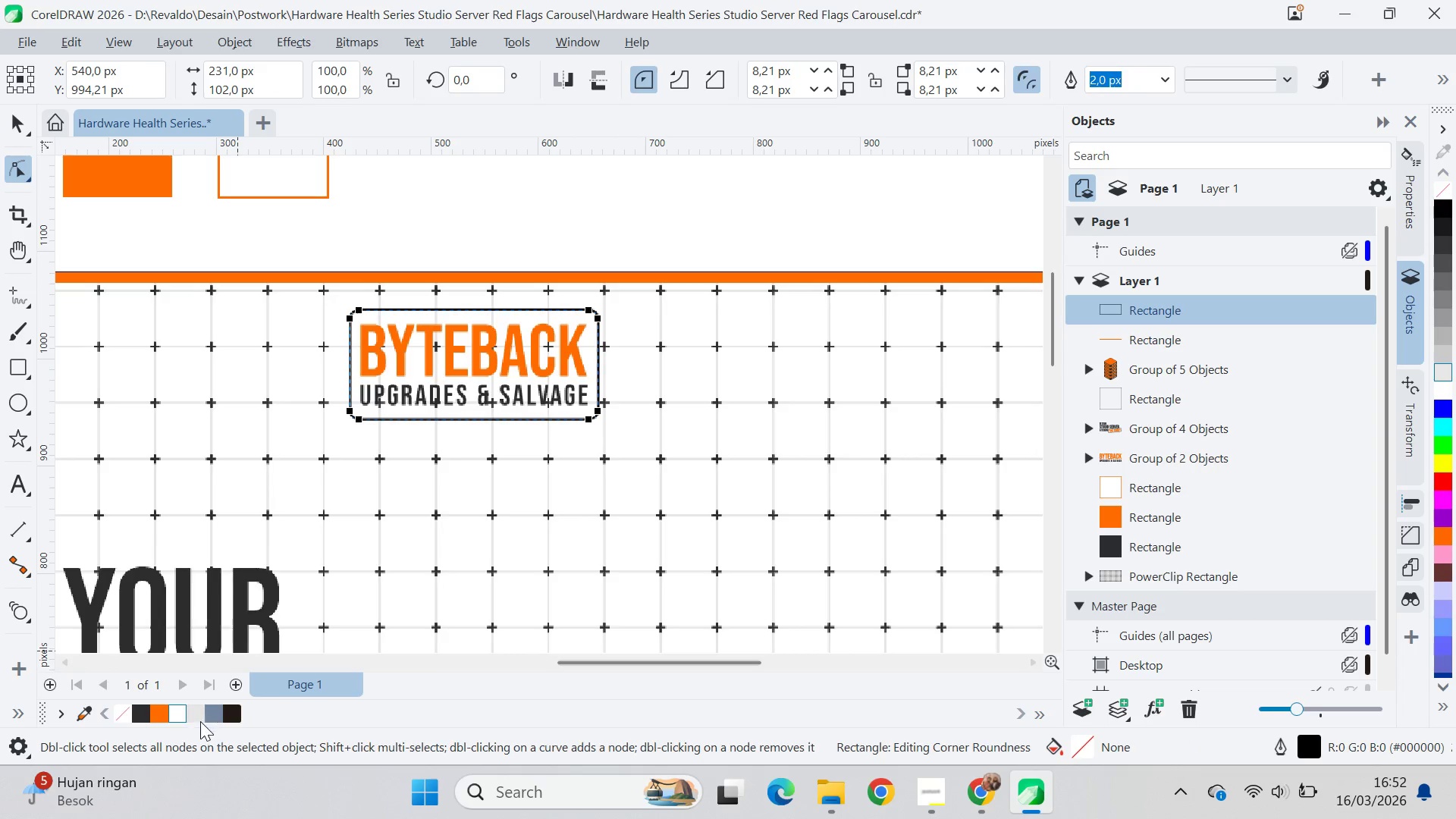 
left_click([177, 712])
 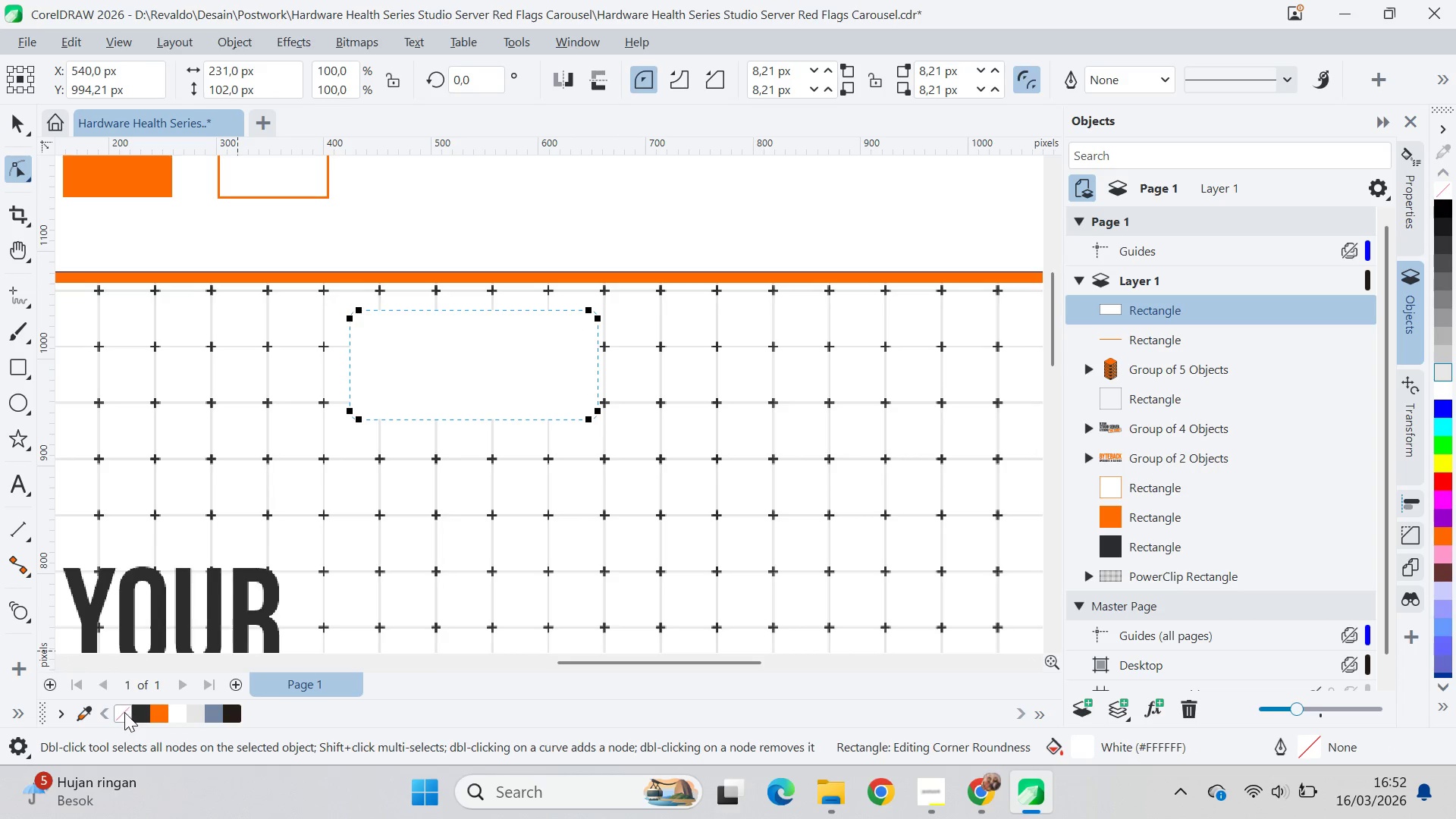 
key(V)
 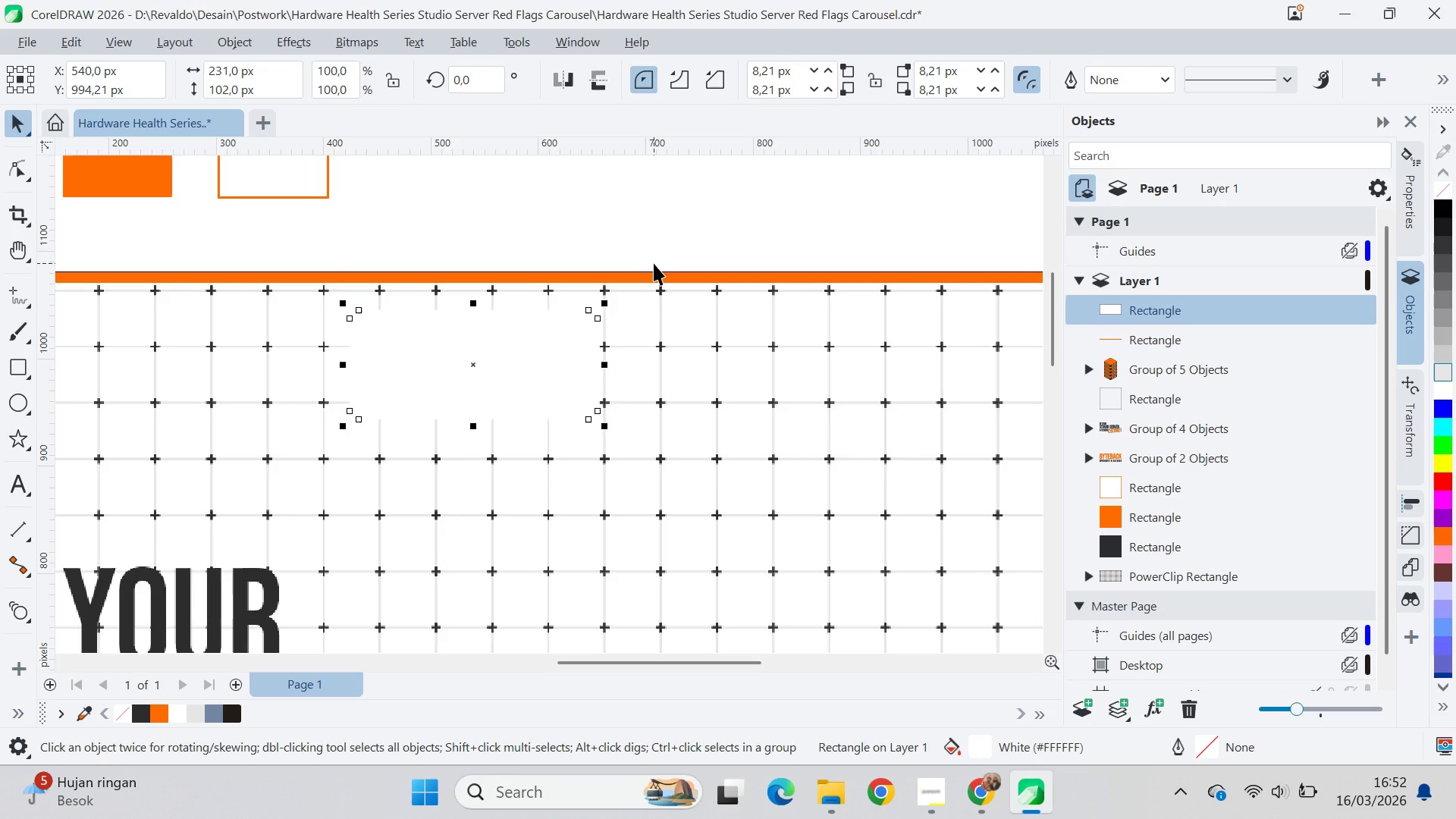 
key(Control+PageDown)
 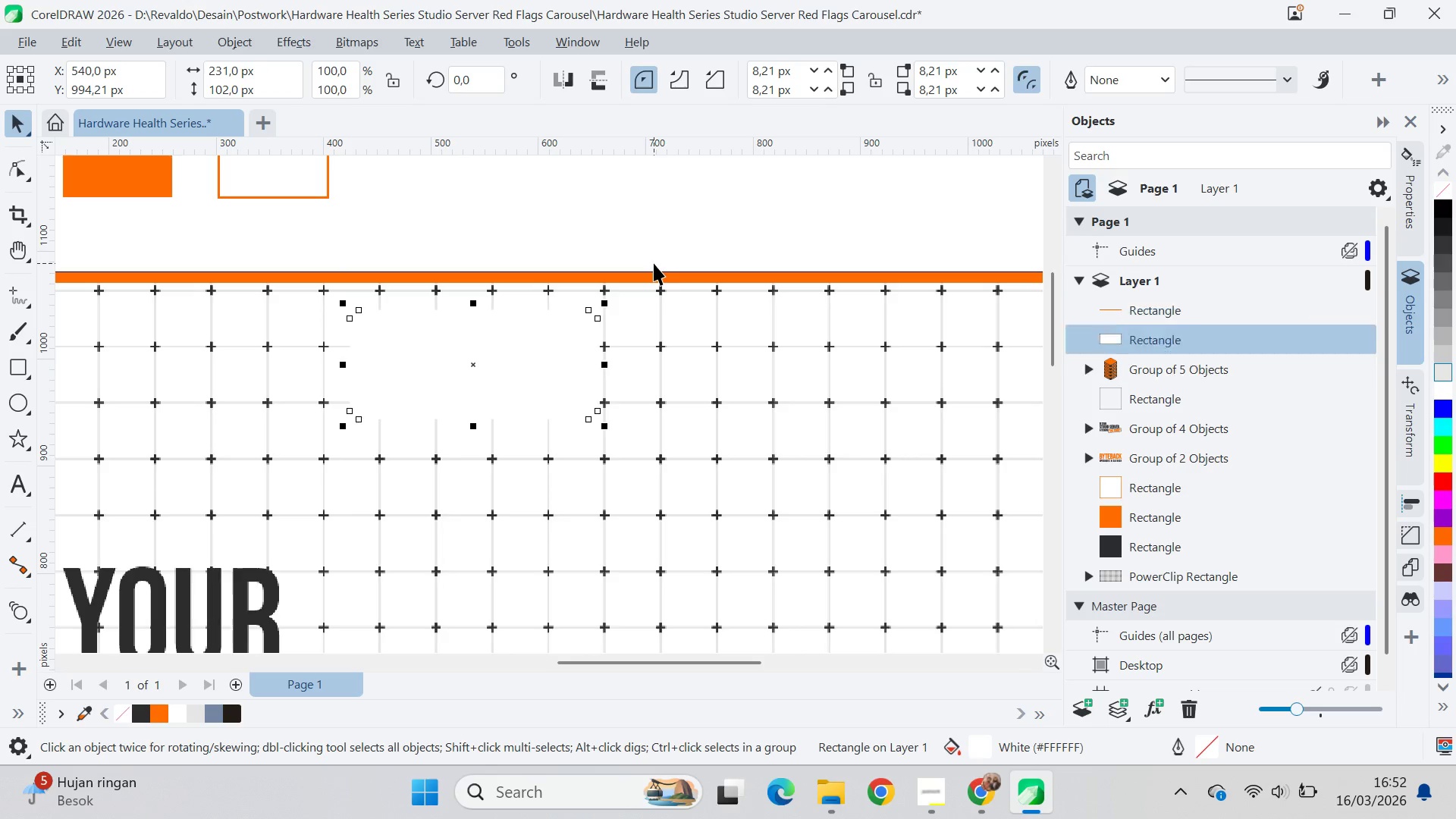 
key(Control+PageDown)
 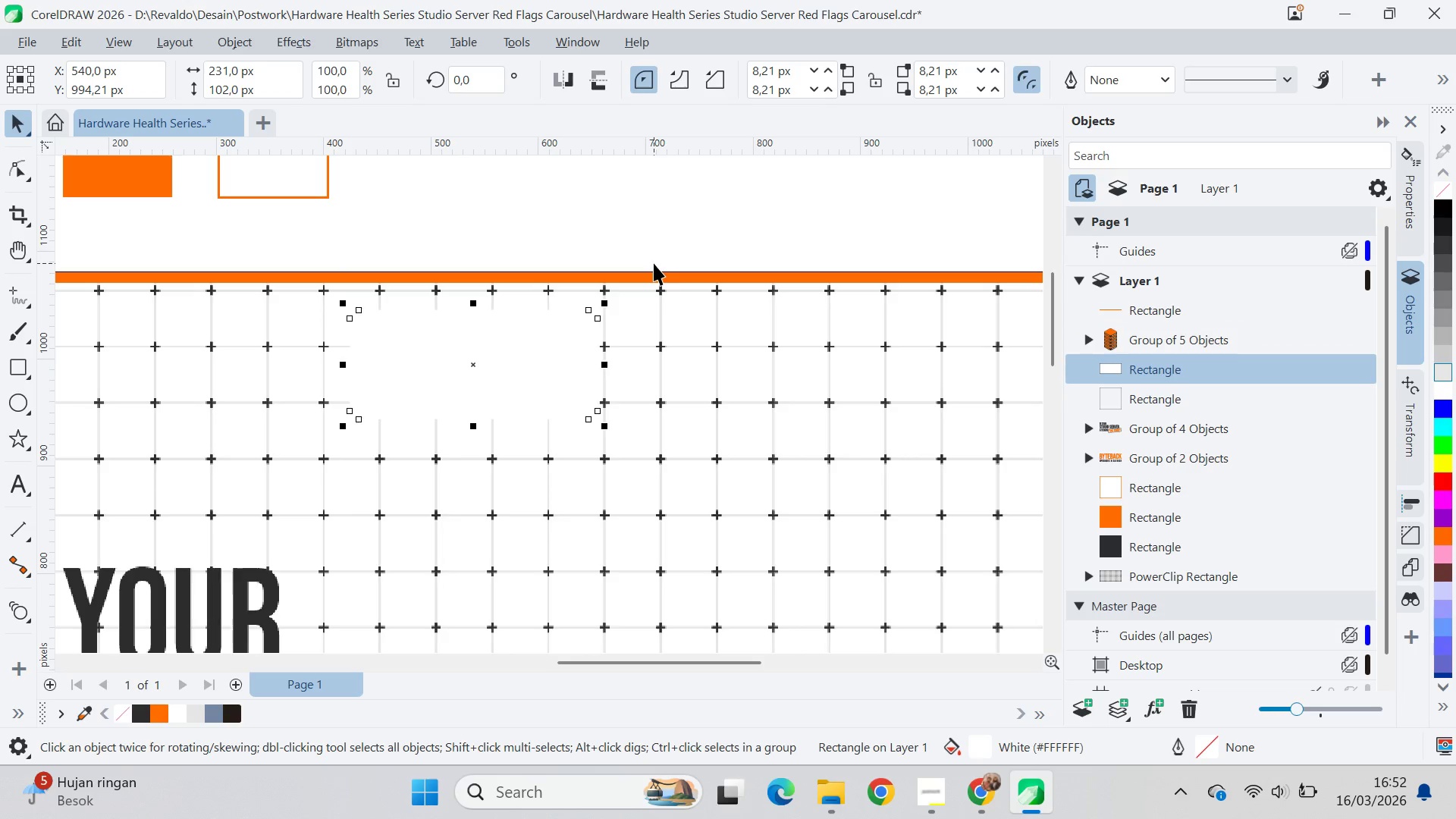 
key(Control+PageDown)
 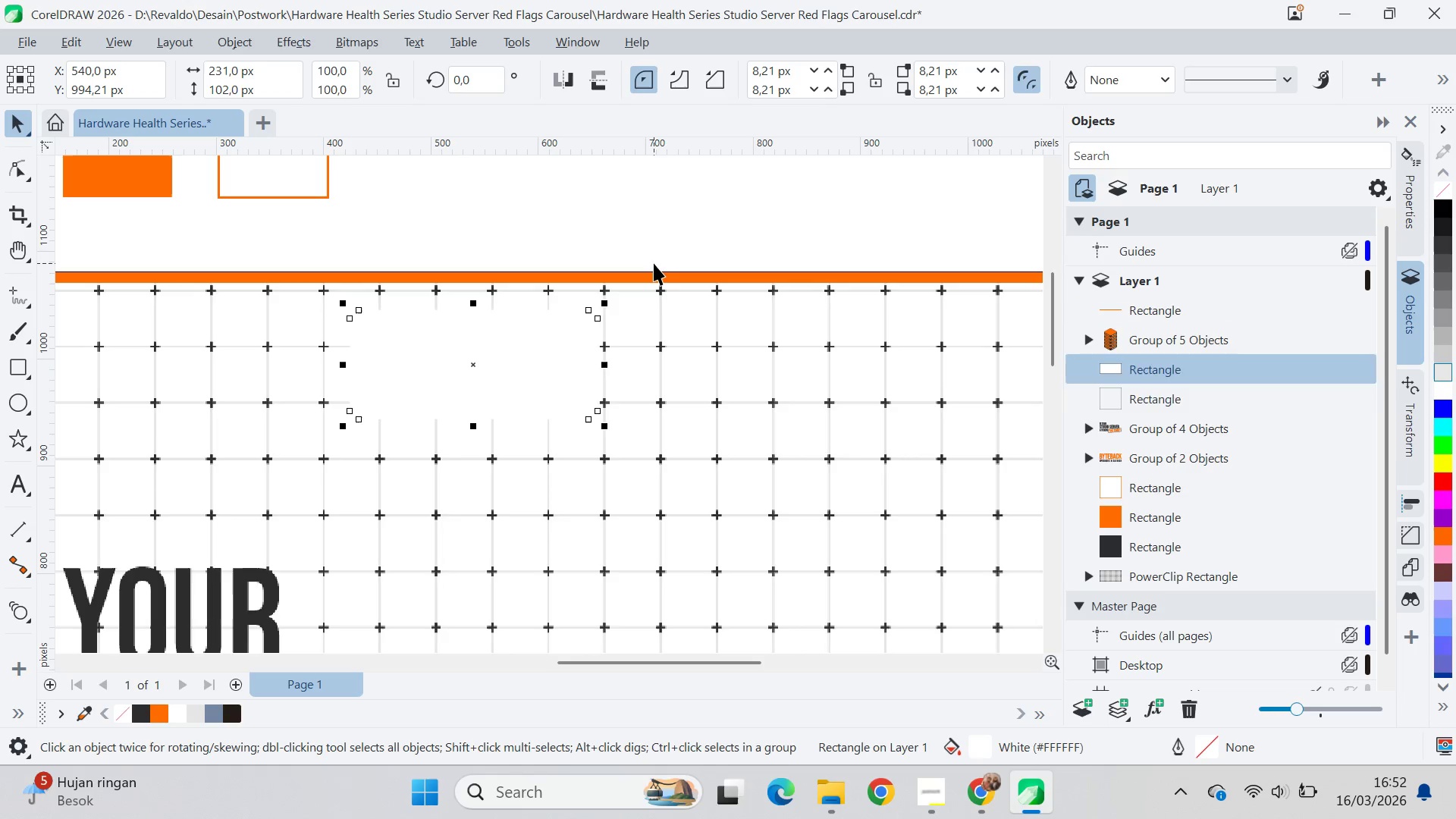 
key(Control+PageDown)
 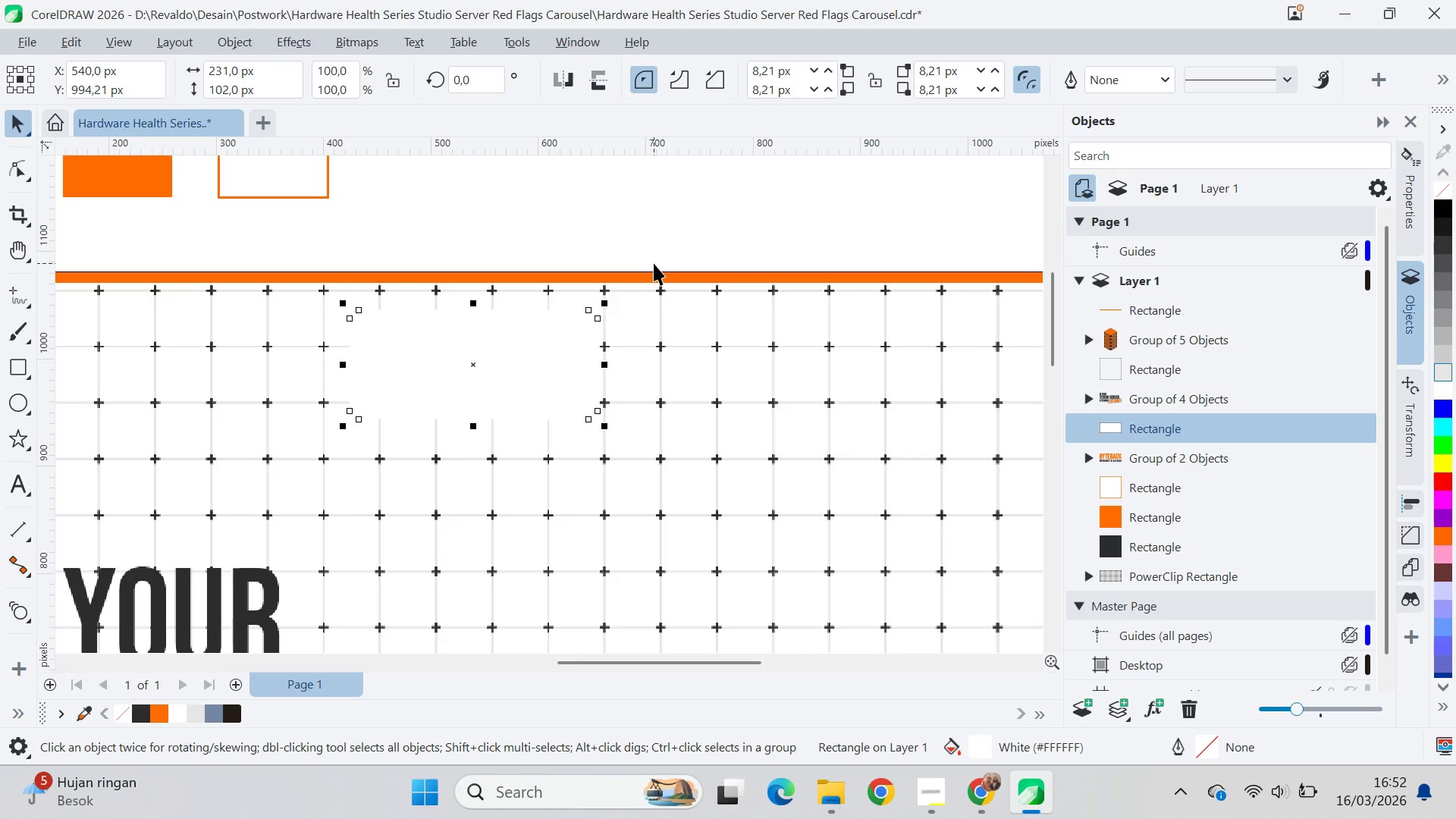 
key(Control+PageDown)
 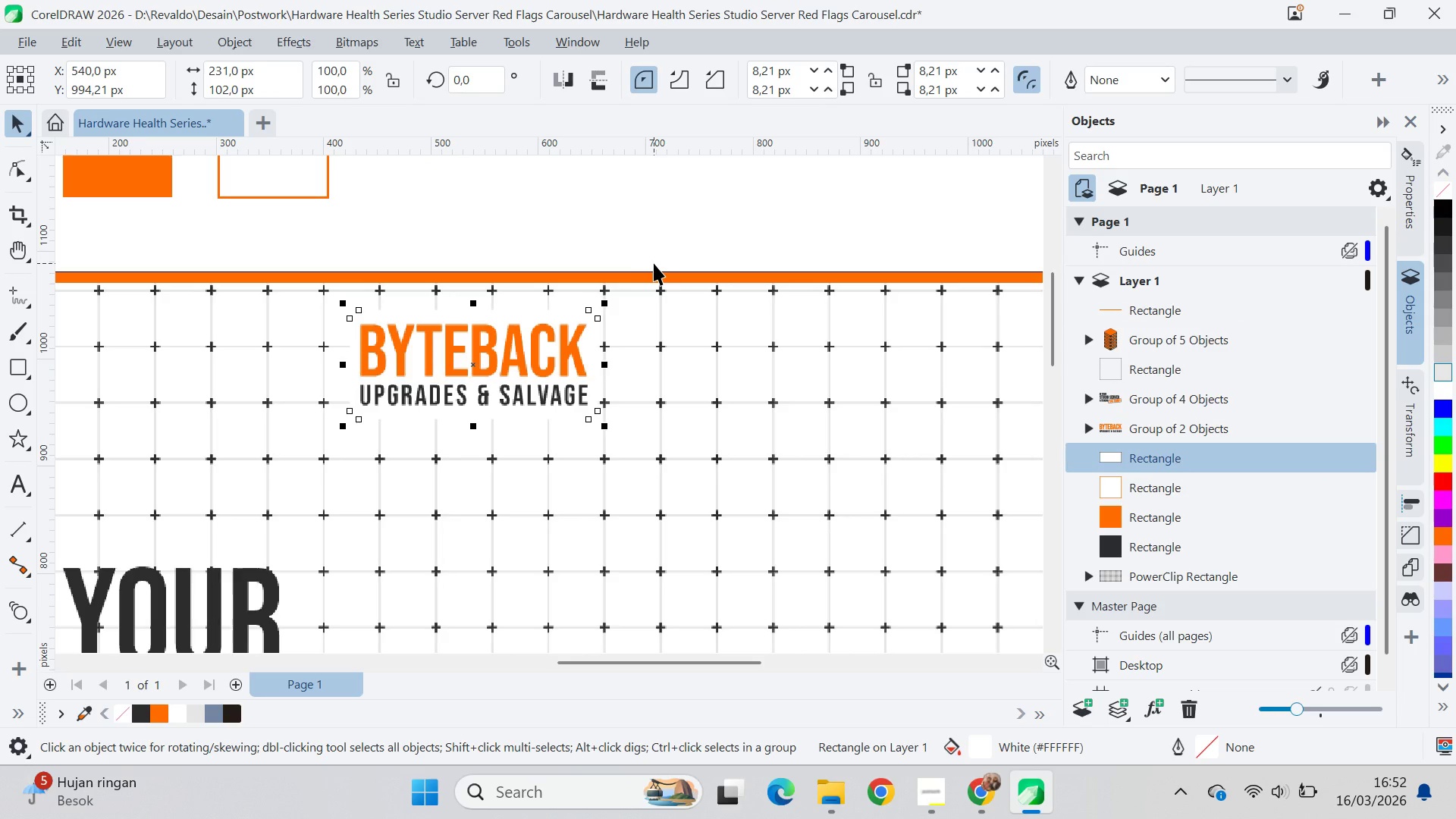 
left_click([649, 231])
 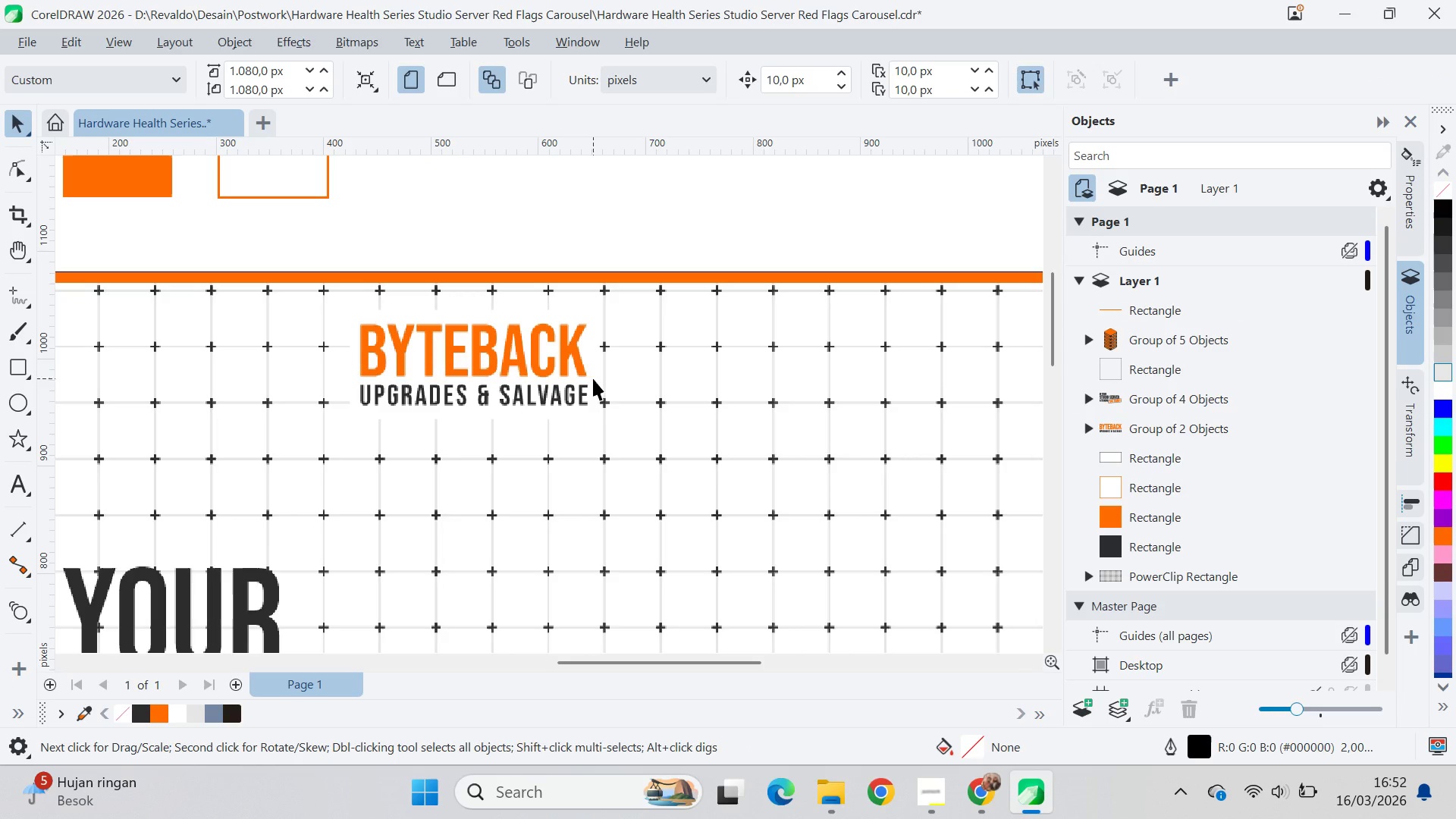 
left_click([591, 363])
 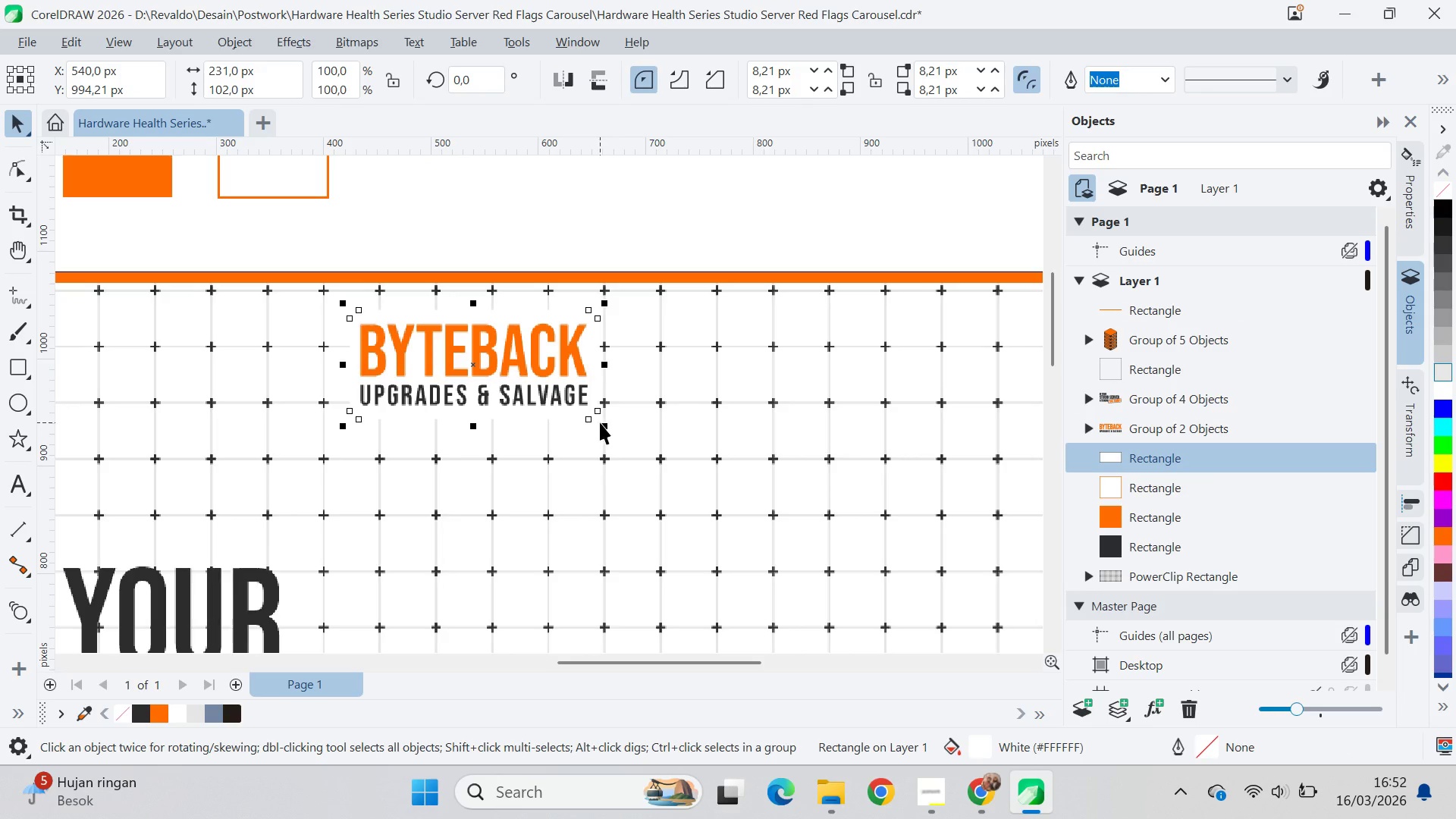 
hold_key(key=ShiftLeft, duration=0.97)
left_click_drag(start_coordinate=[607, 427], to_coordinate=[624, 441])
 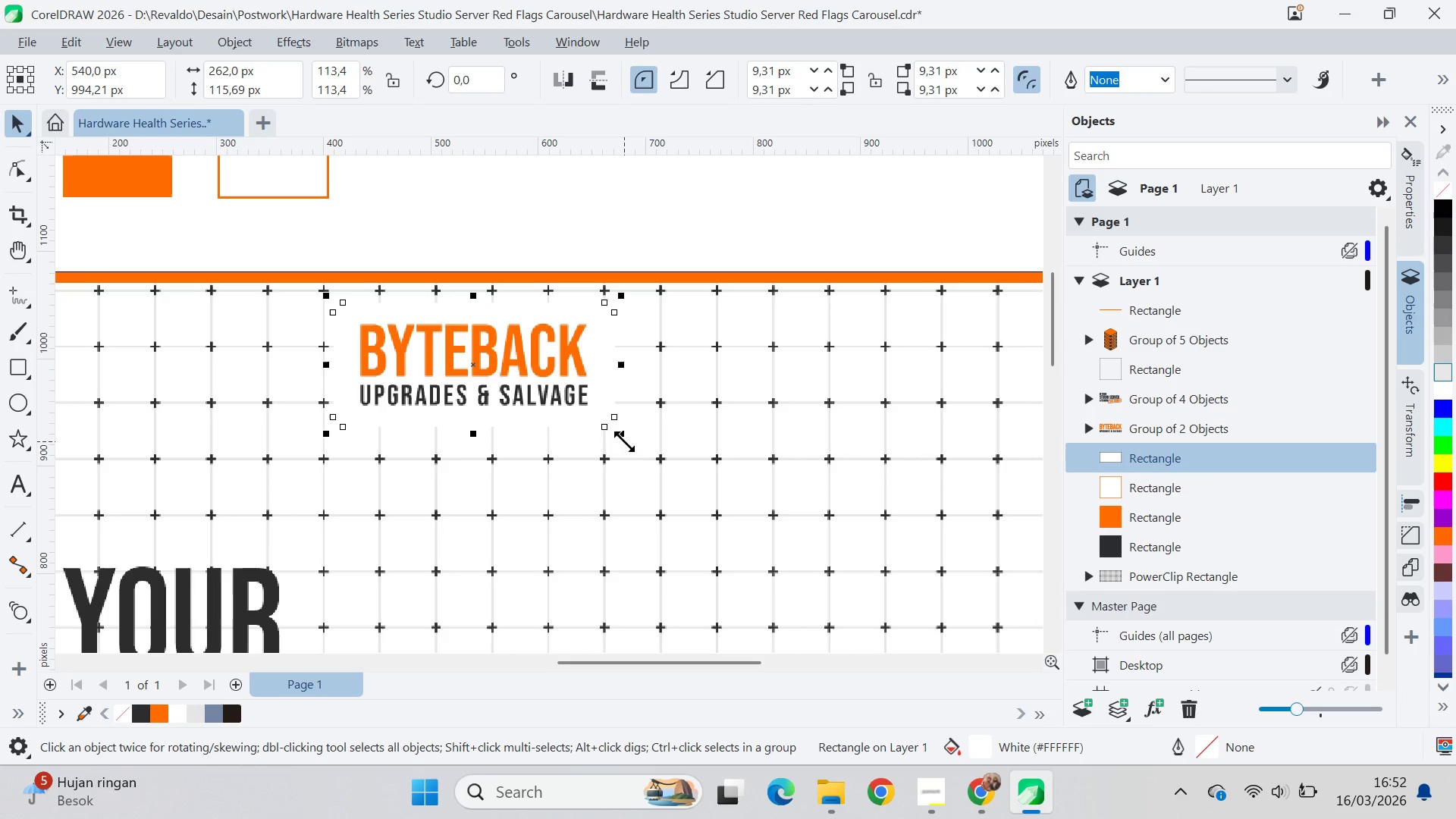 
key(V)
 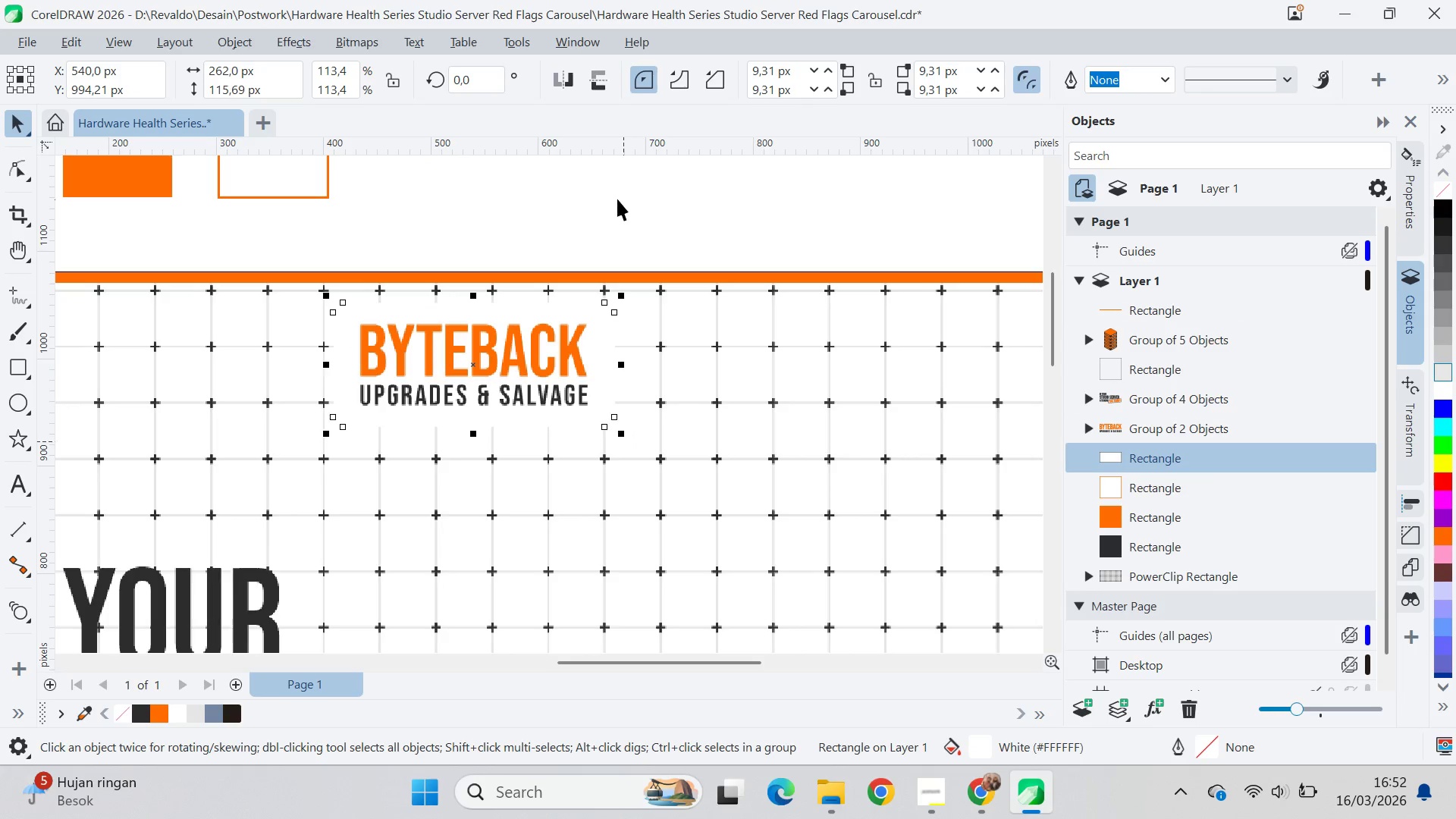 
left_click([617, 199])
 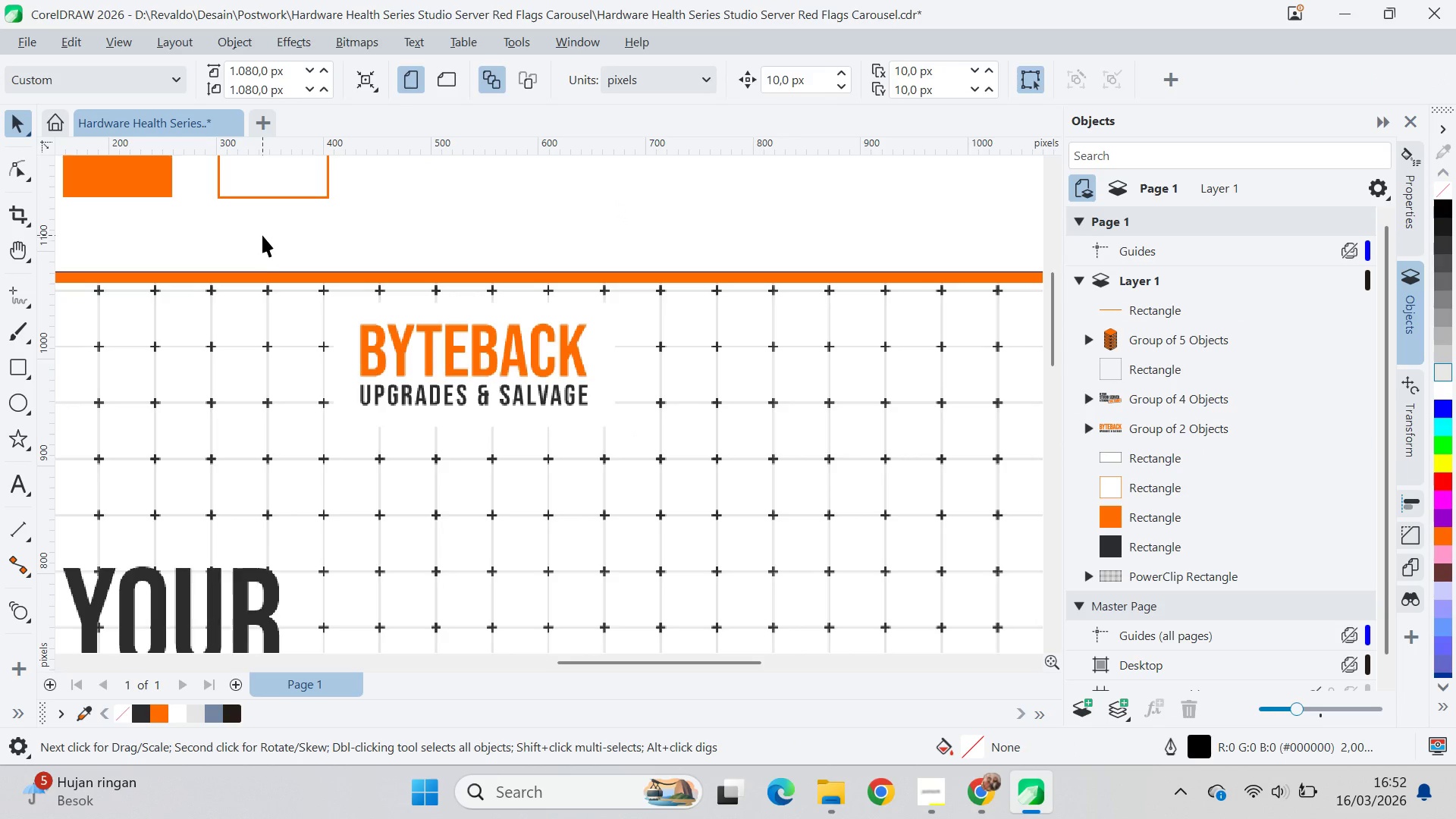 
left_click_drag(start_coordinate=[262, 235], to_coordinate=[714, 471])
 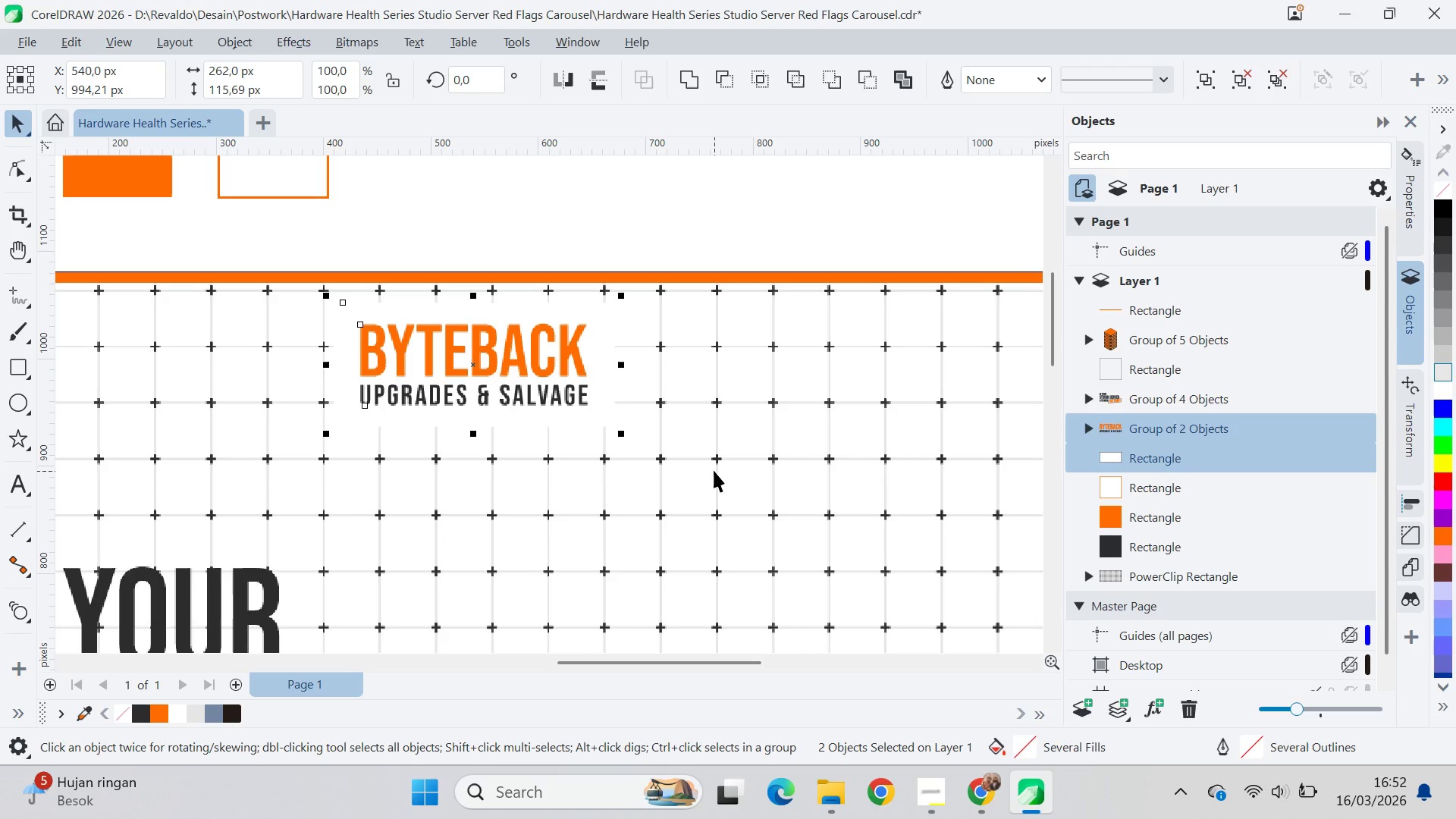 
key(Control+G)
 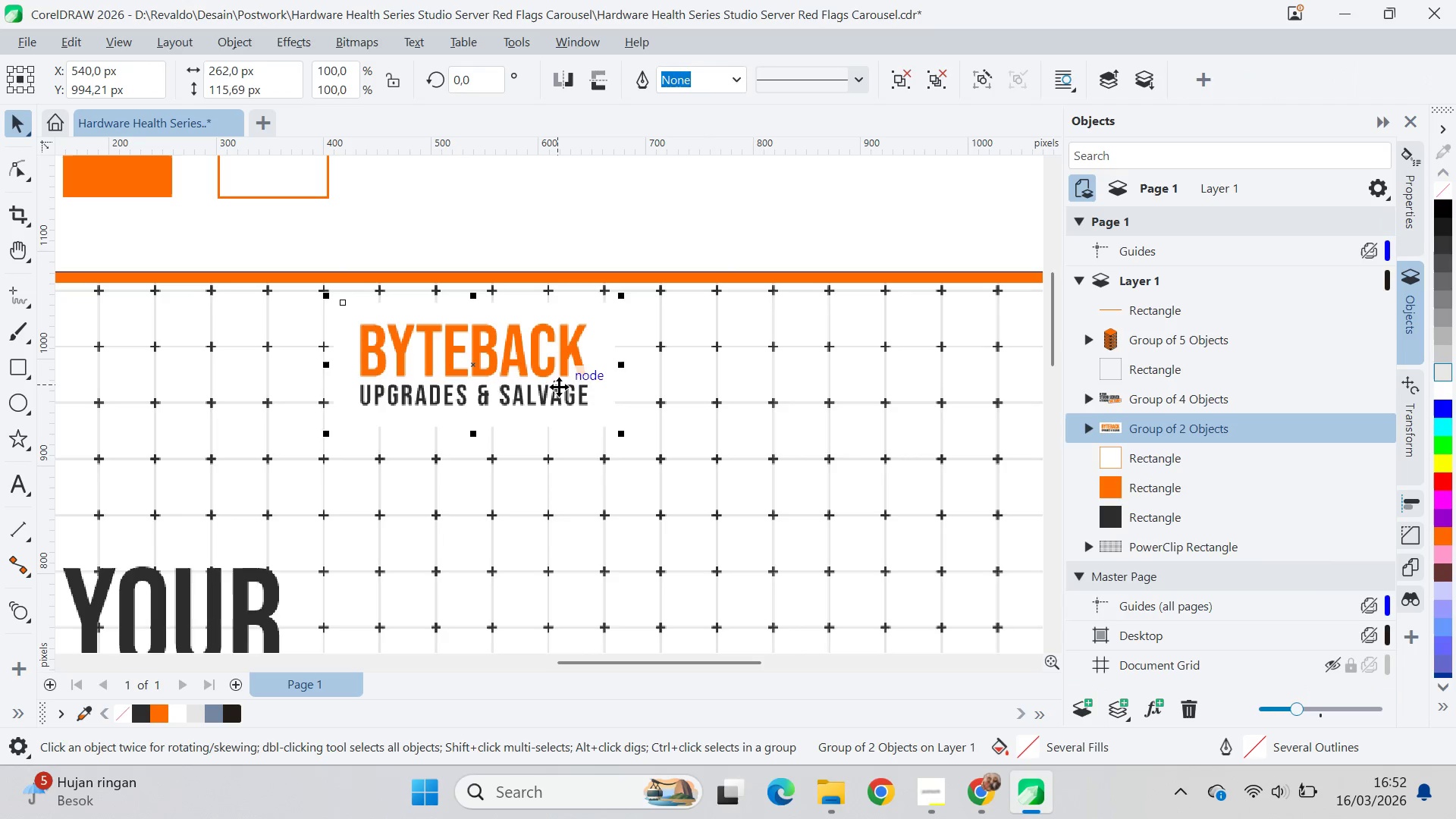 
left_click_drag(start_coordinate=[559, 386], to_coordinate=[558, 395])
 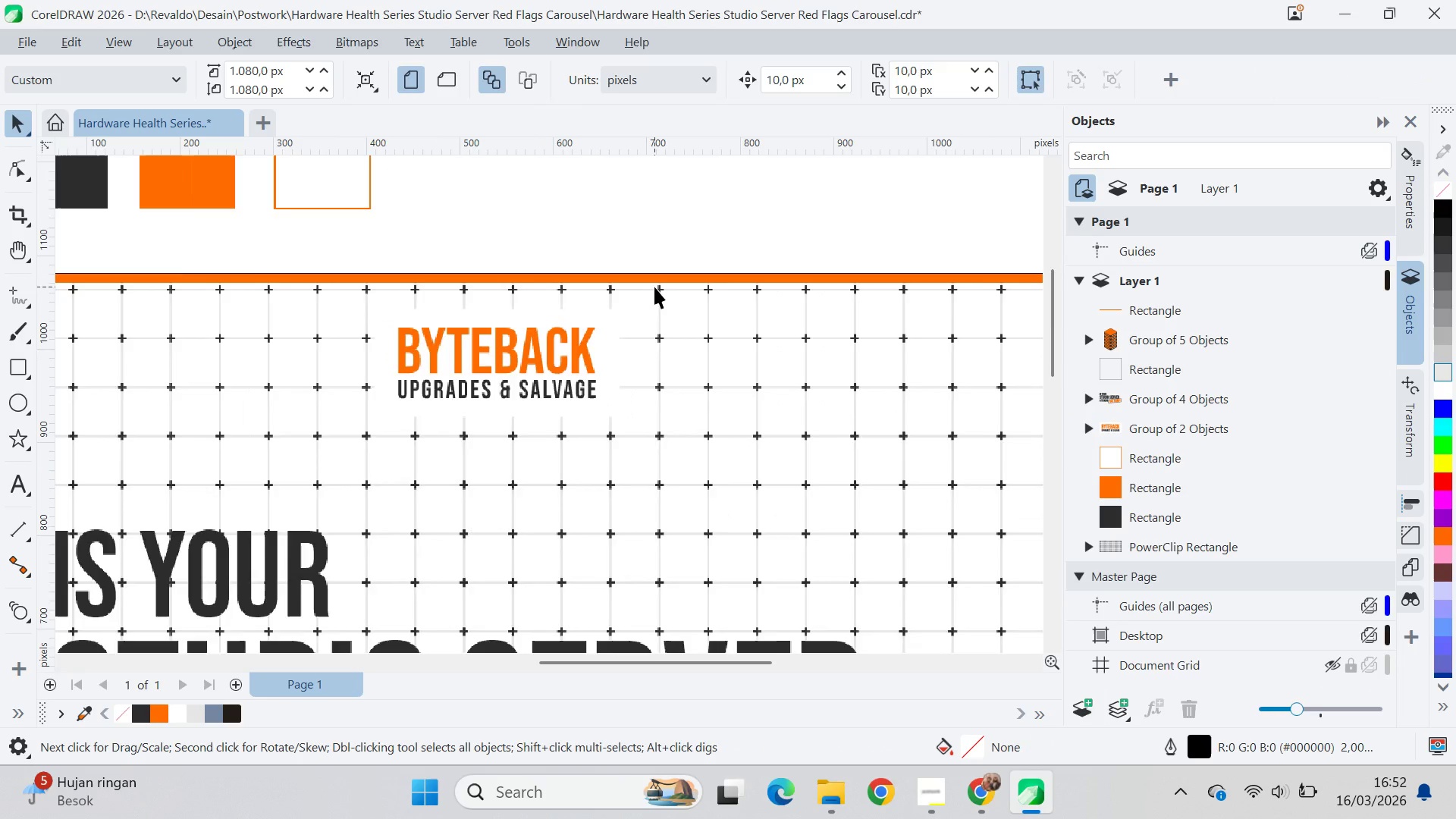 
hold_key(key=ShiftLeft, duration=0.69)
 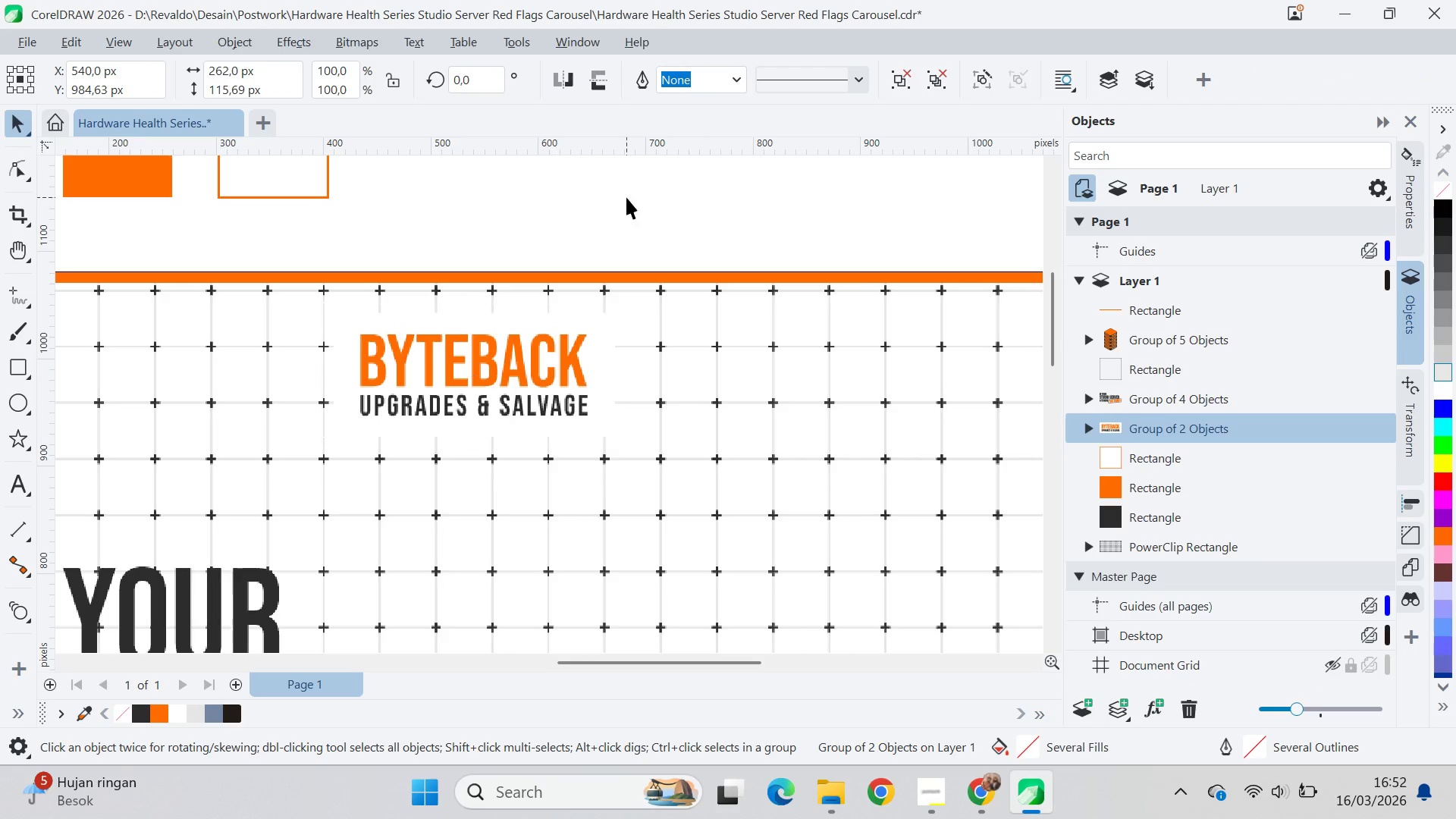 
left_click([626, 197])
 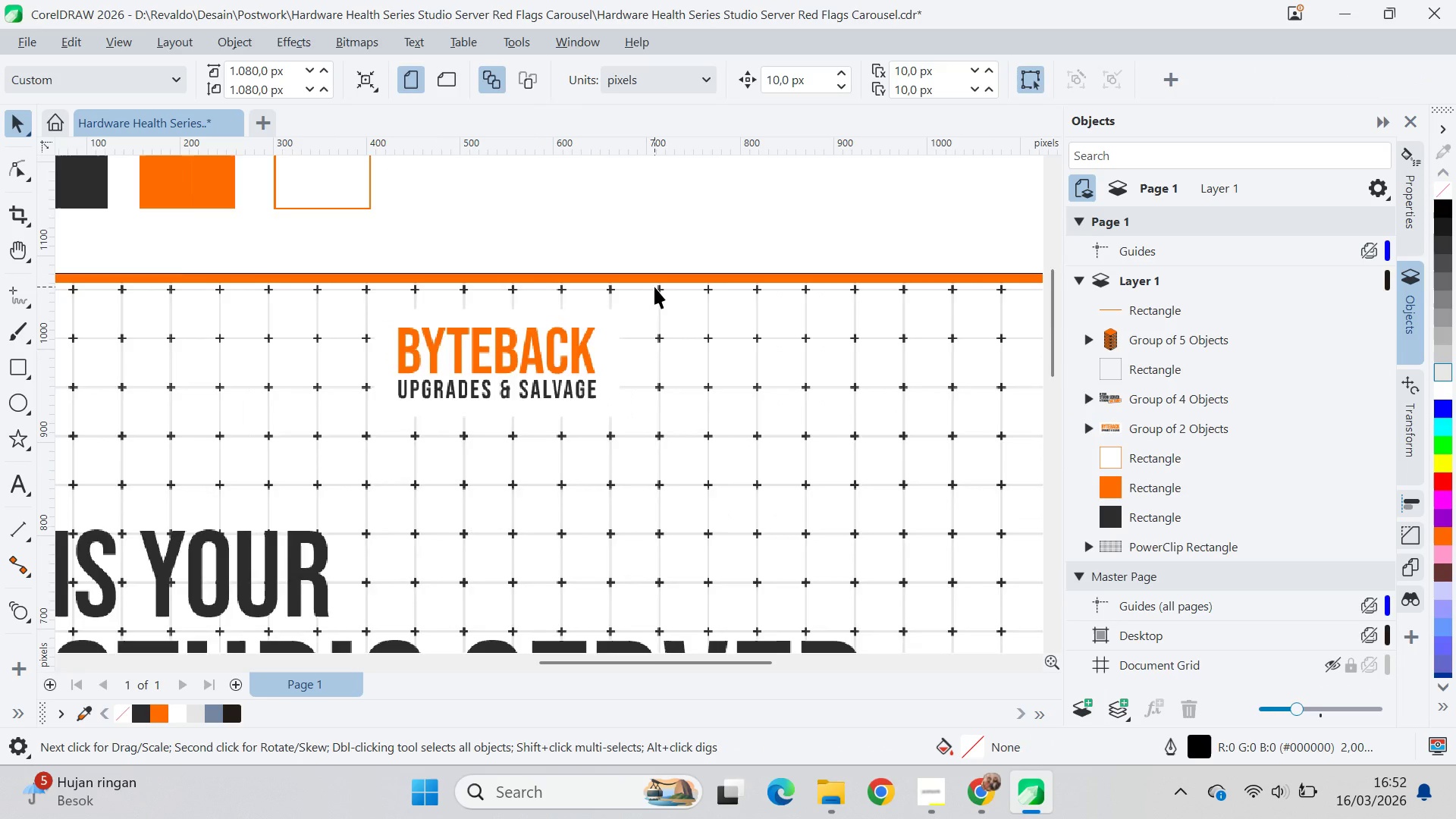 
scroll: coordinate [711, 378], scroll_direction: down, amount: 5.0
 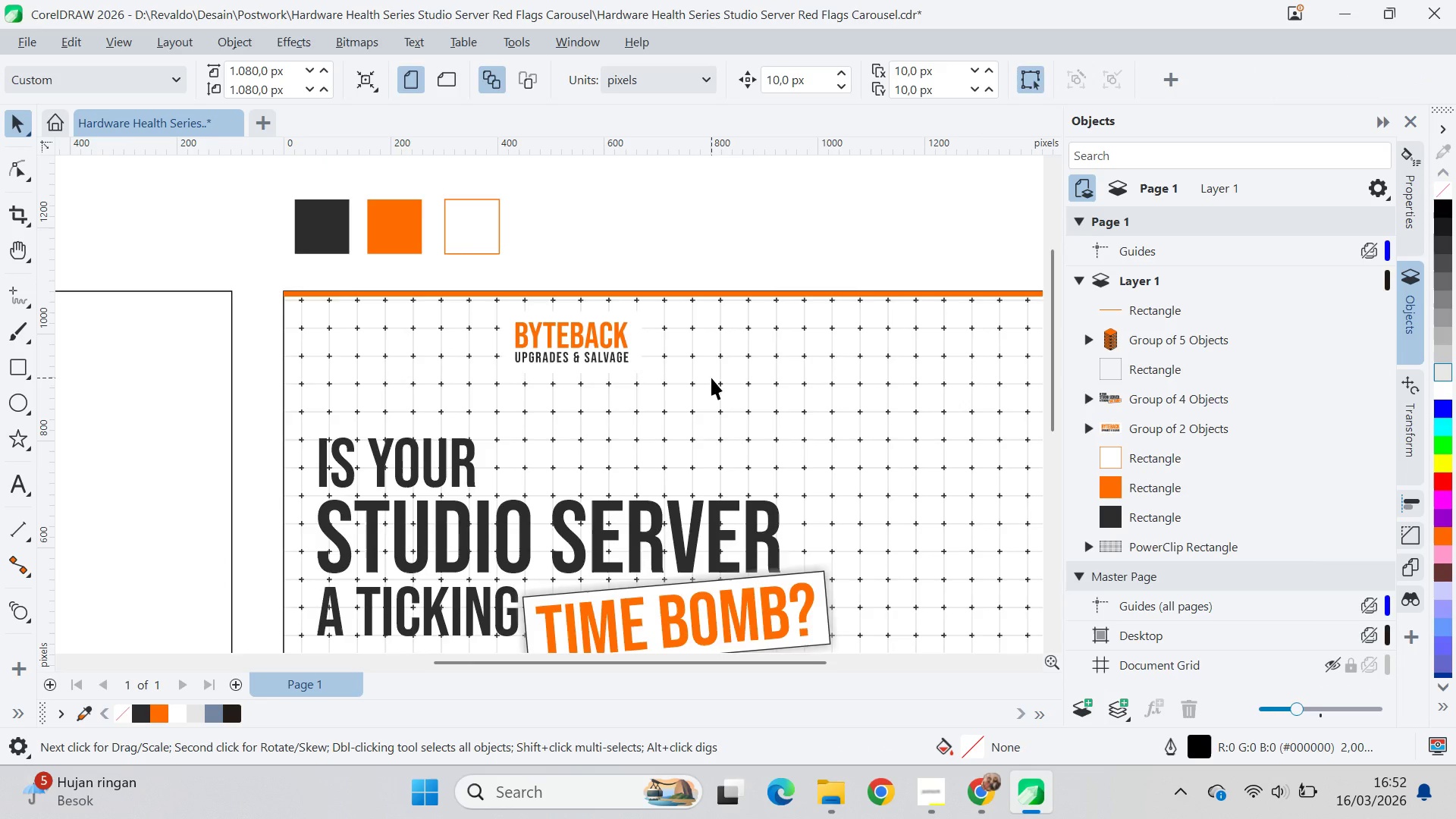 
key(Q)
 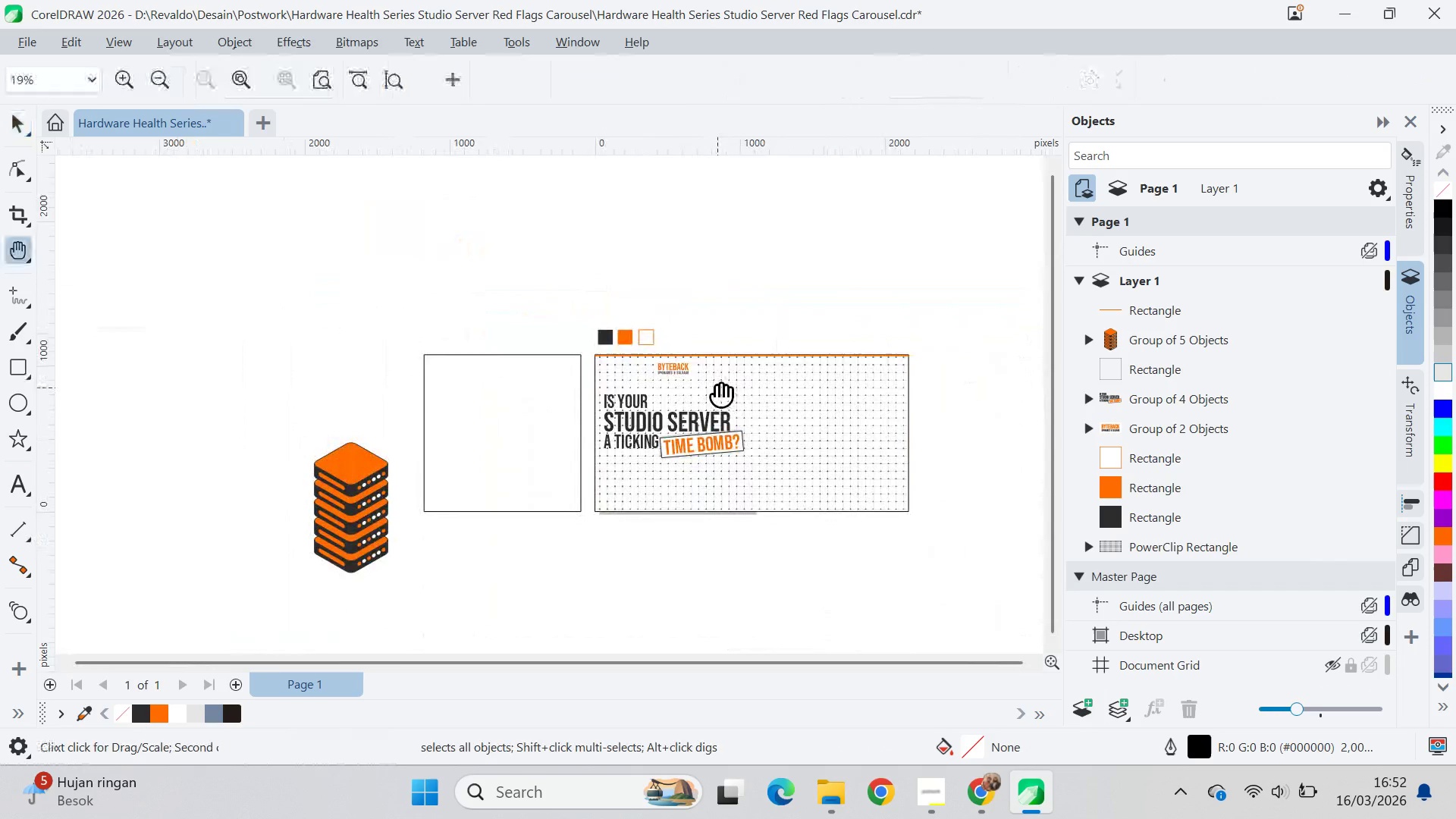 
scroll: coordinate [711, 378], scroll_direction: down, amount: 10.0
 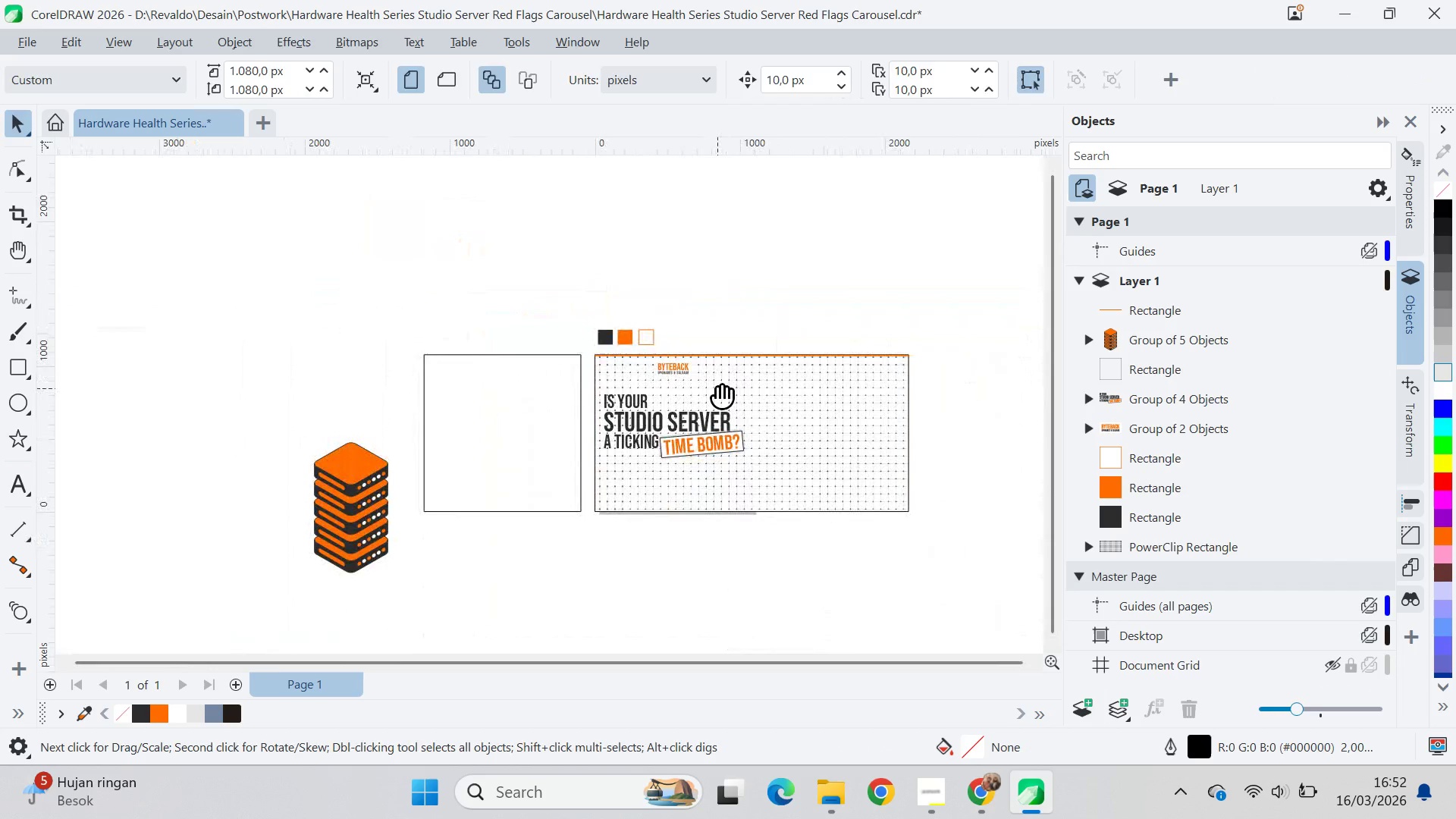 
left_click_drag(start_coordinate=[717, 388], to_coordinate=[684, 371])
 